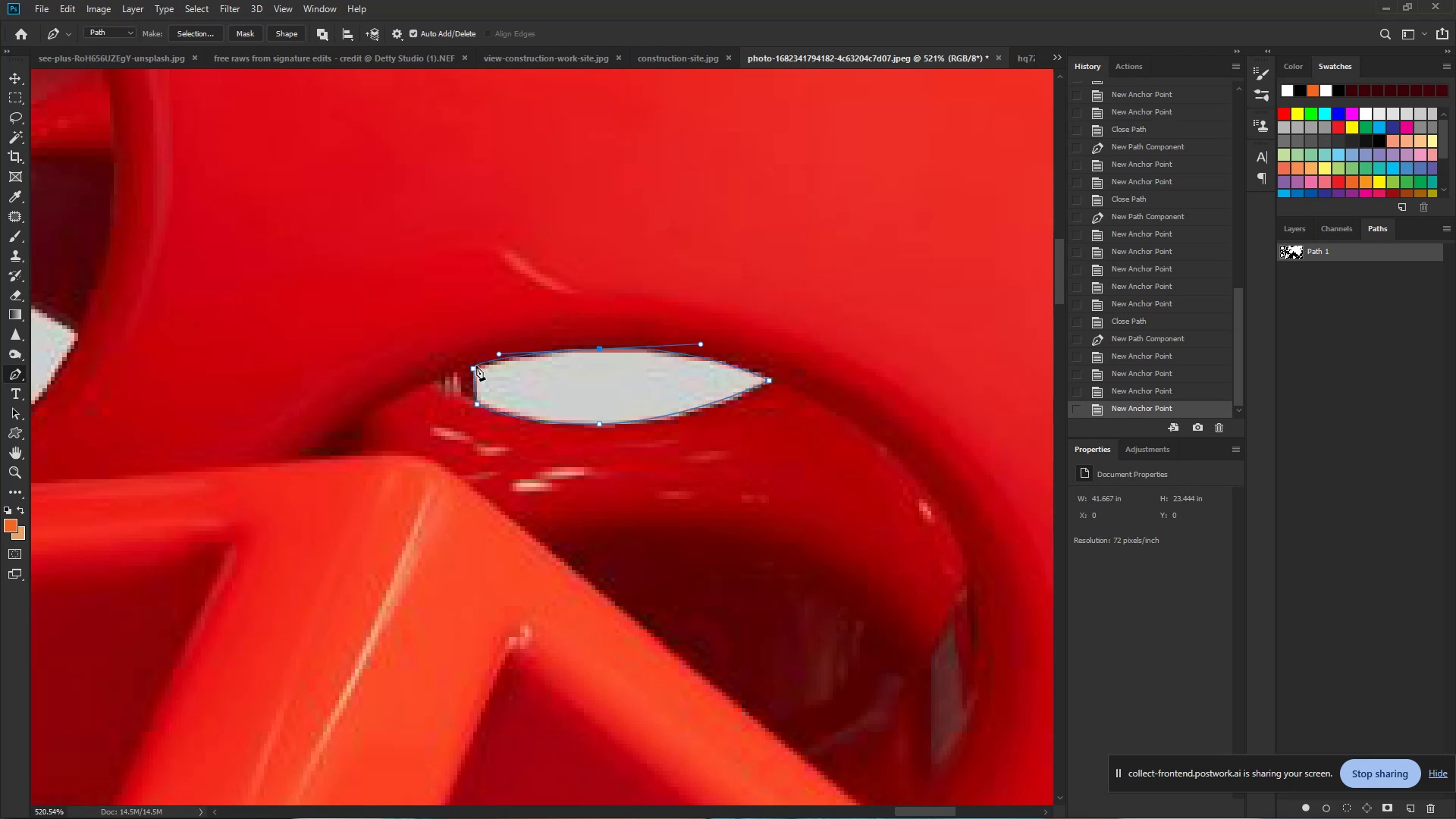 
left_click([473, 367])
 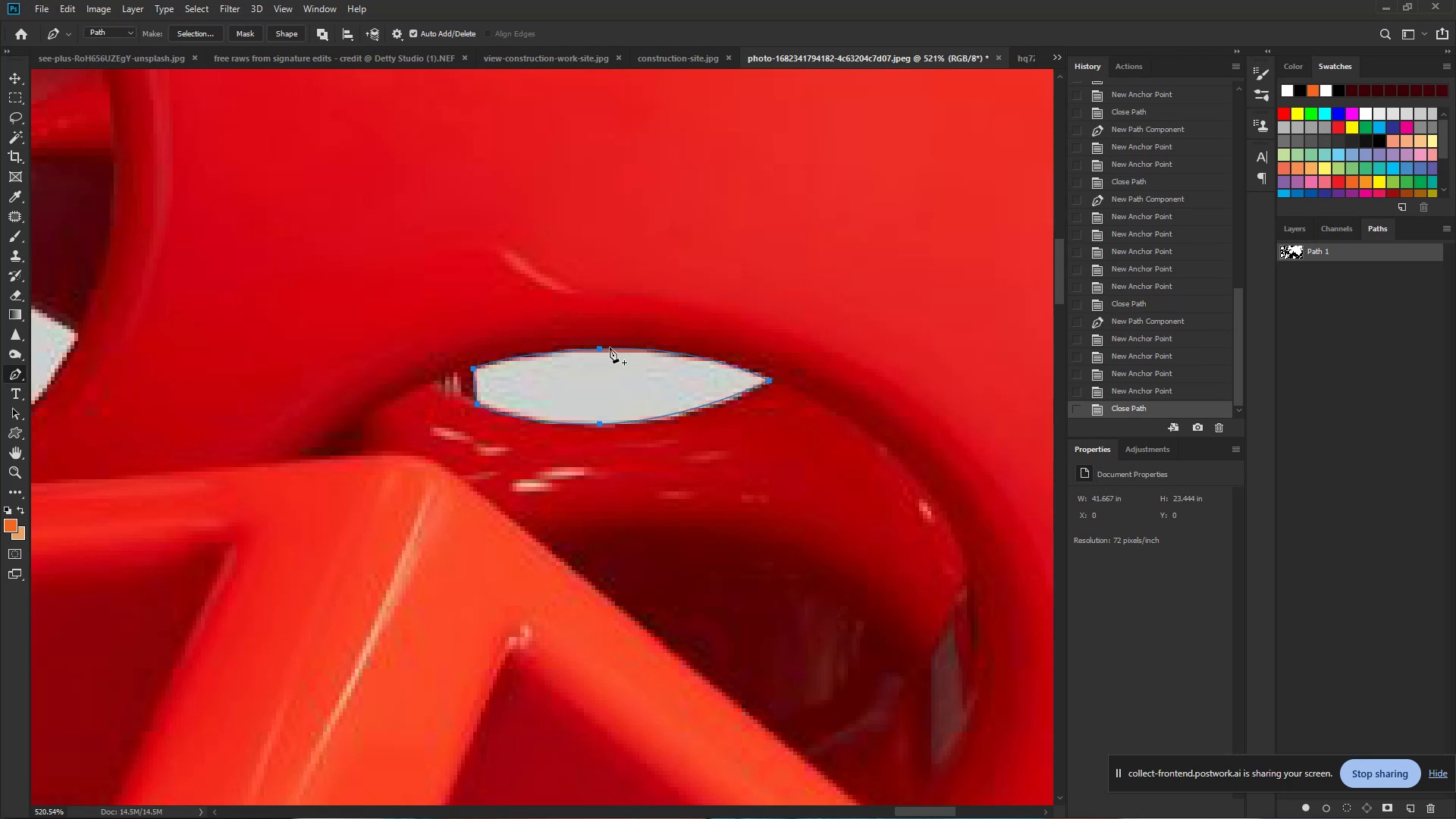 
hold_key(key=ControlLeft, duration=0.75)
 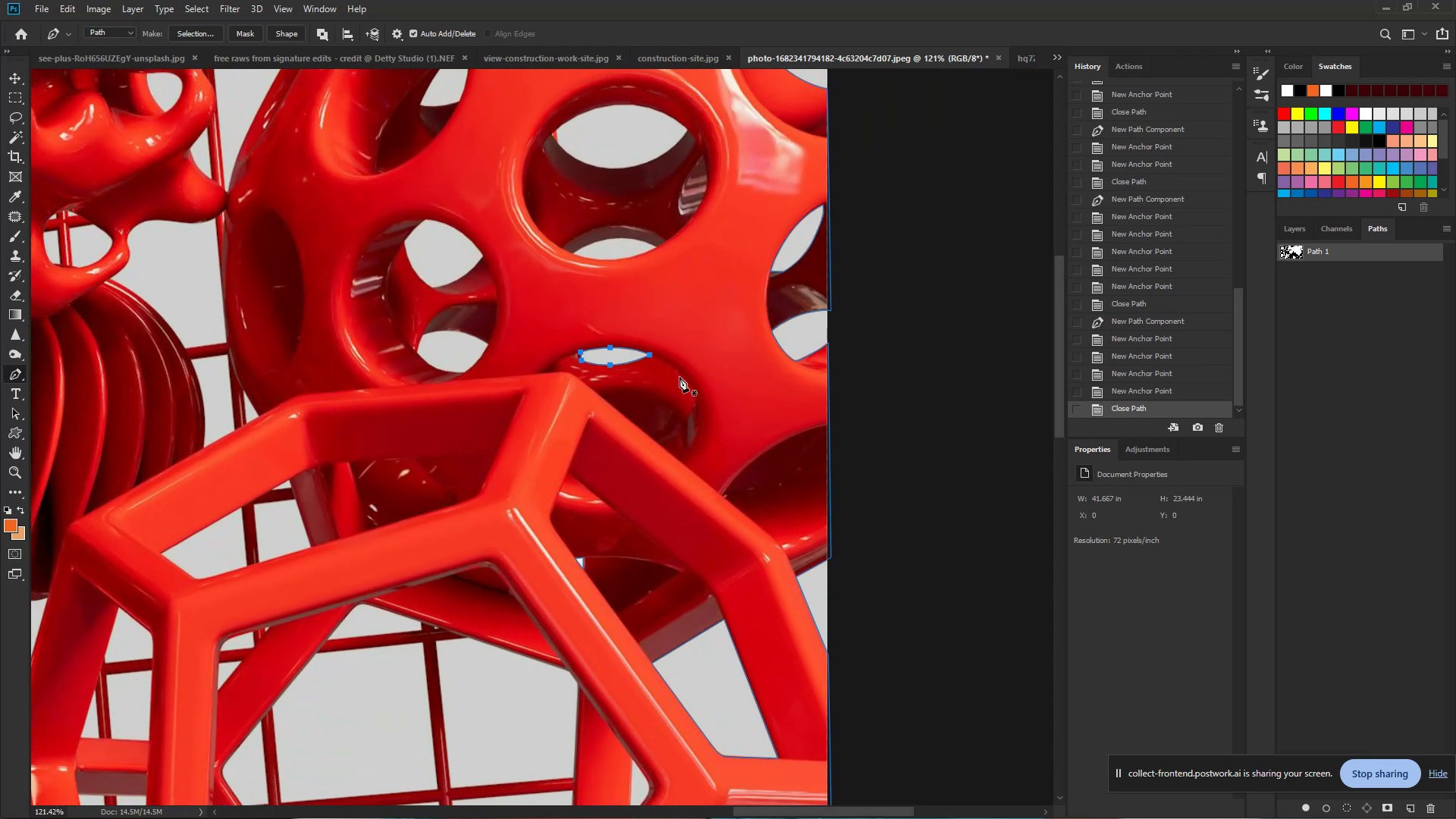 
hold_key(key=Space, duration=0.56)
 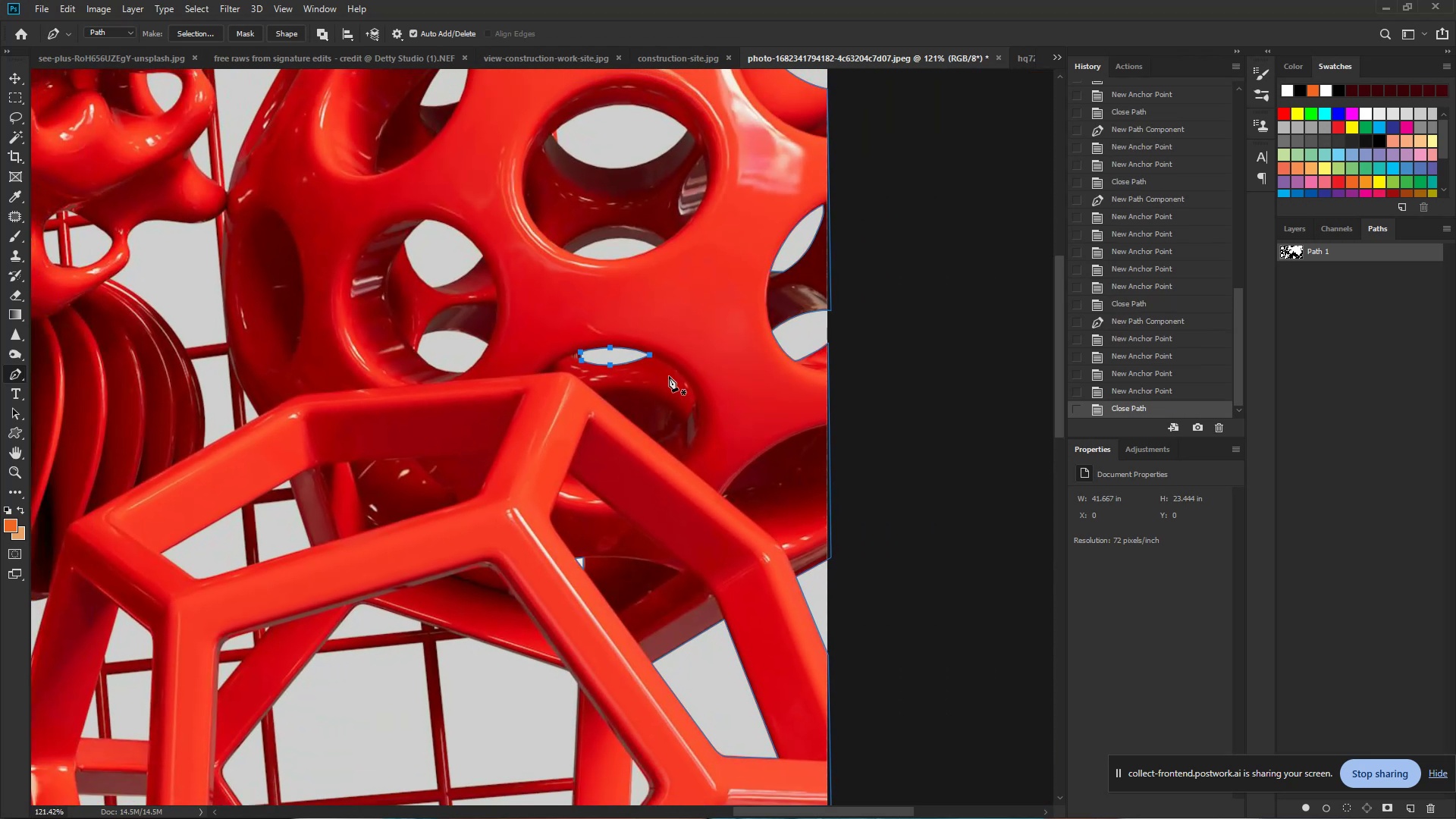 
left_click_drag(start_coordinate=[613, 347], to_coordinate=[523, 357])
 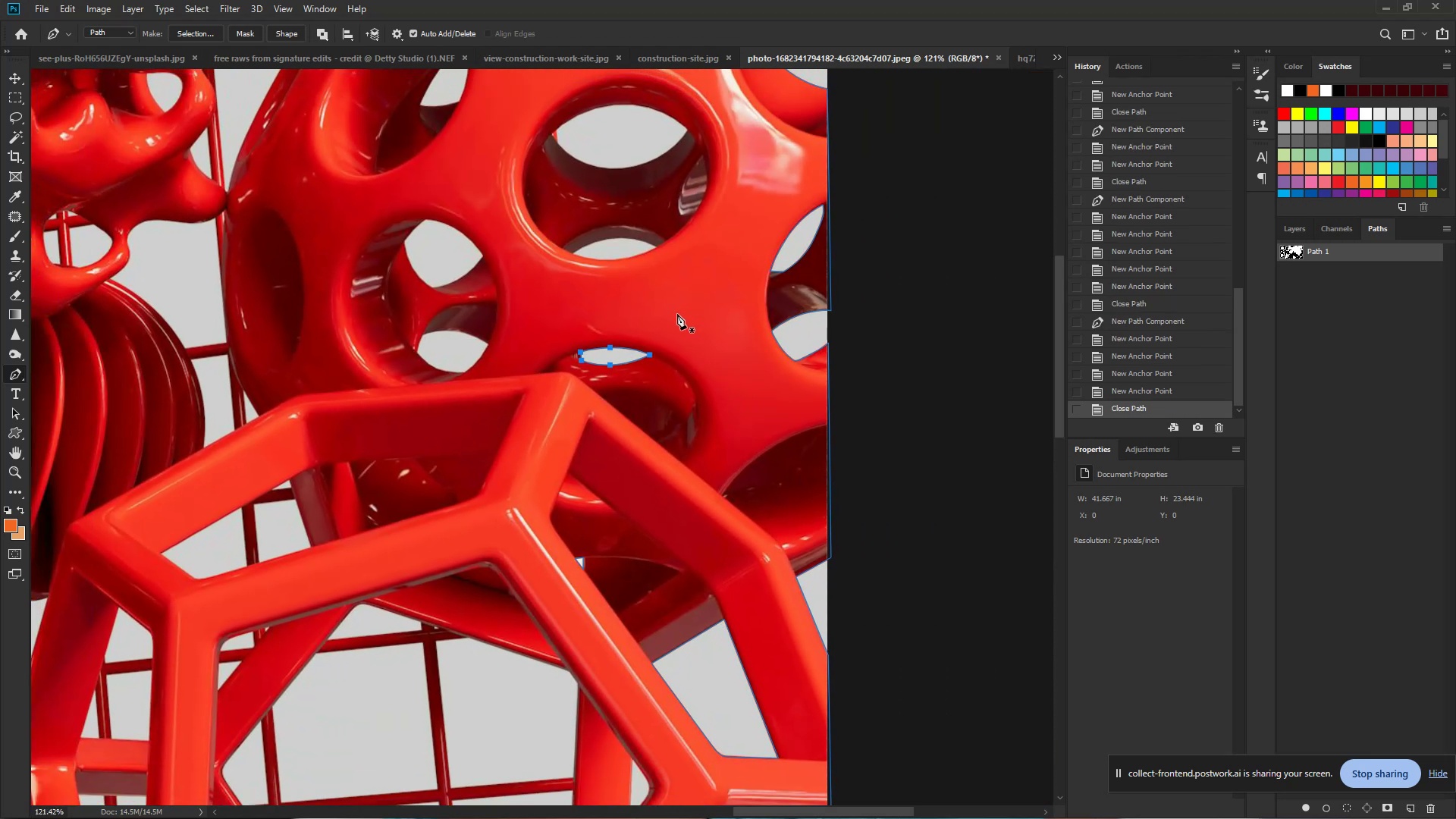 
hold_key(key=ControlLeft, duration=0.92)
 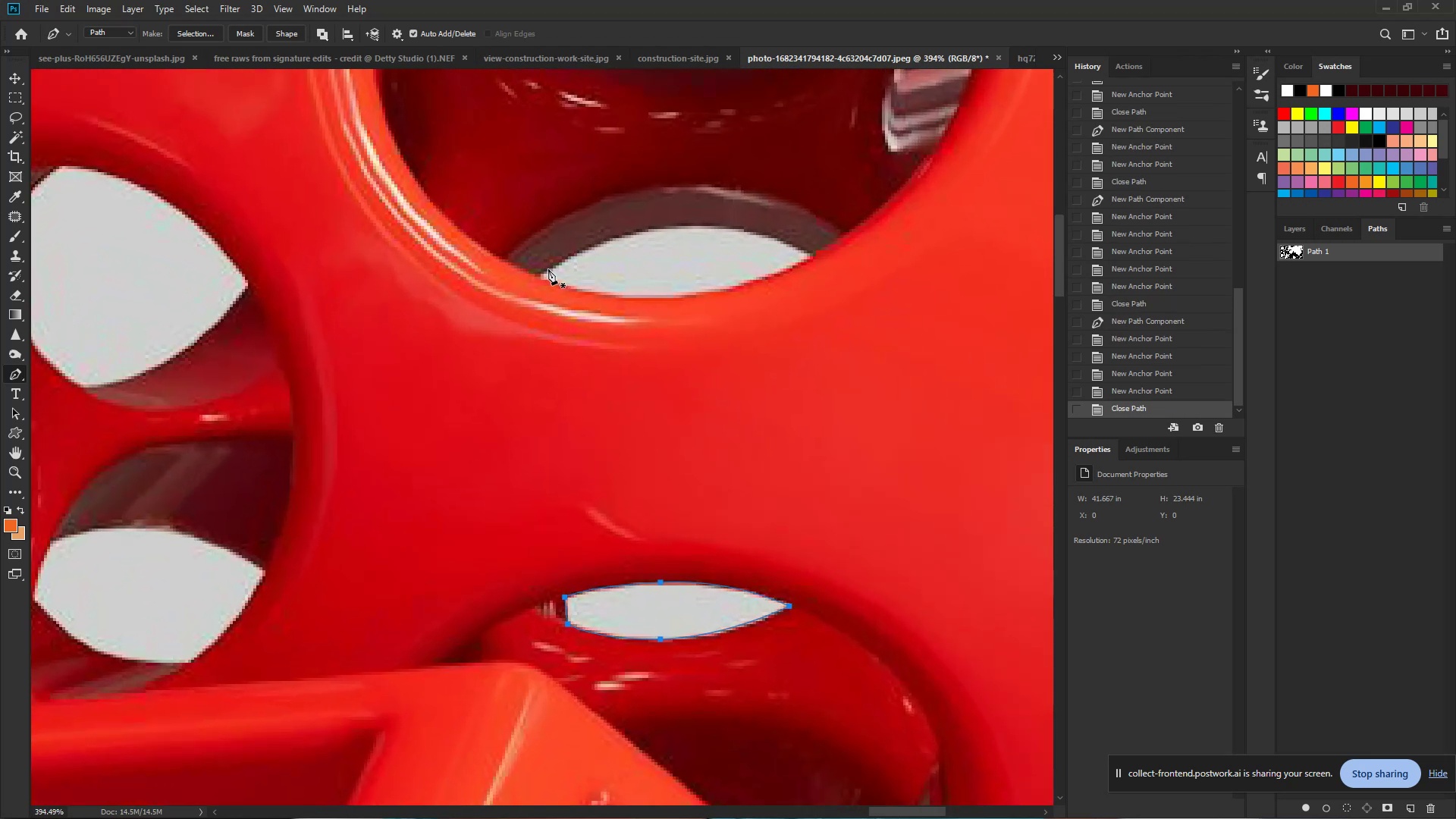 
hold_key(key=Space, duration=0.73)
 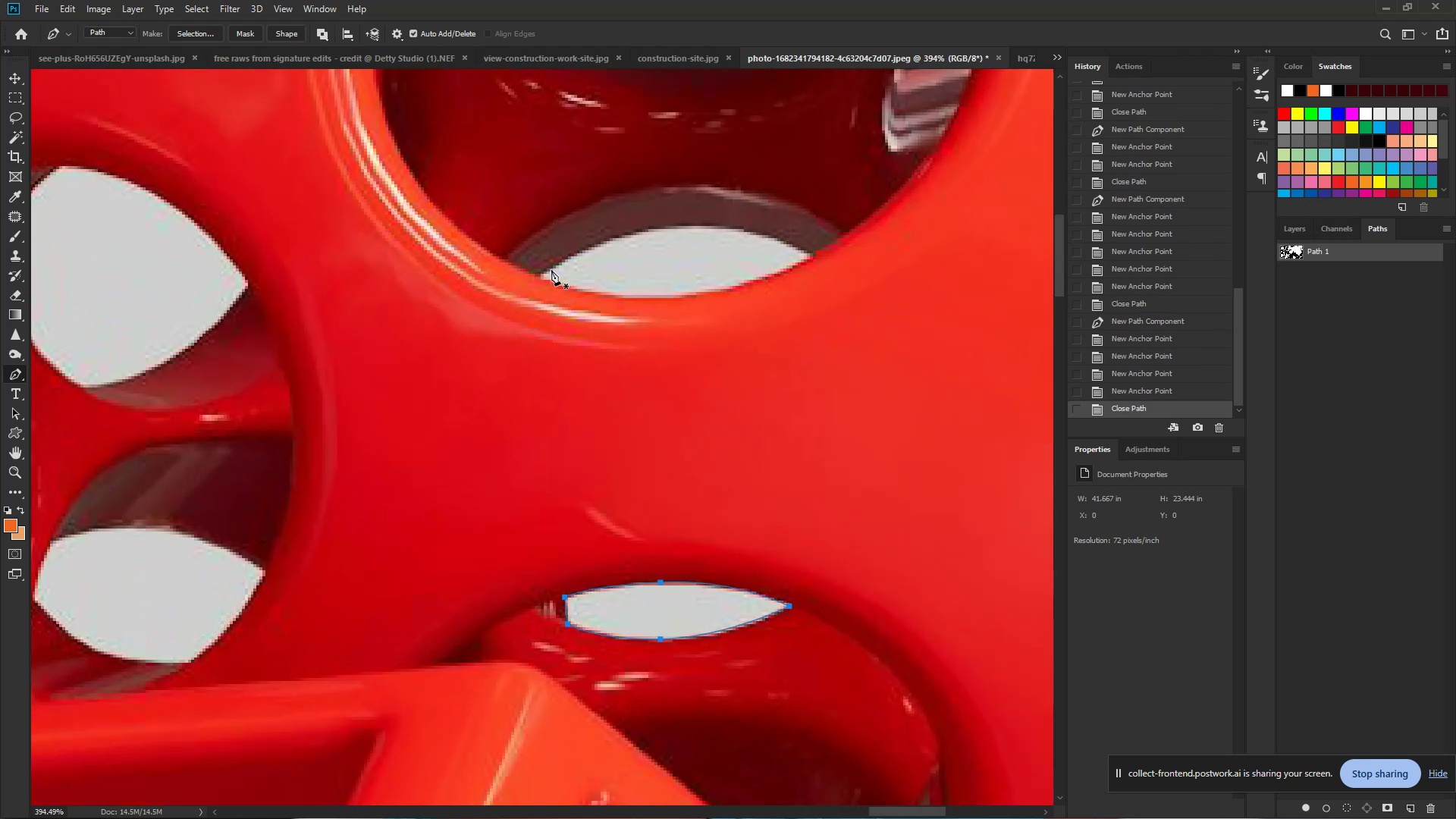 
left_click_drag(start_coordinate=[587, 243], to_coordinate=[661, 247])
 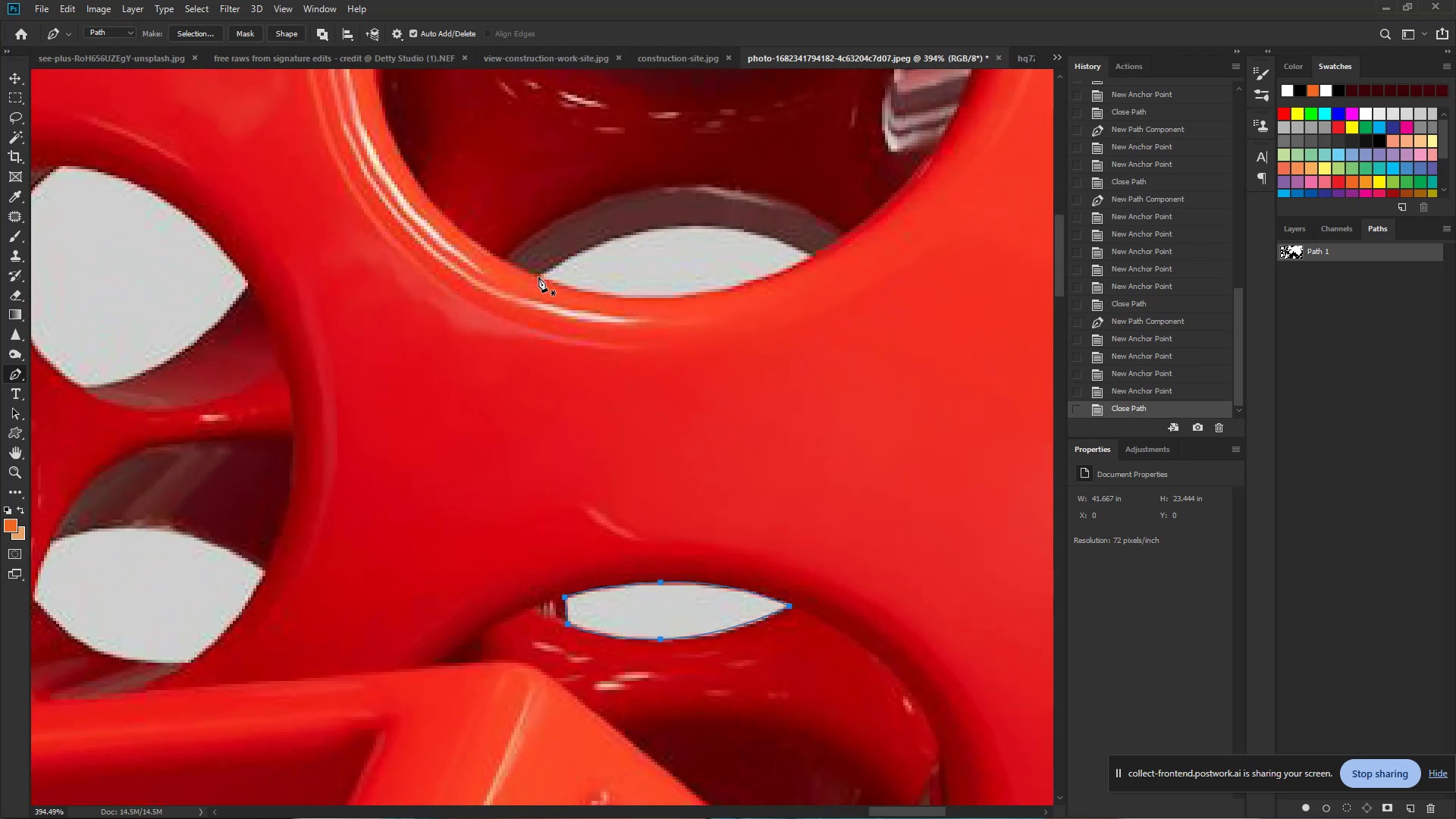 
left_click([538, 276])
 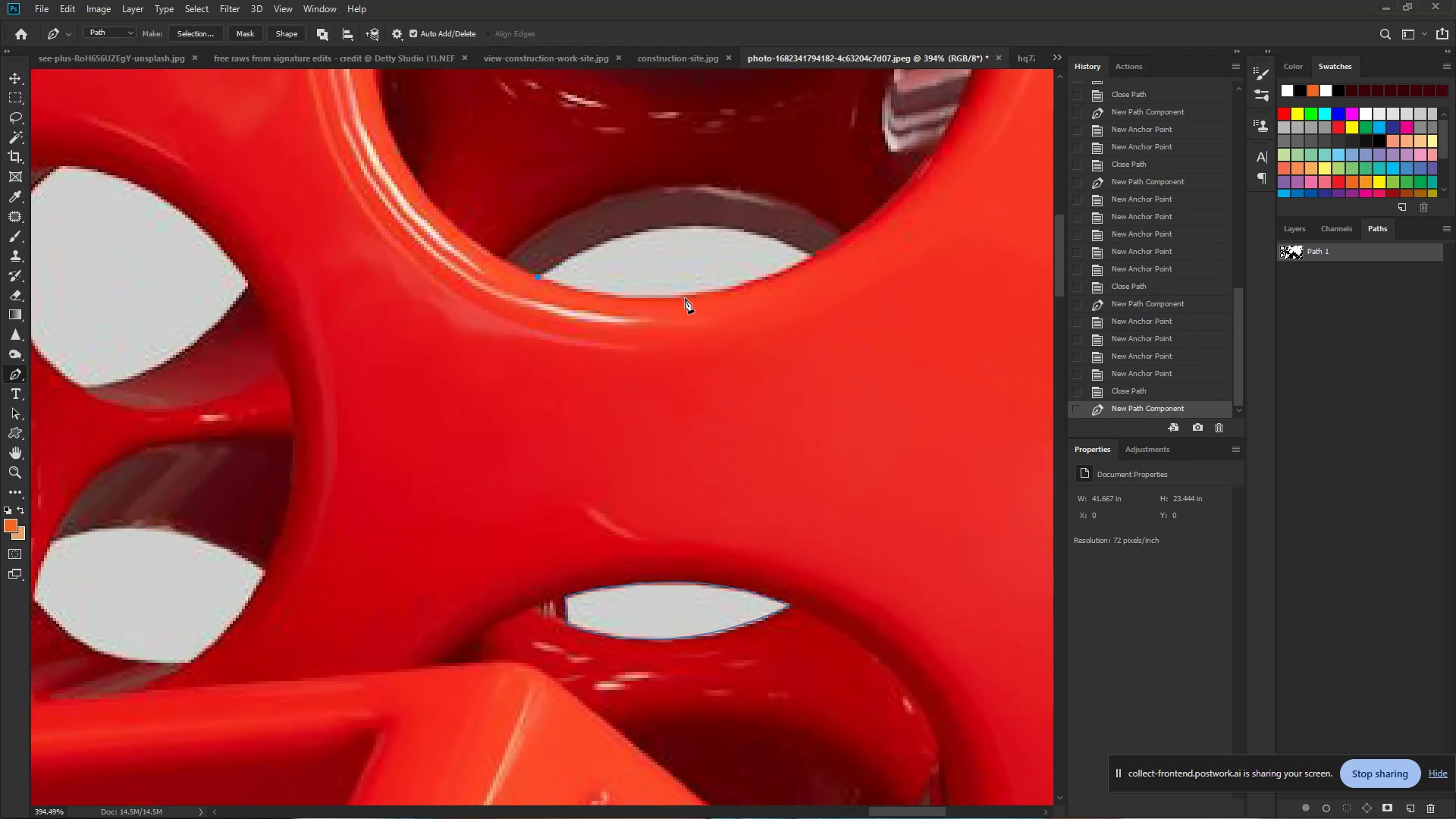 
left_click_drag(start_coordinate=[687, 294], to_coordinate=[778, 283])
 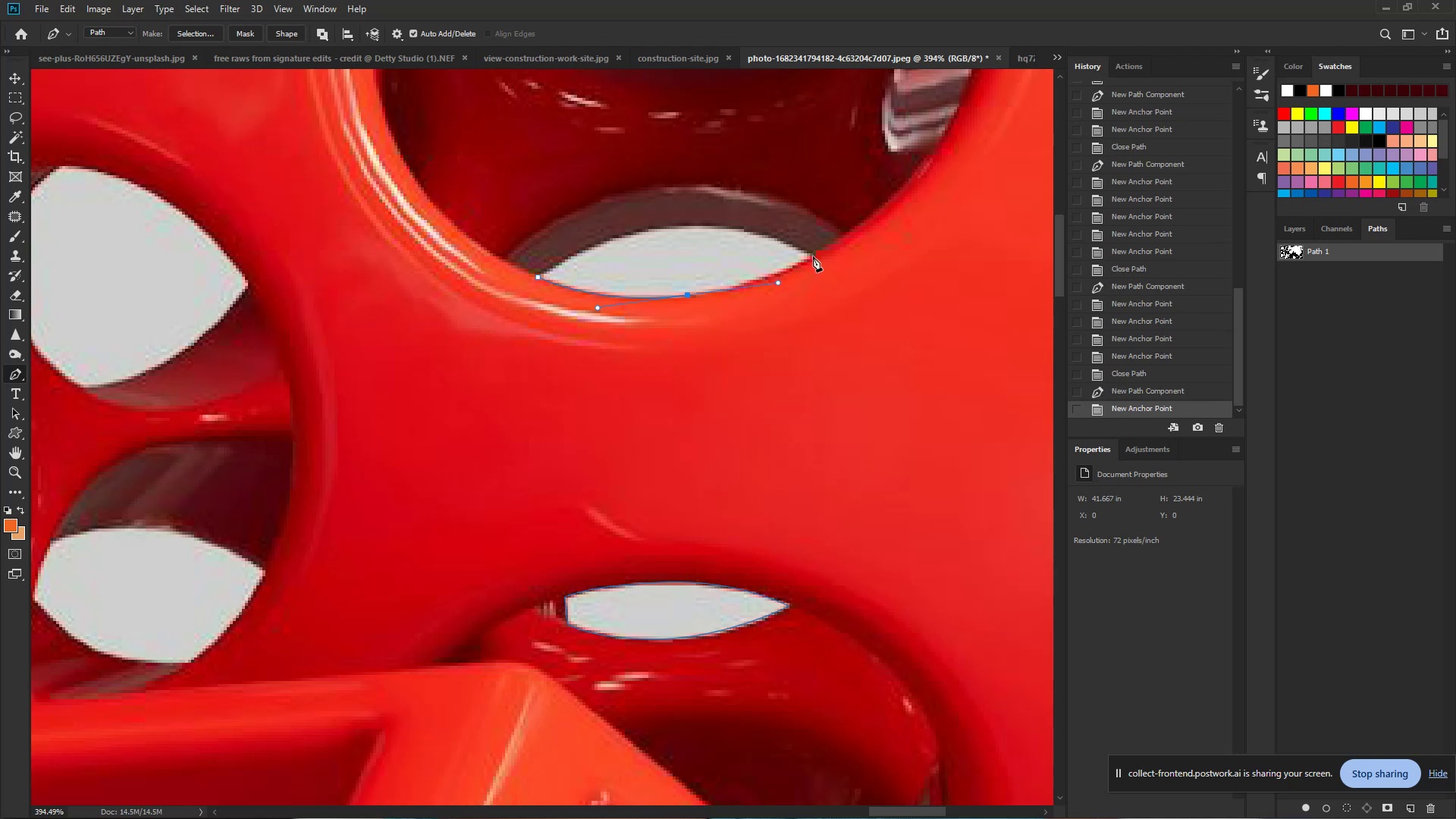 
left_click([814, 256])
 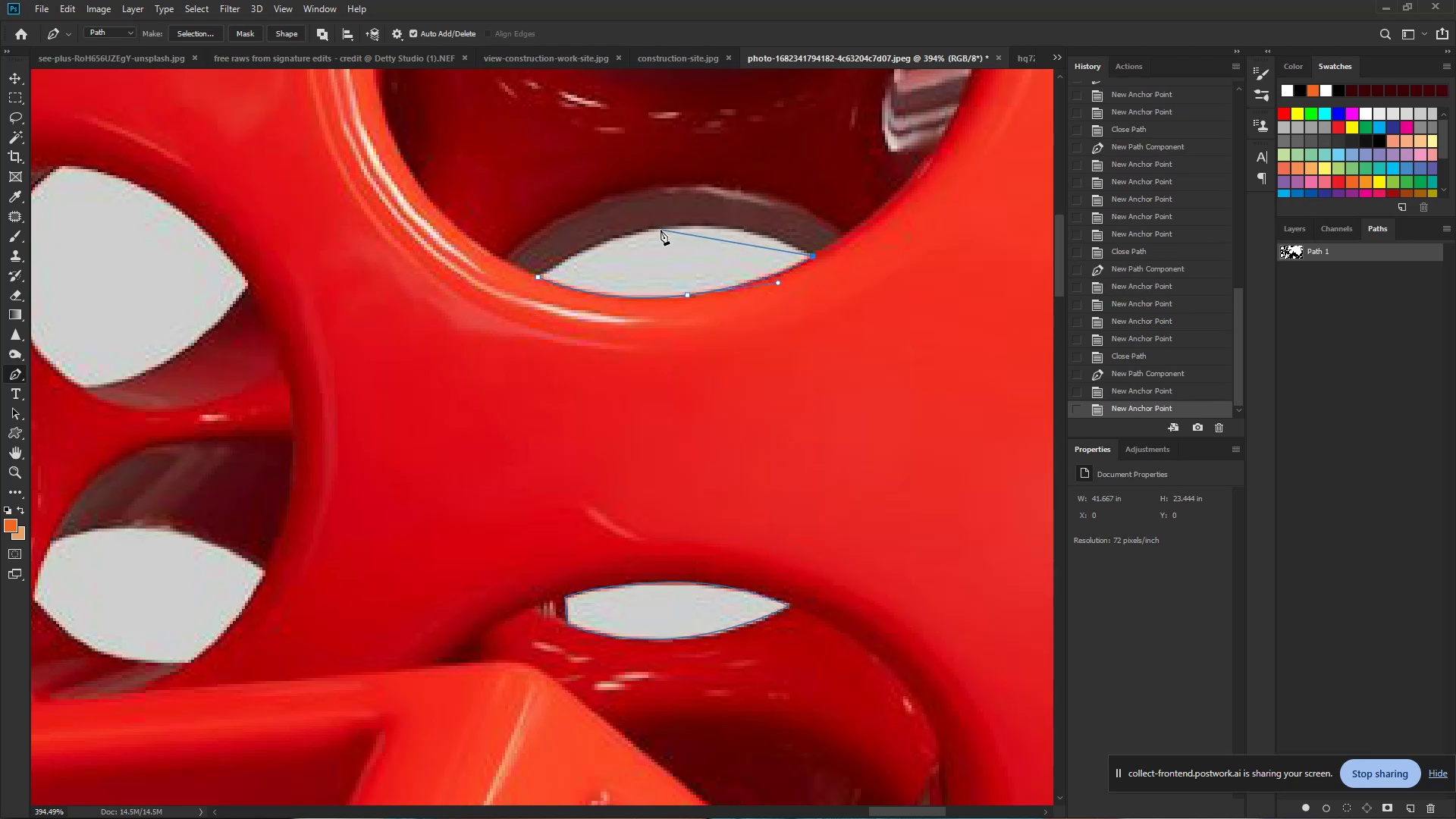 
left_click_drag(start_coordinate=[660, 229], to_coordinate=[576, 245])
 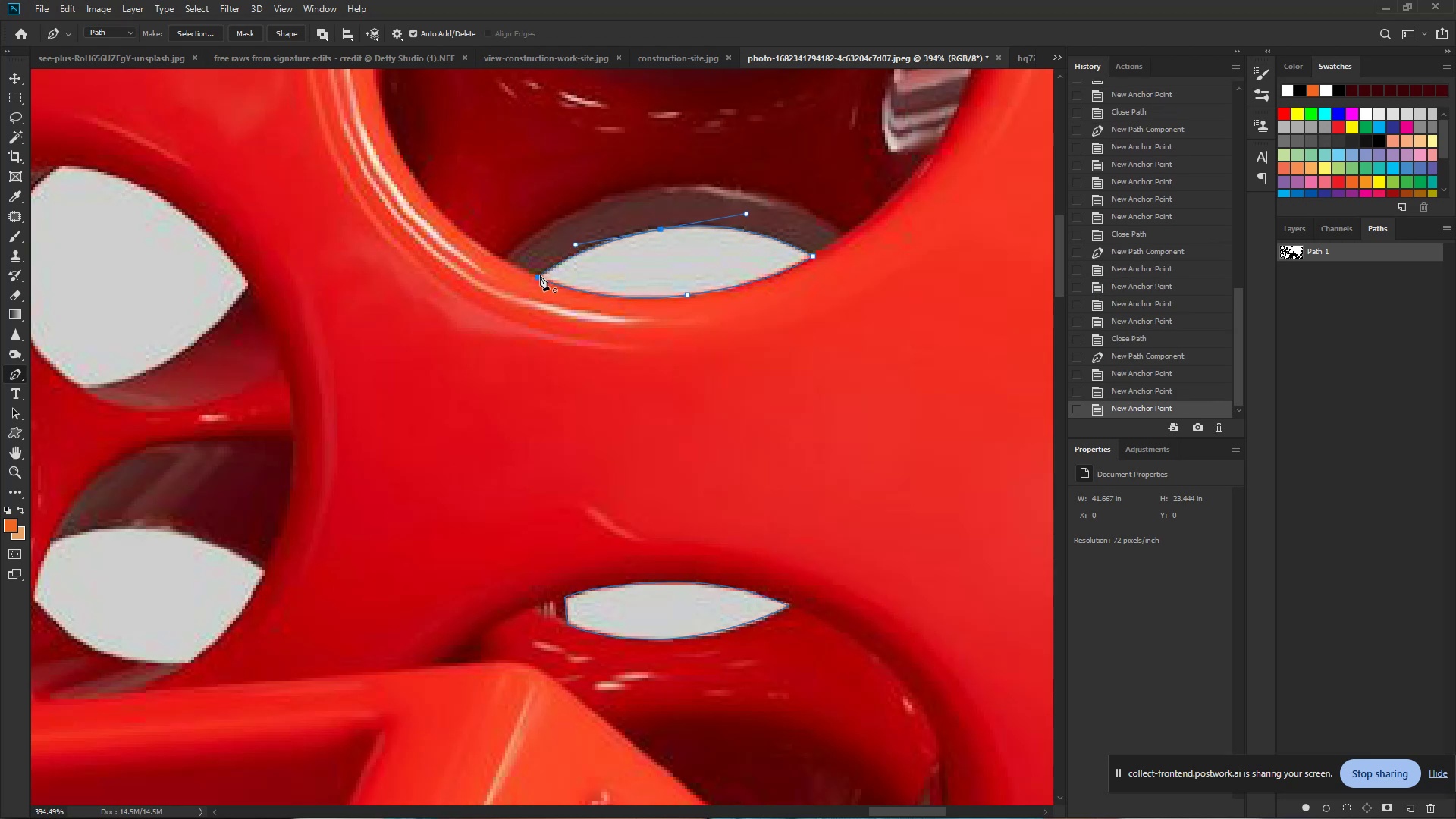 
left_click([539, 276])
 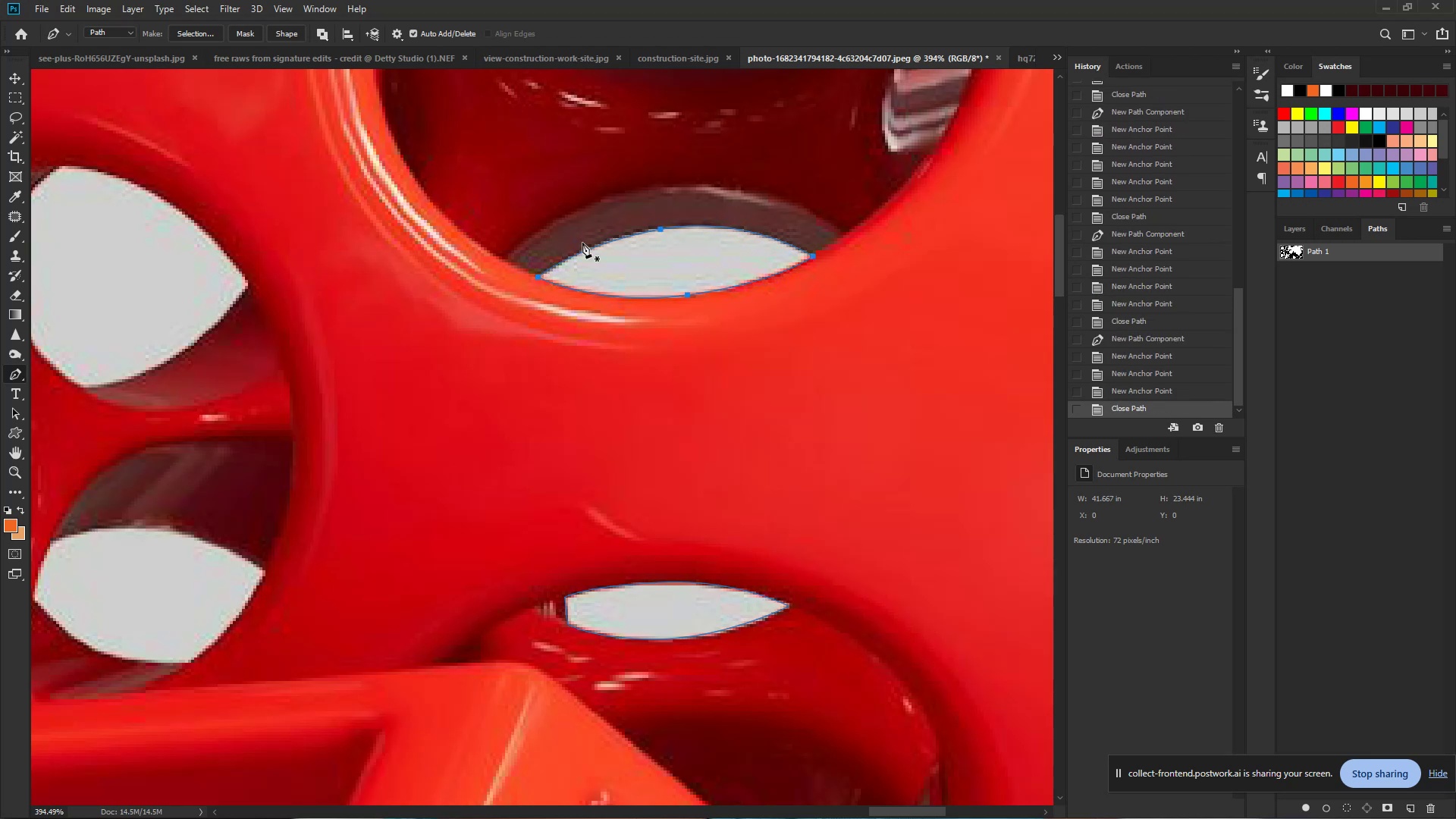 
hold_key(key=Space, duration=0.36)
 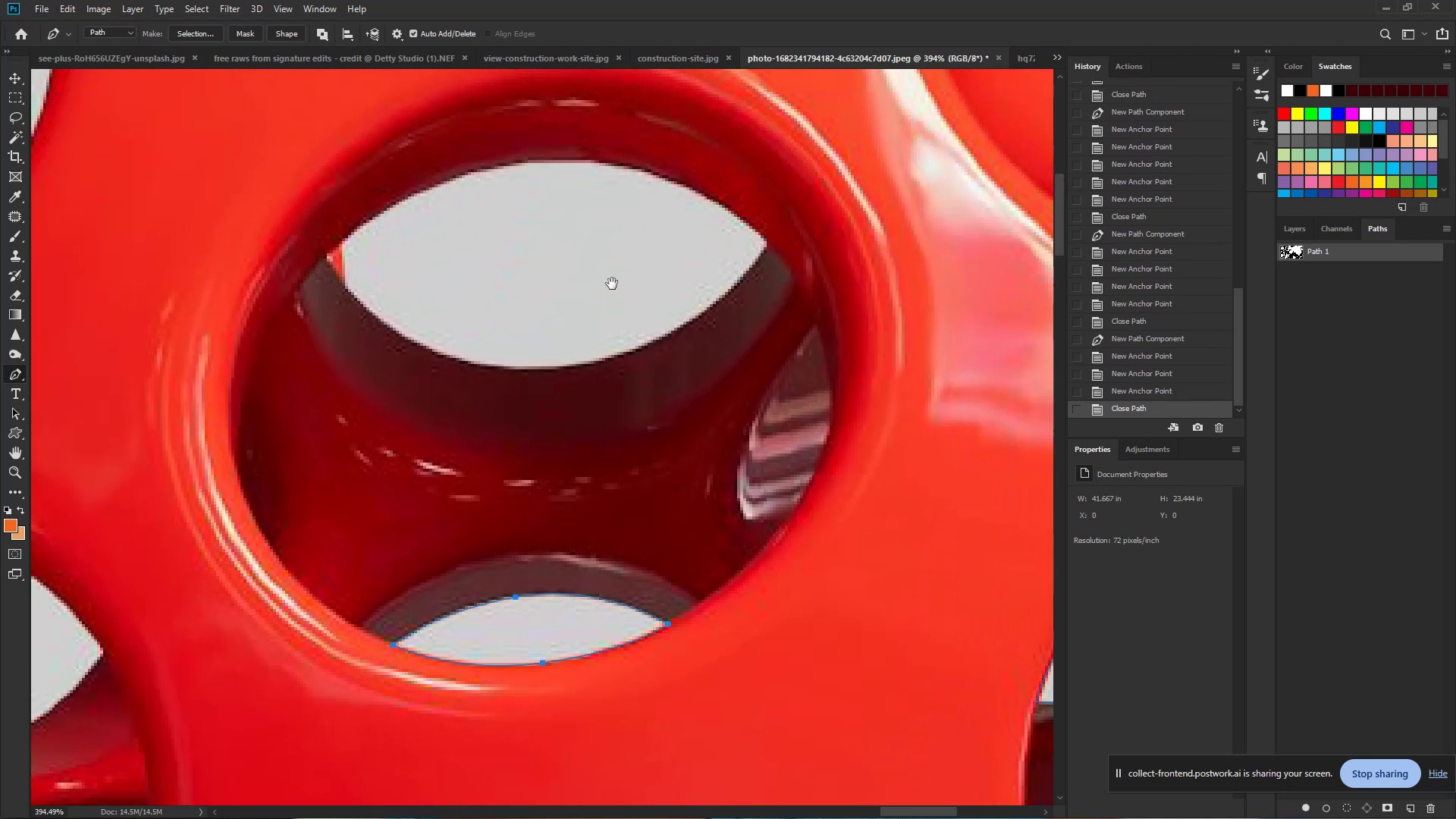 
left_click_drag(start_coordinate=[703, 164], to_coordinate=[638, 328])
 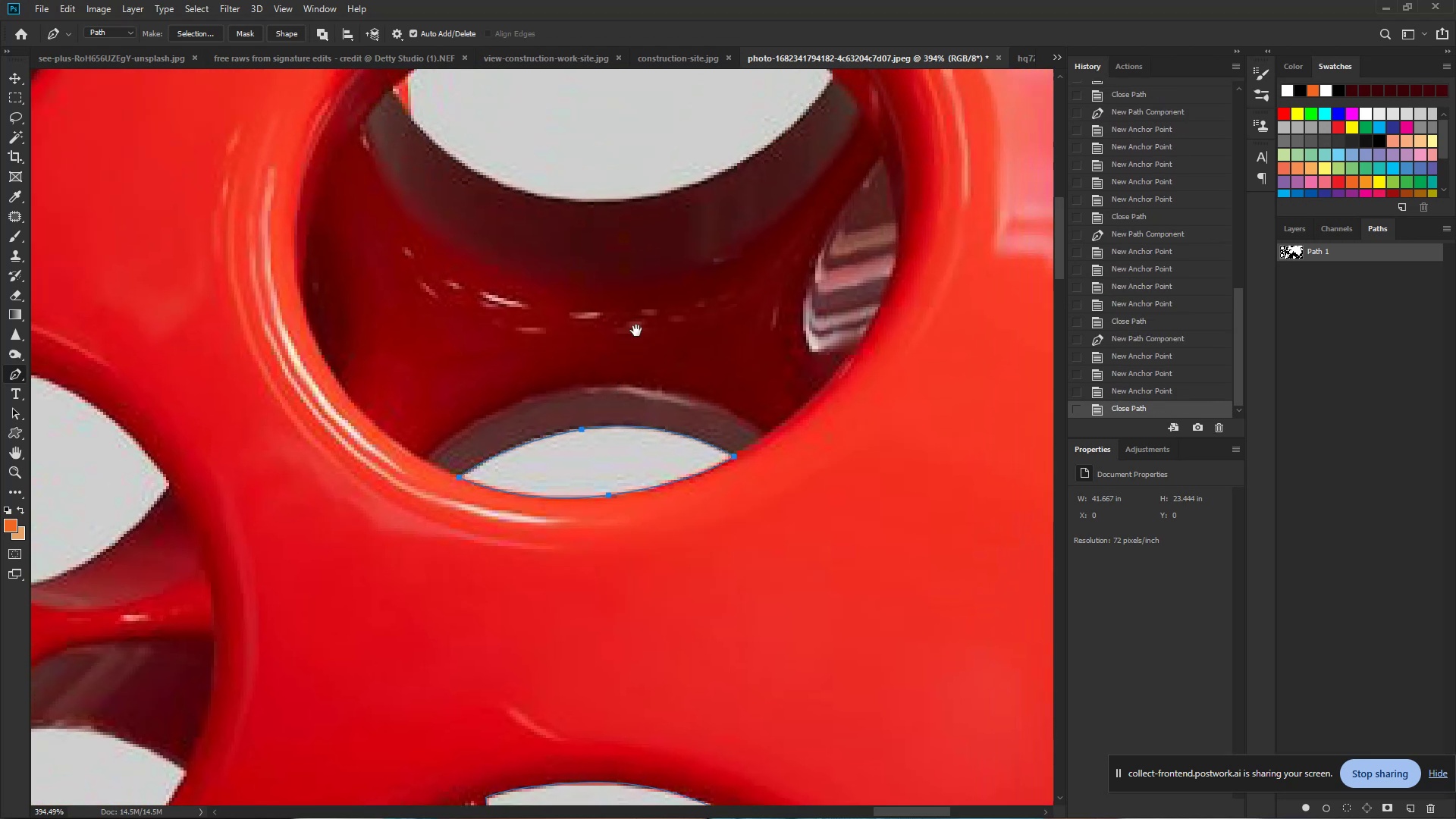 
hold_key(key=Space, duration=0.72)
 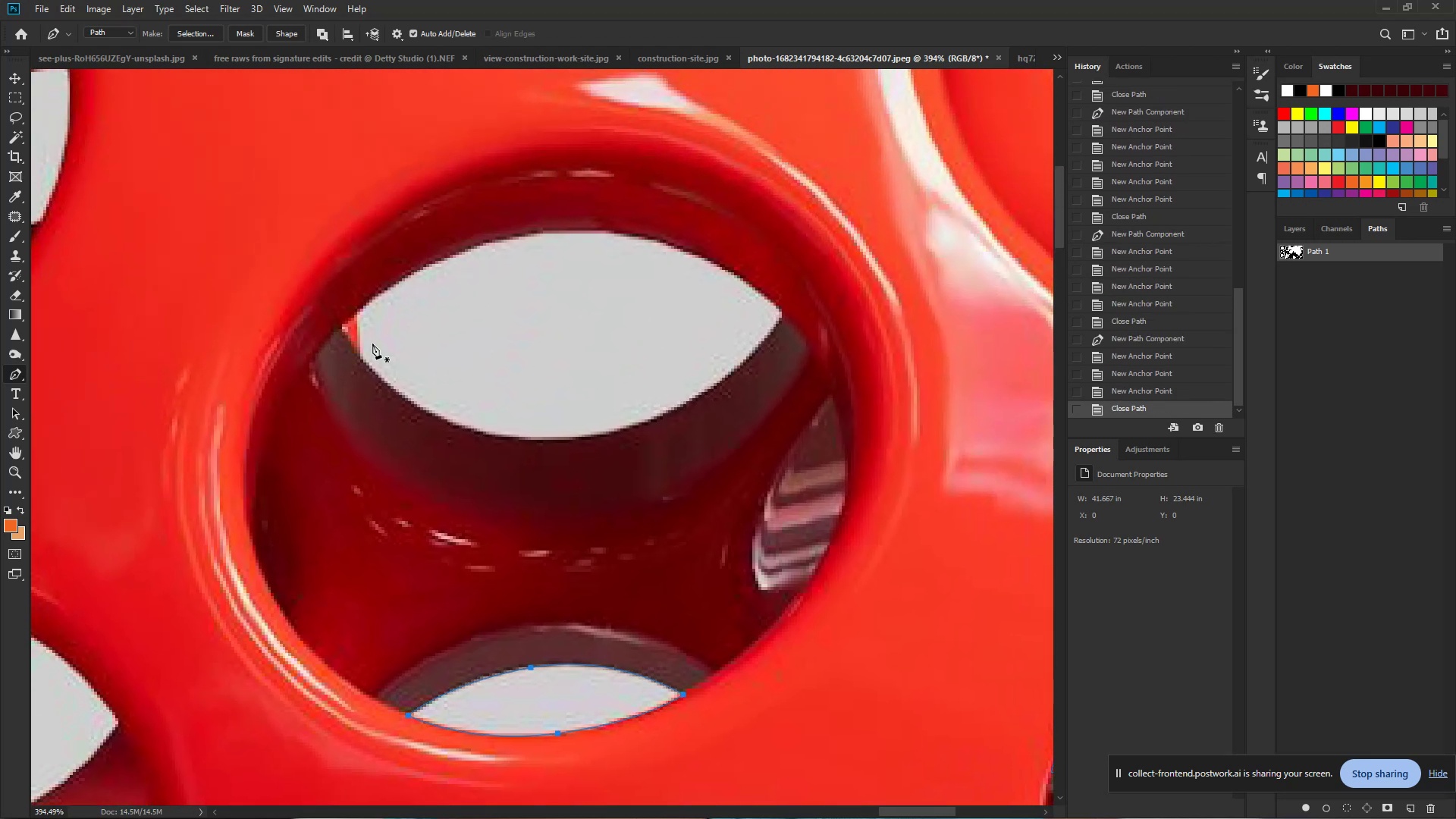 
left_click_drag(start_coordinate=[612, 284], to_coordinate=[627, 354])
 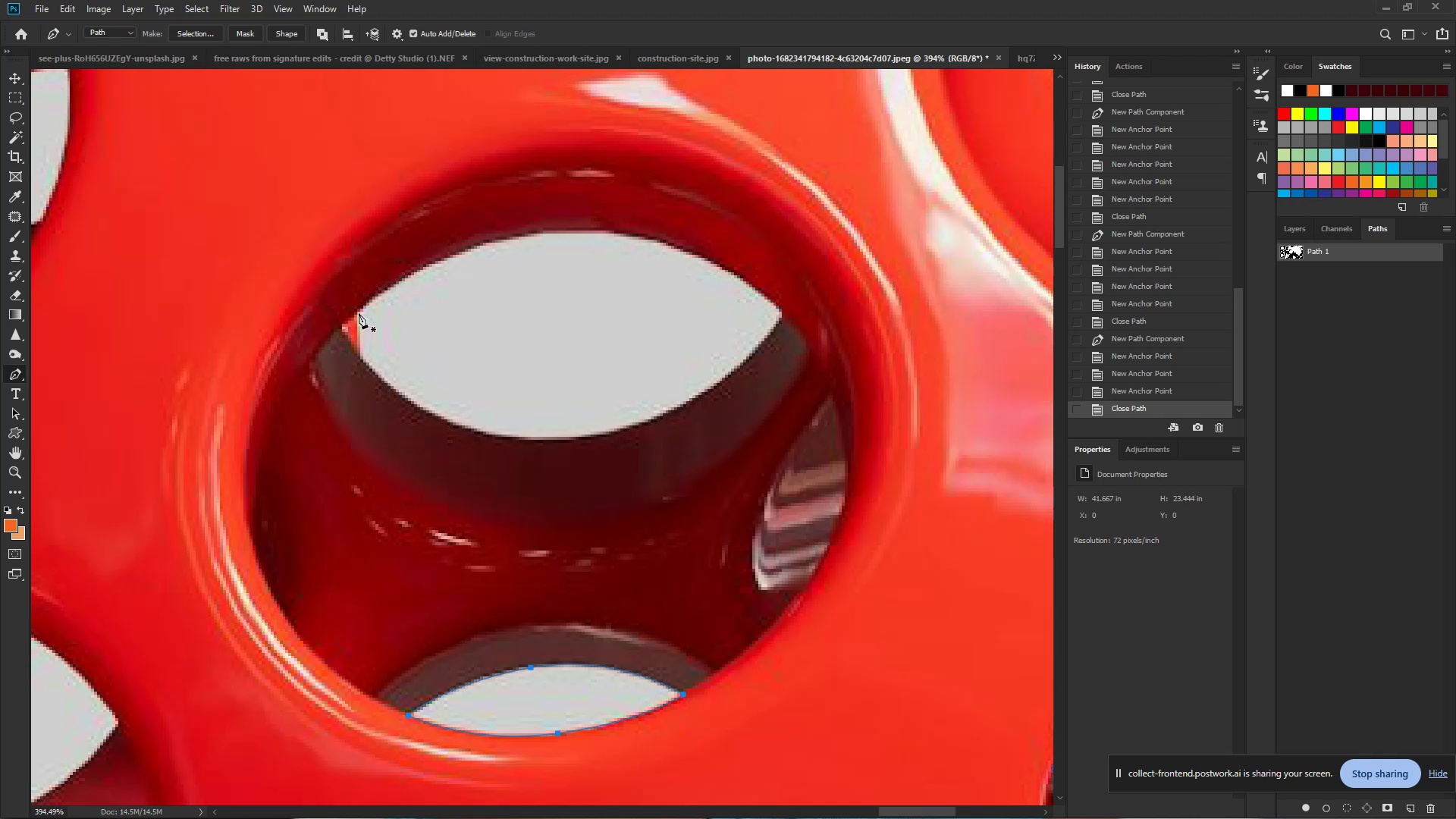 
left_click([358, 313])
 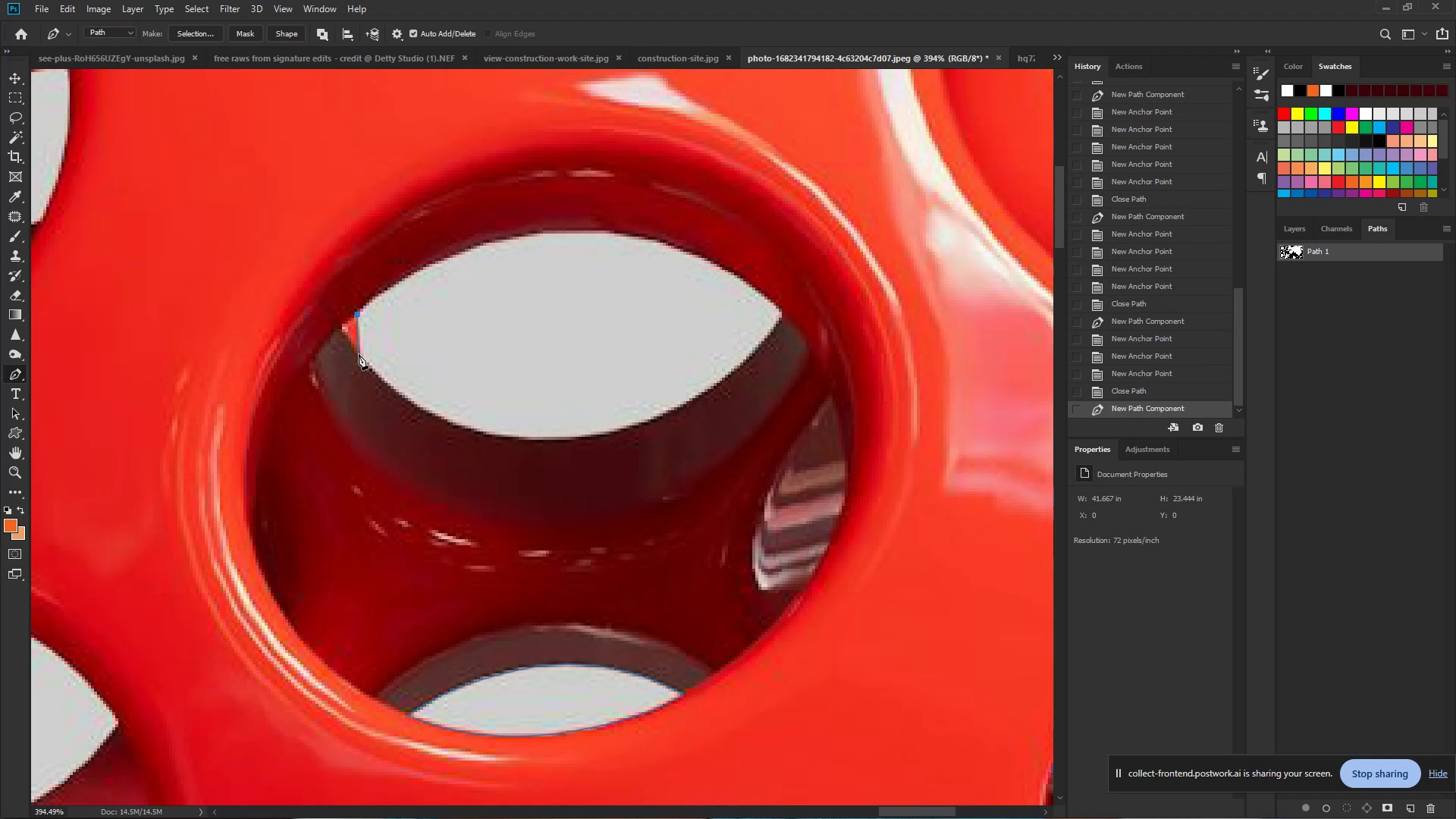 
left_click([359, 354])
 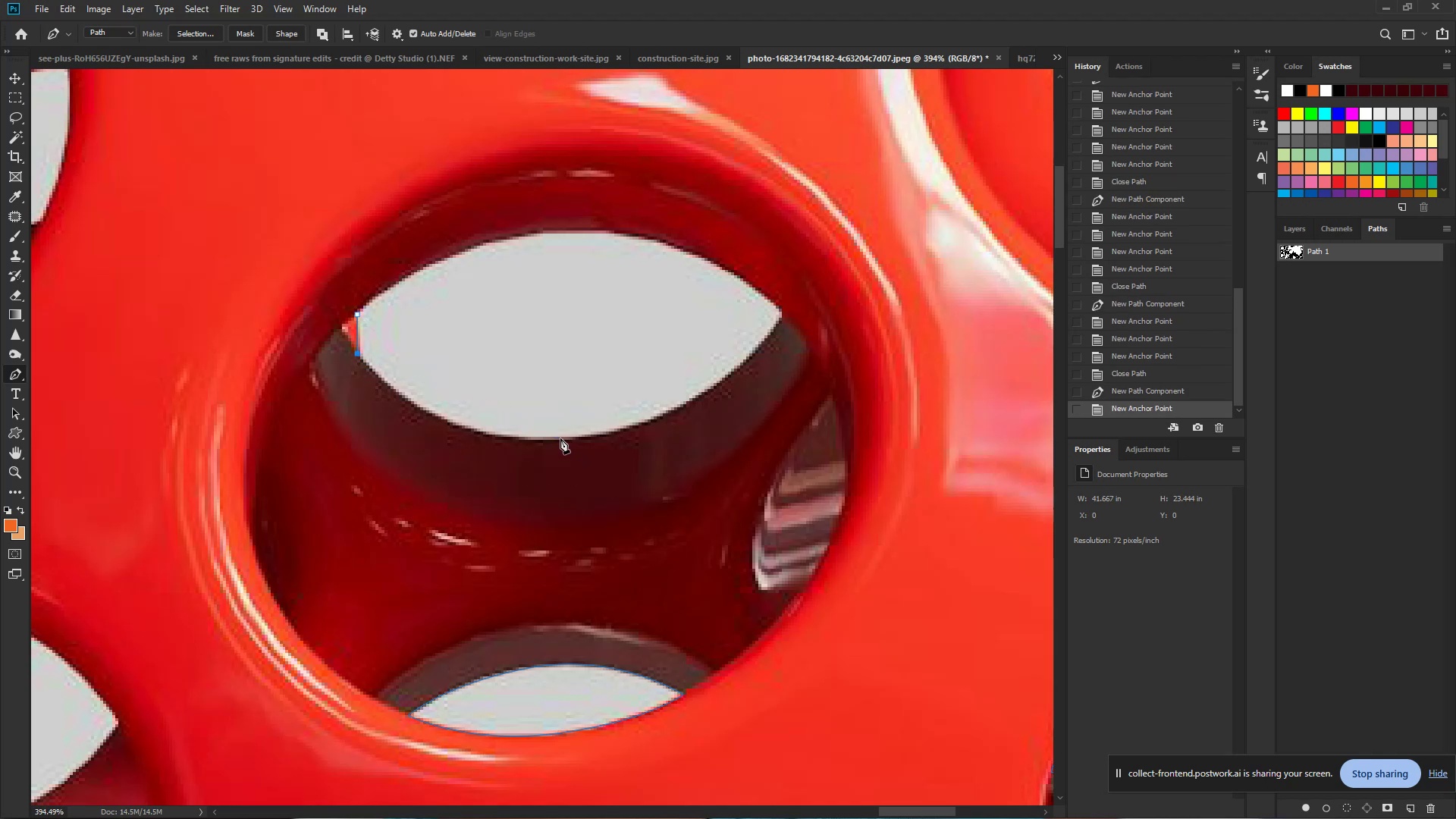 
left_click_drag(start_coordinate=[561, 438], to_coordinate=[702, 426])
 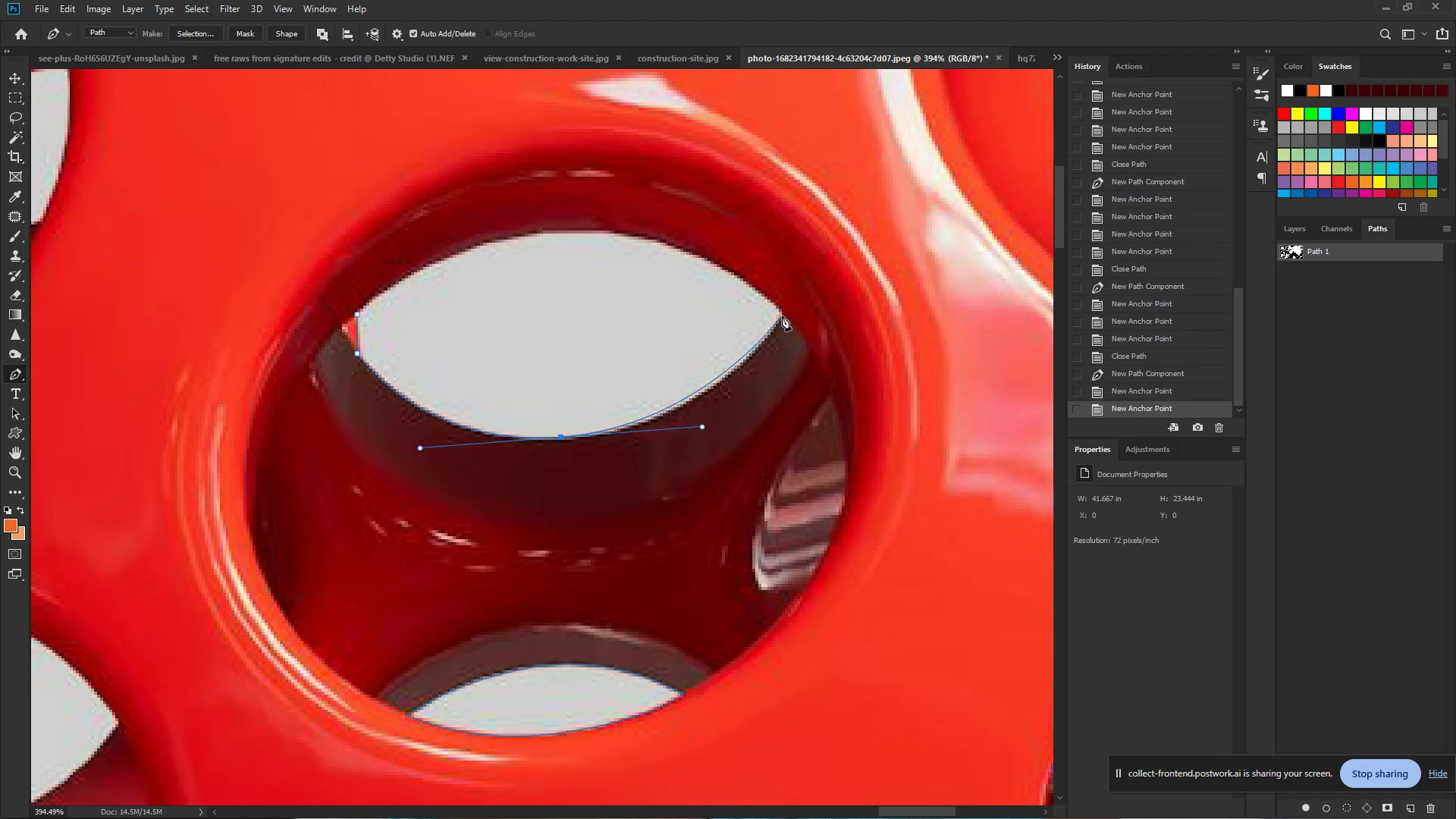 
left_click_drag(start_coordinate=[781, 315], to_coordinate=[799, 286])
 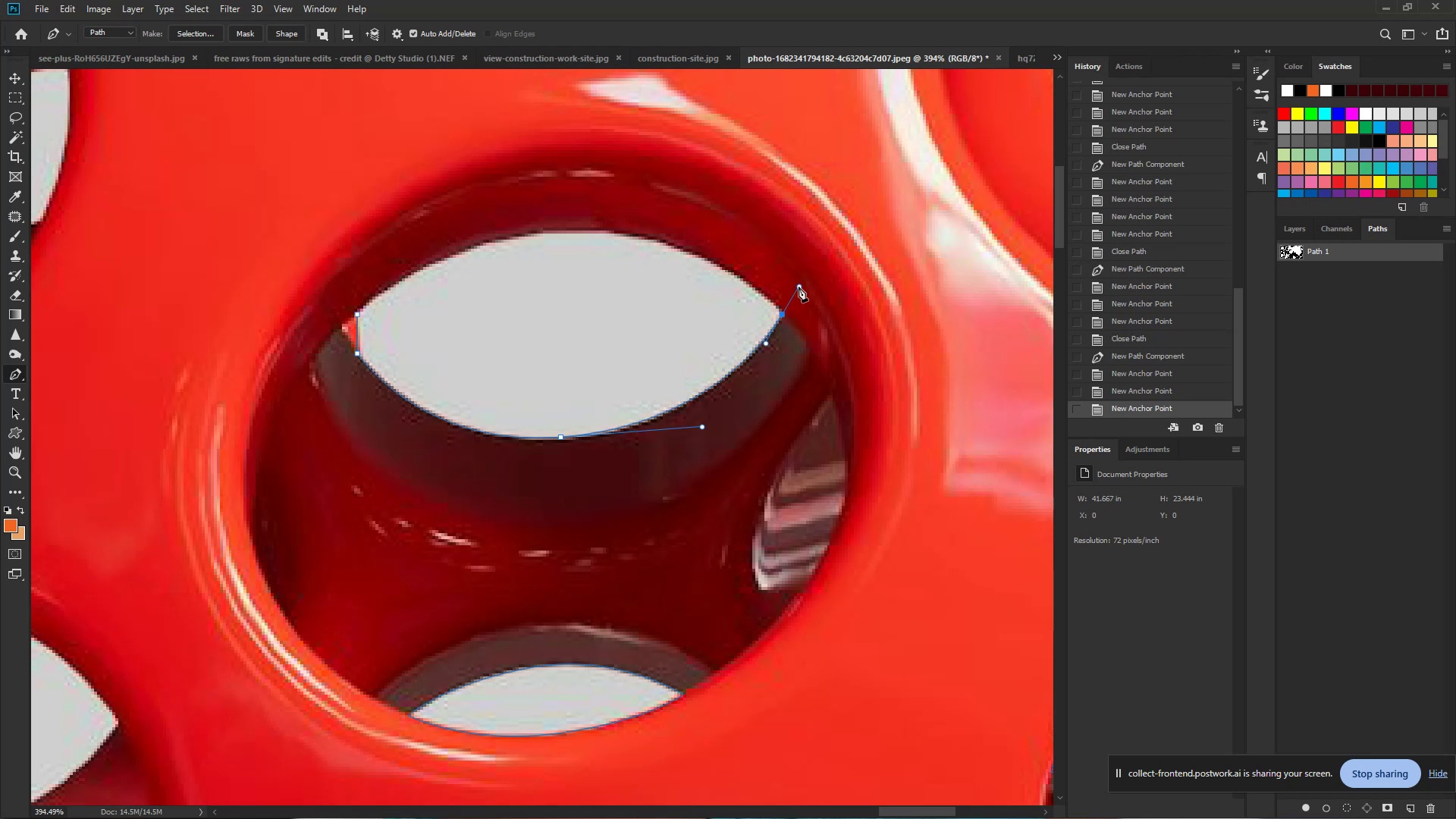 
hold_key(key=AltLeft, duration=1.09)
left_click([784, 314])
 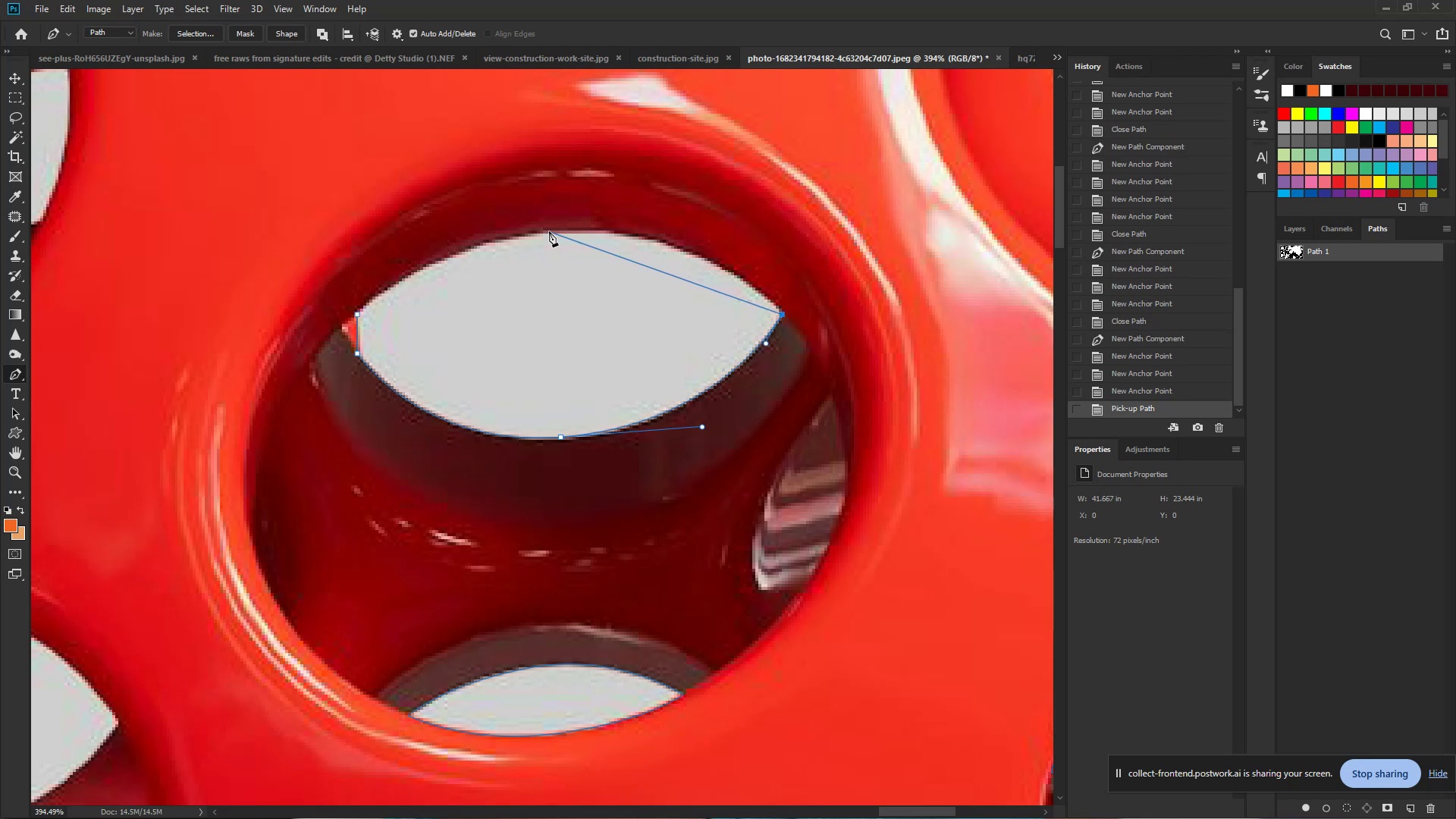 
left_click_drag(start_coordinate=[550, 232], to_coordinate=[394, 246])
 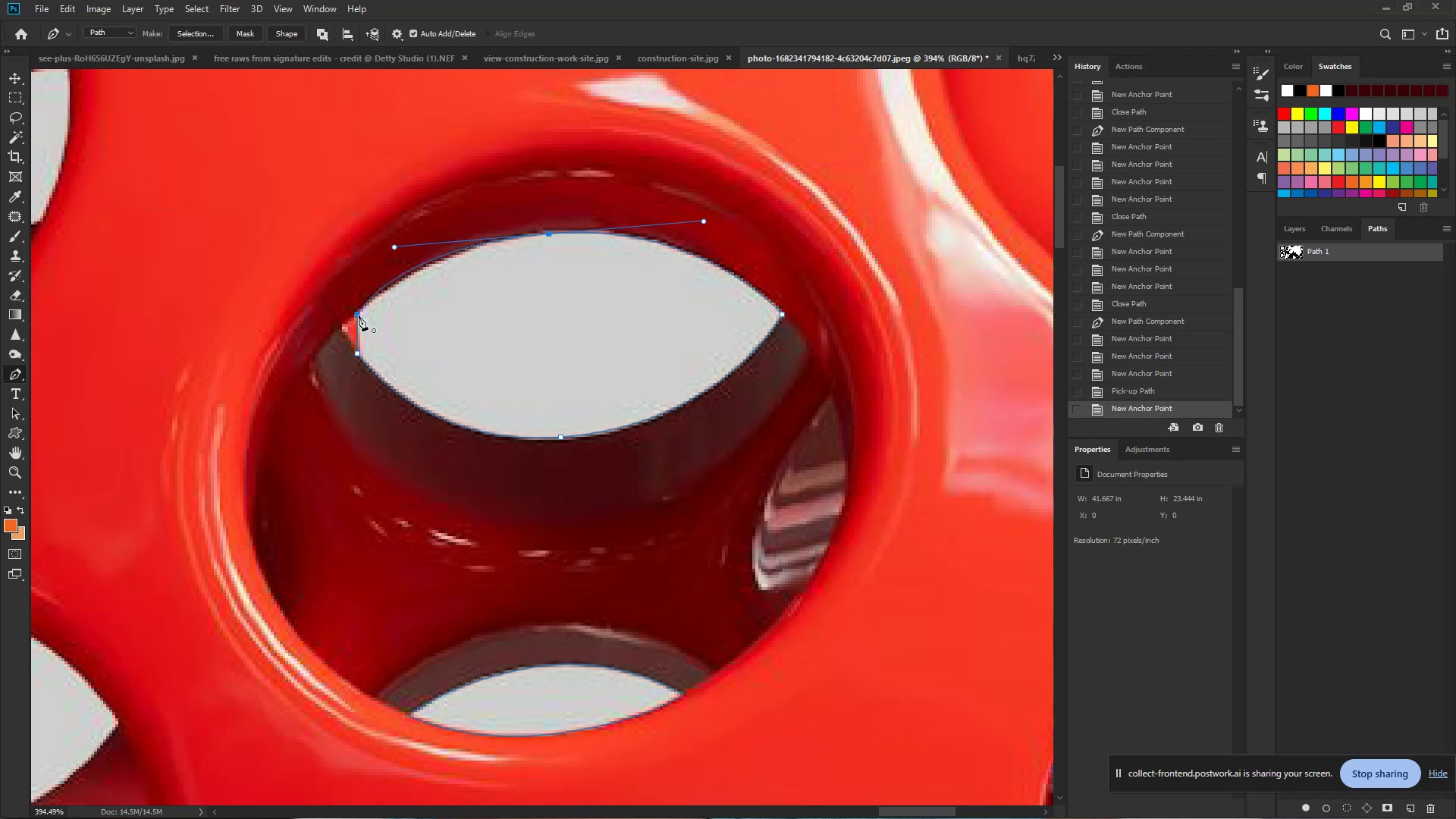 
hold_key(key=AltLeft, duration=0.92)
left_click([551, 235])
 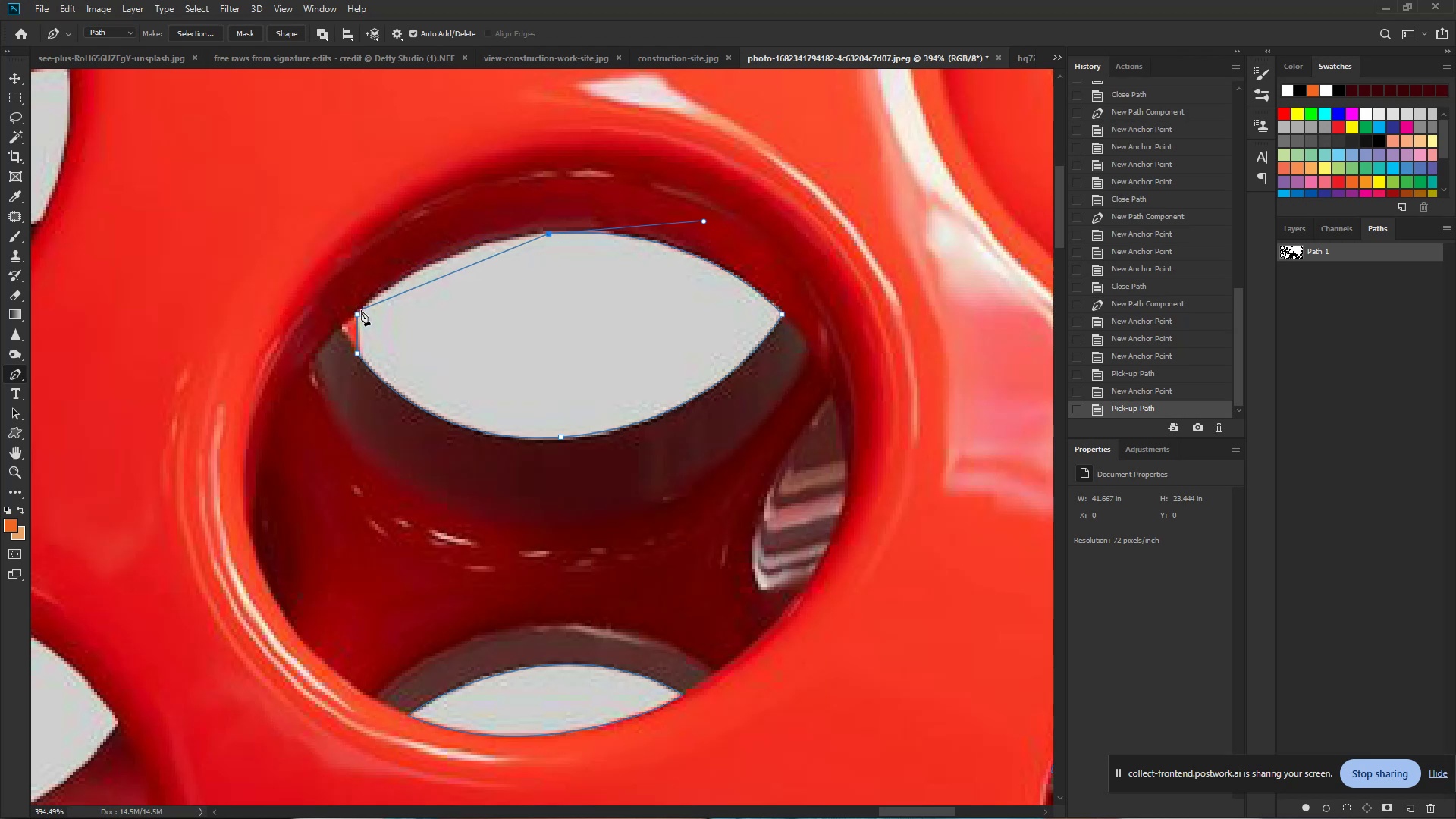 
left_click_drag(start_coordinate=[359, 312], to_coordinate=[271, 394])
 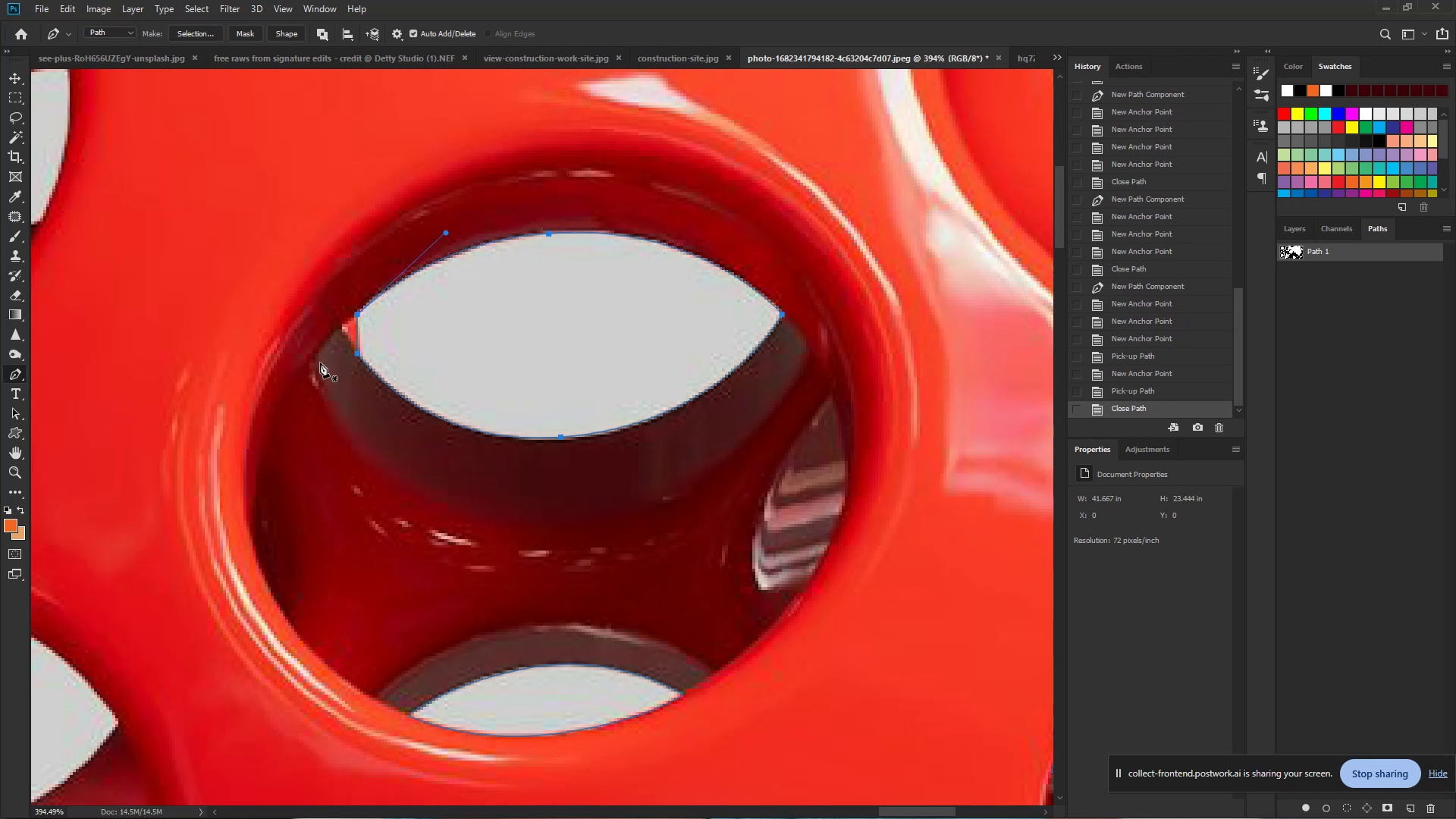 
hold_key(key=ControlLeft, duration=0.89)
 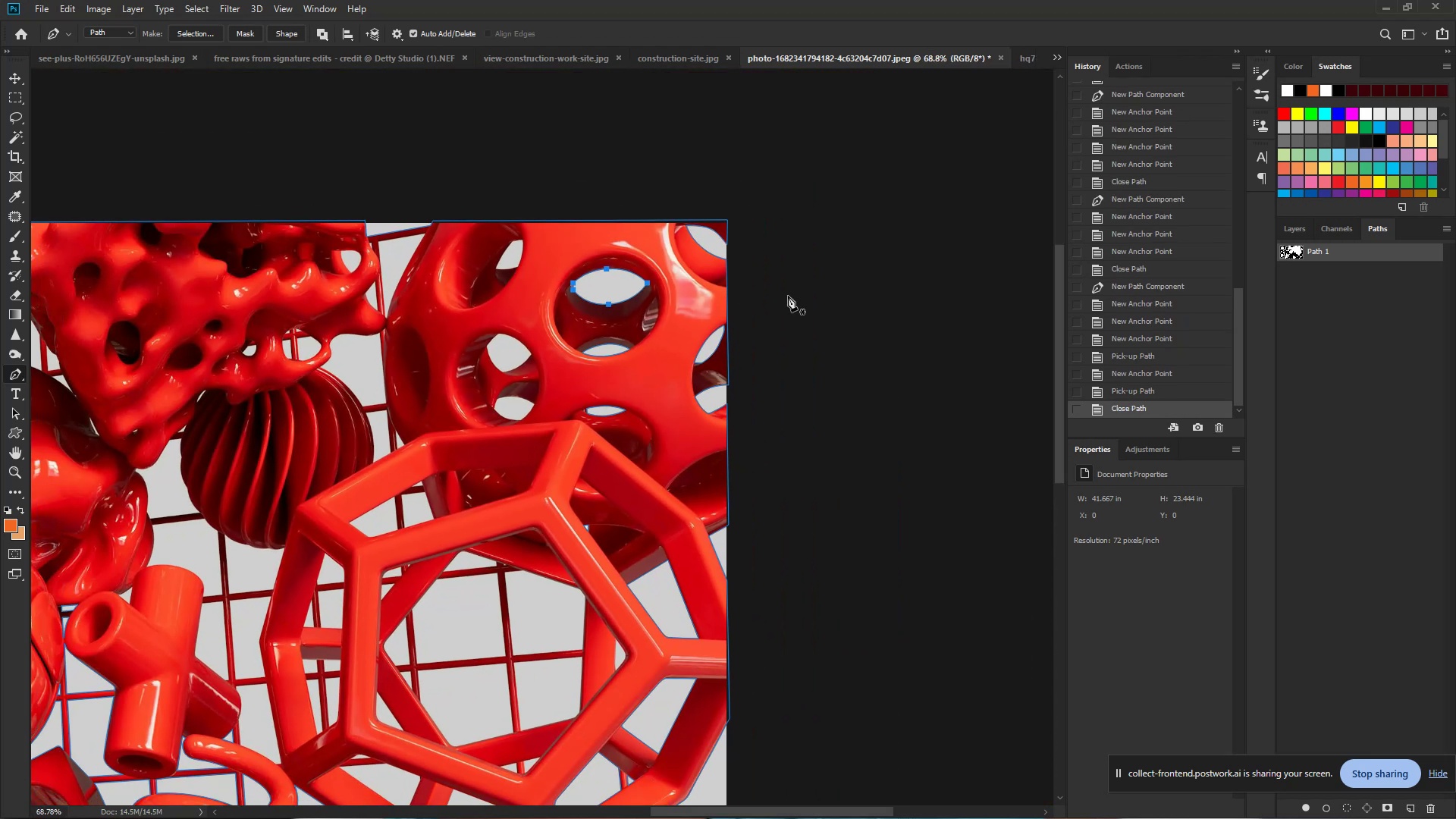 
hold_key(key=Space, duration=0.73)
 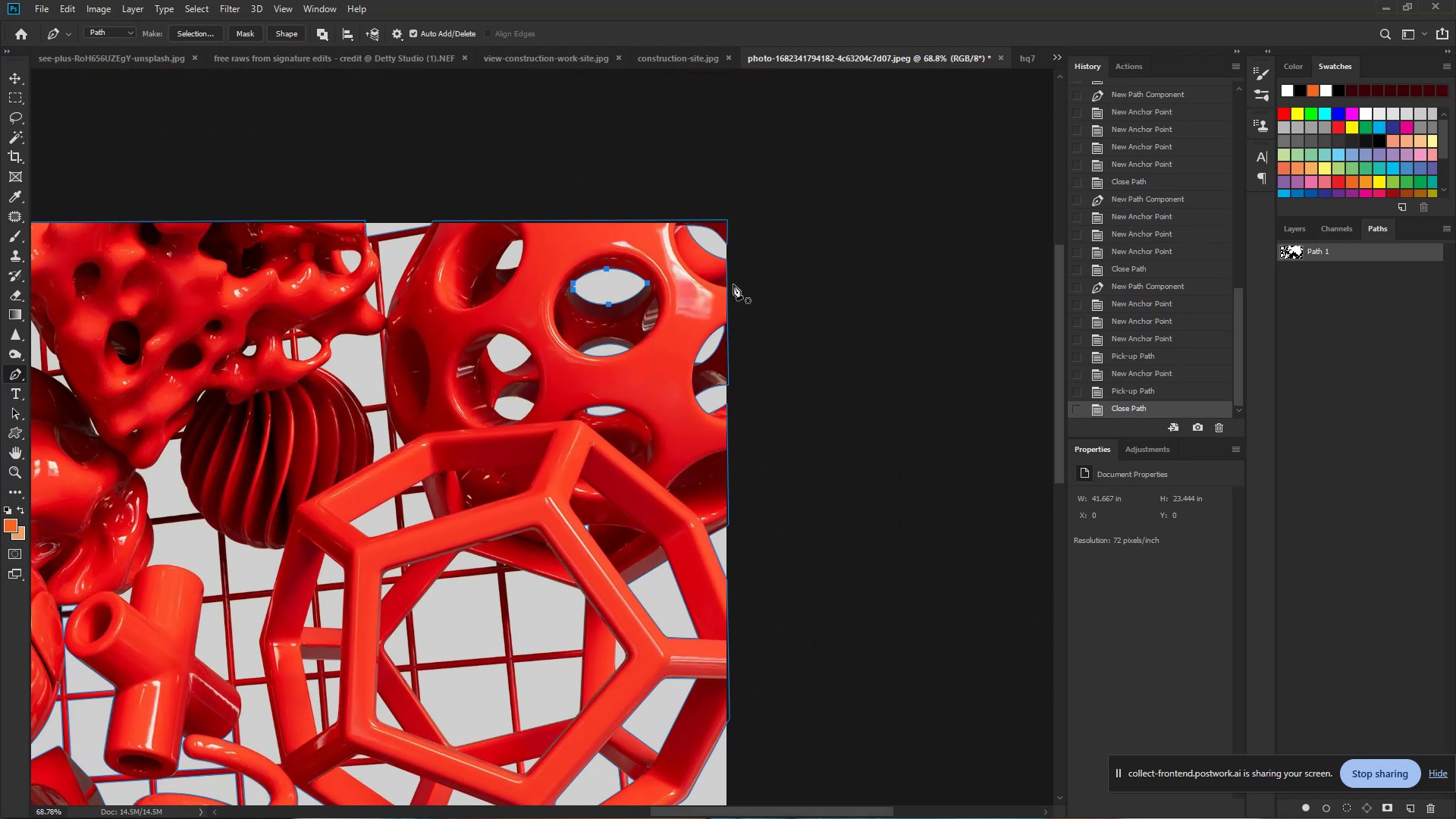 
left_click_drag(start_coordinate=[619, 276], to_coordinate=[512, 268])
 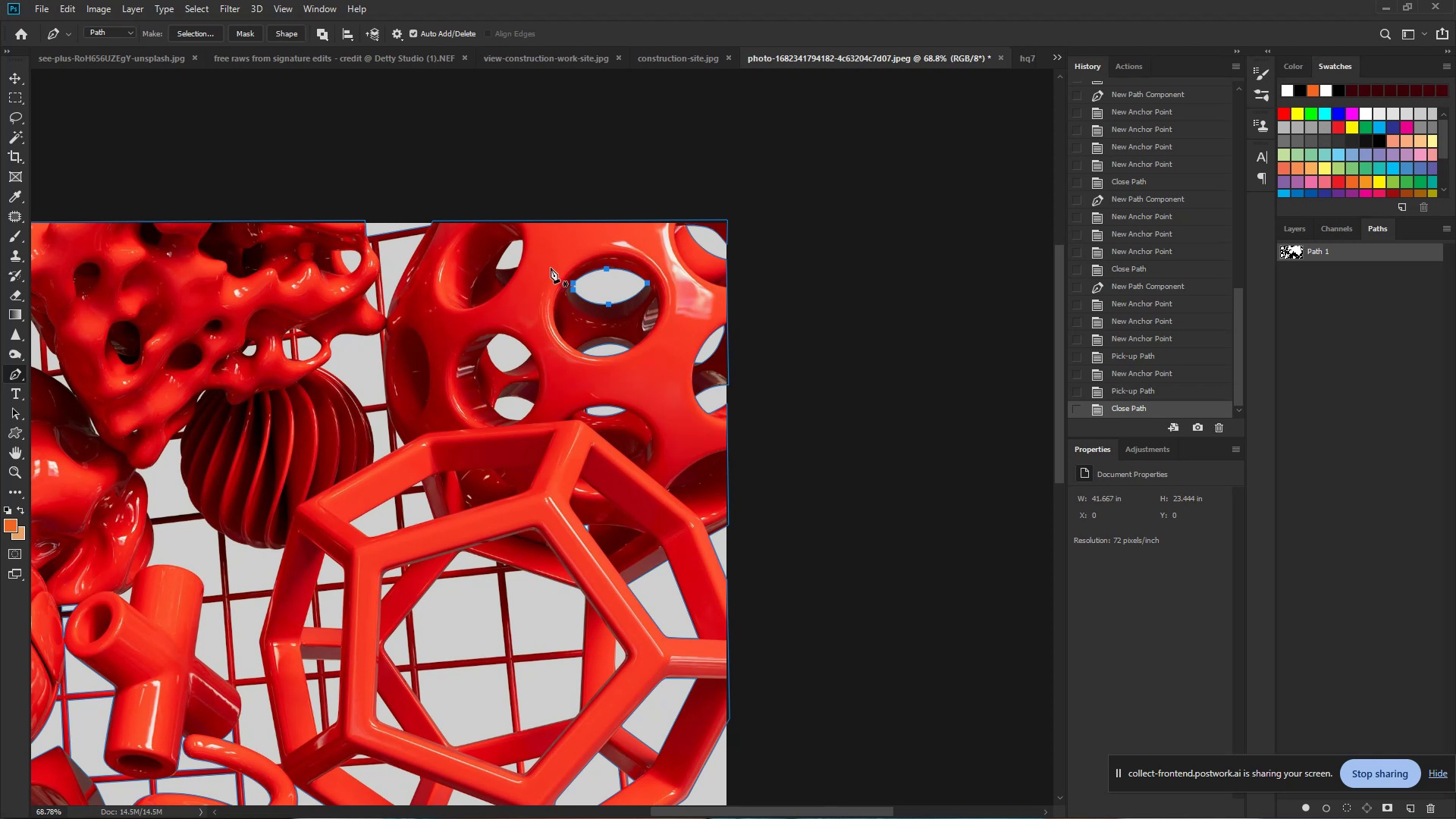 
hold_key(key=ControlLeft, duration=1.54)
 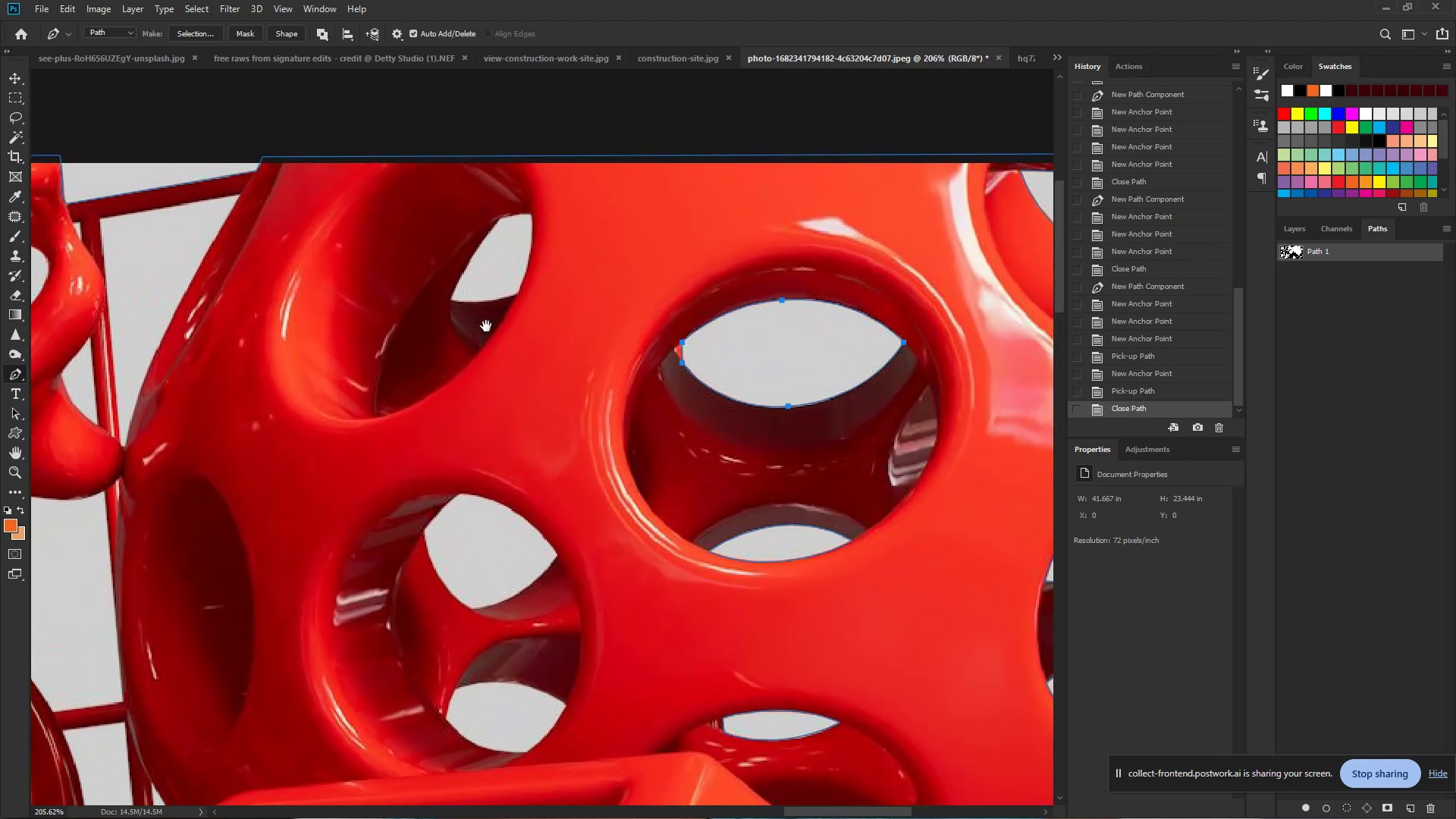 
hold_key(key=Space, duration=1.26)
 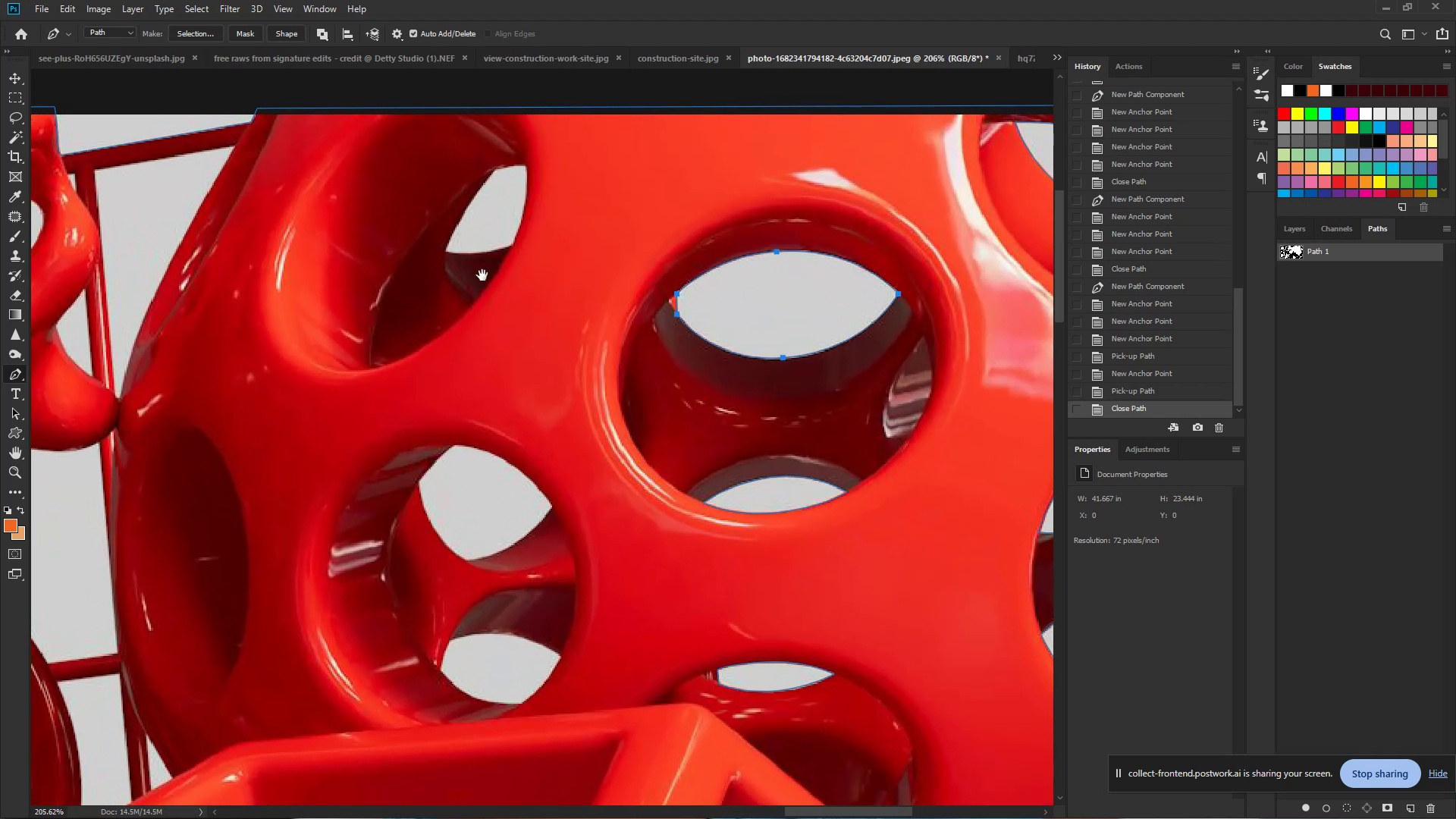 
left_click_drag(start_coordinate=[522, 282], to_coordinate=[591, 284])
 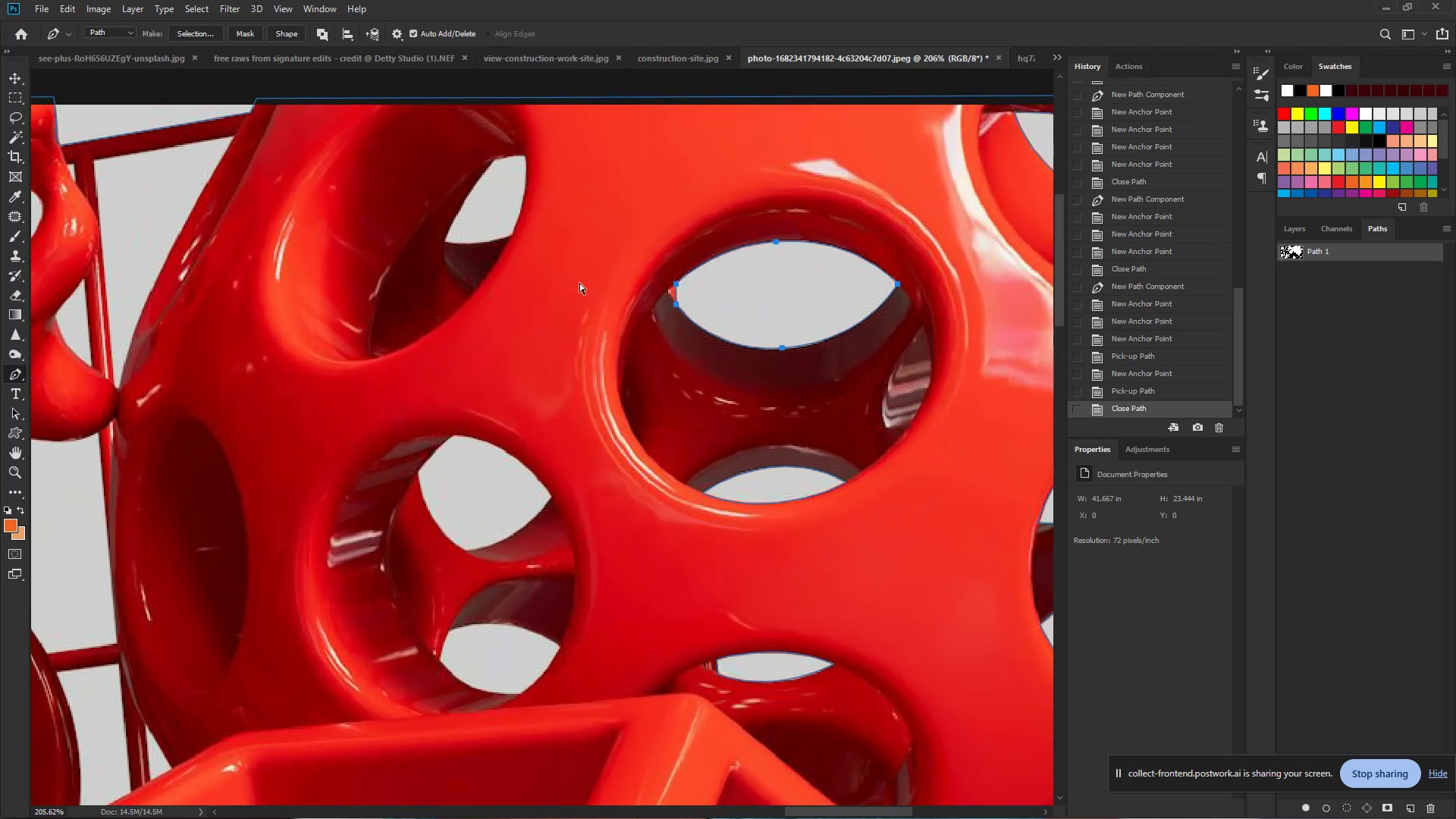 
hold_key(key=Space, duration=0.66)
 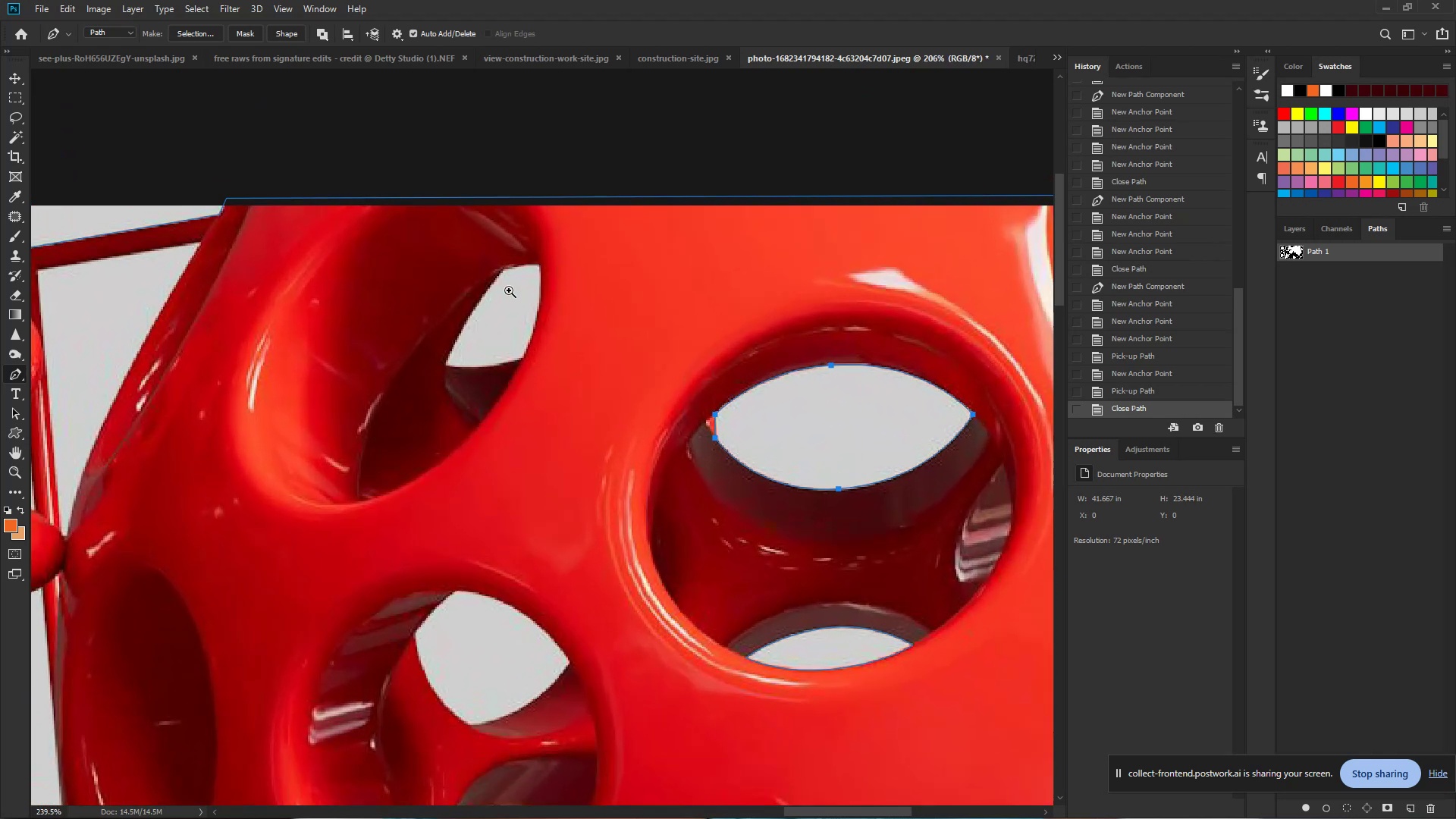 
left_click_drag(start_coordinate=[479, 247], to_coordinate=[486, 359])
 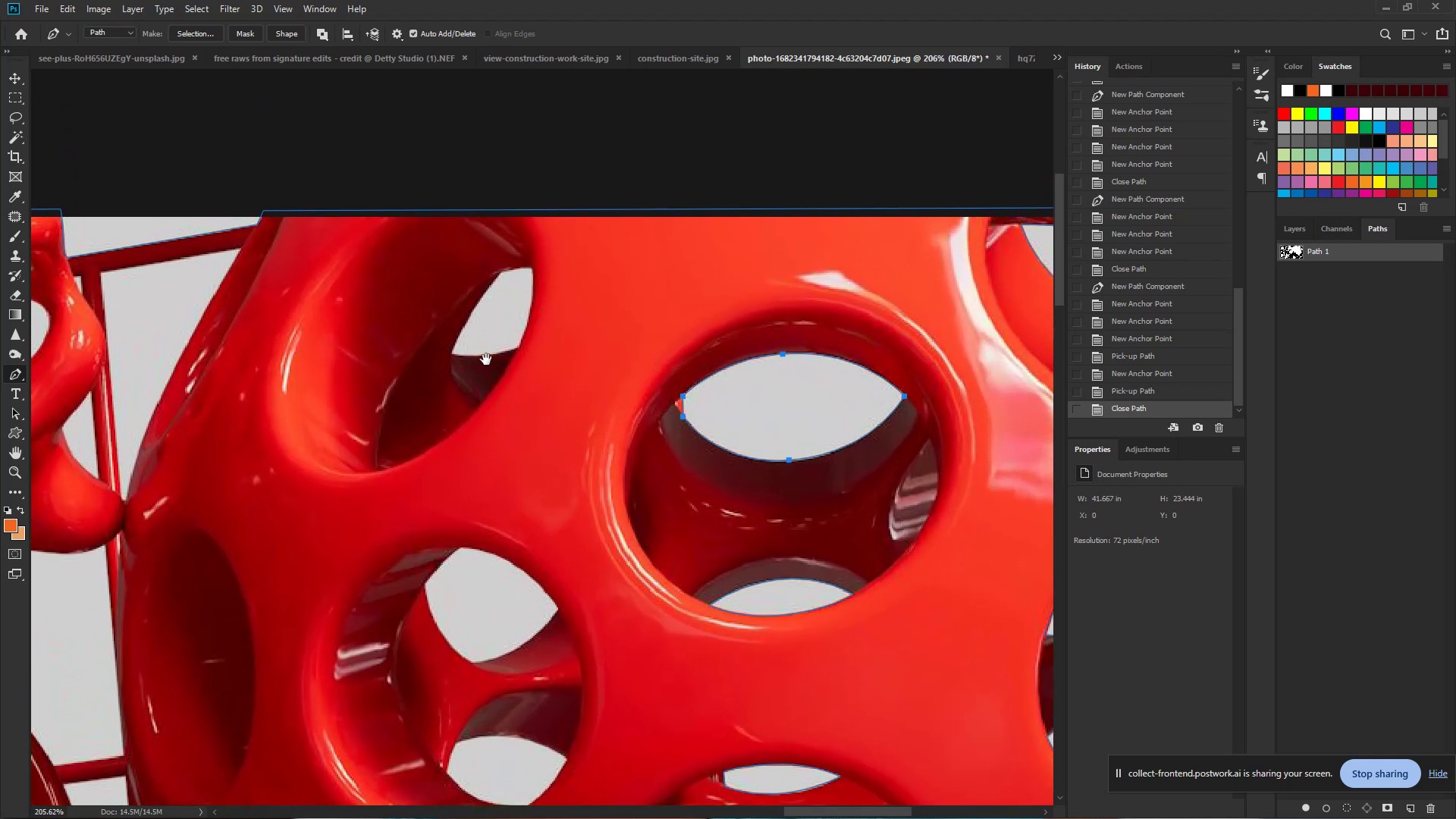 
hold_key(key=ControlLeft, duration=0.9)
 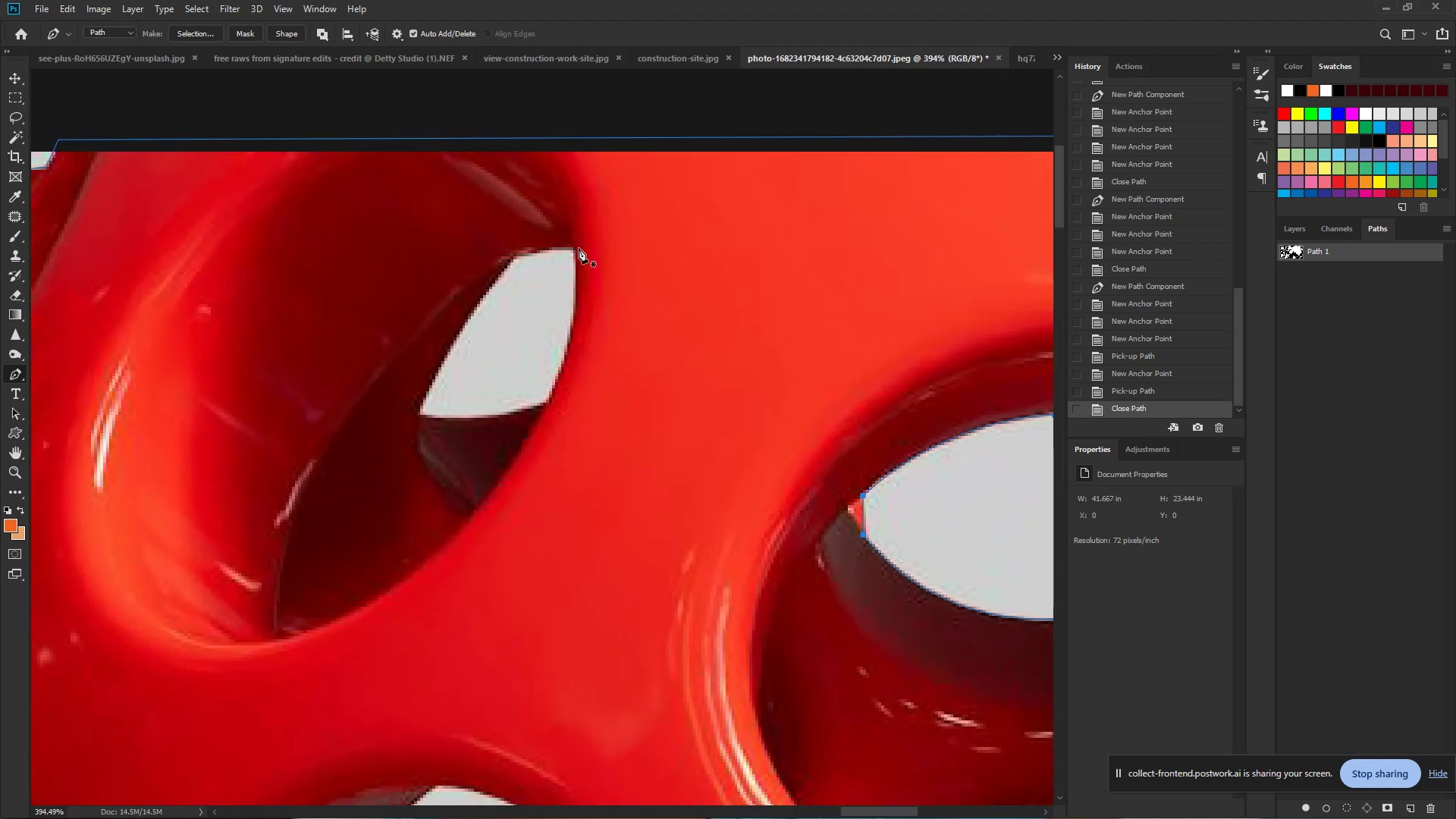 
hold_key(key=Space, duration=0.66)
 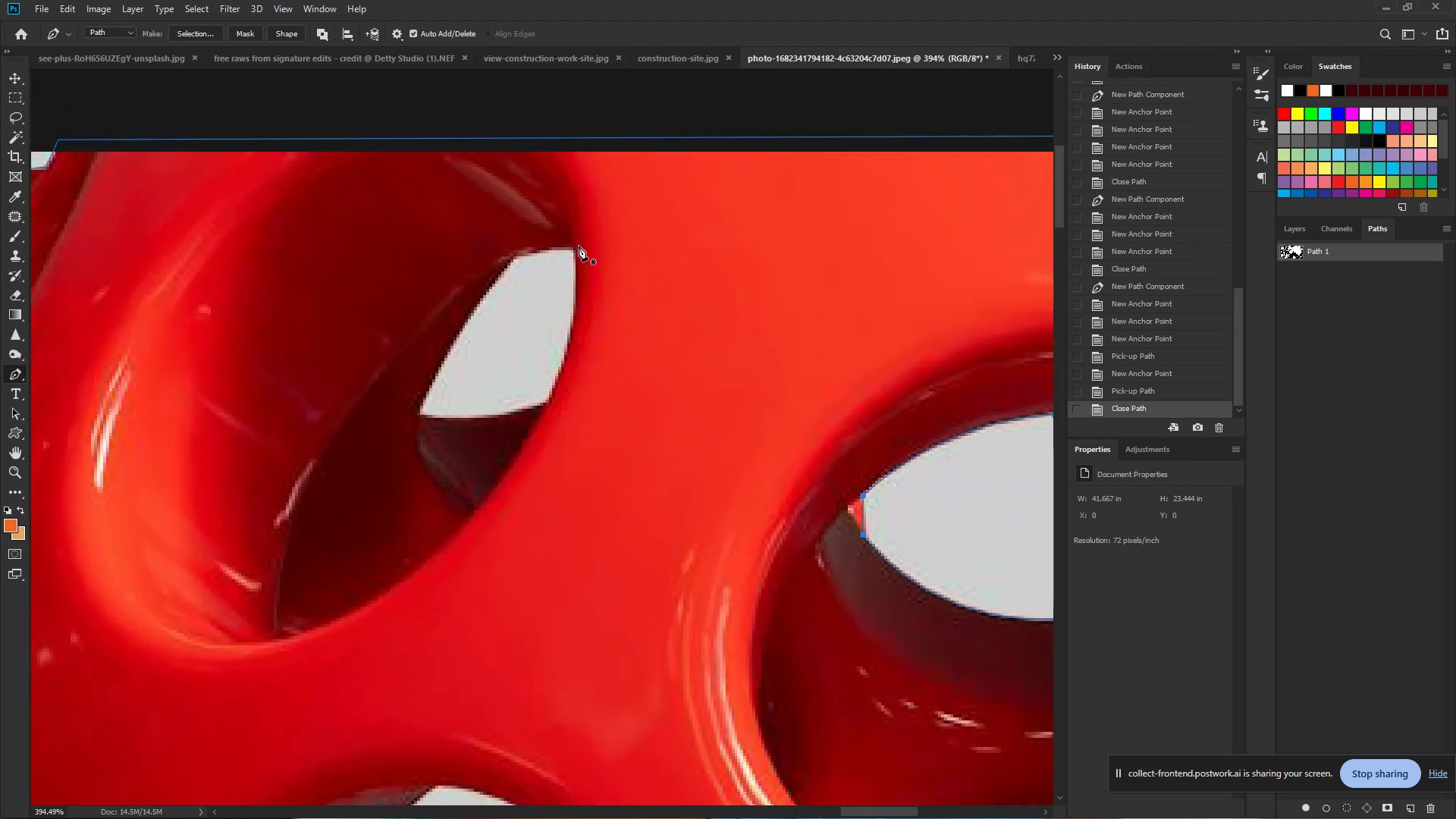 
left_click_drag(start_coordinate=[486, 287], to_coordinate=[531, 293])
 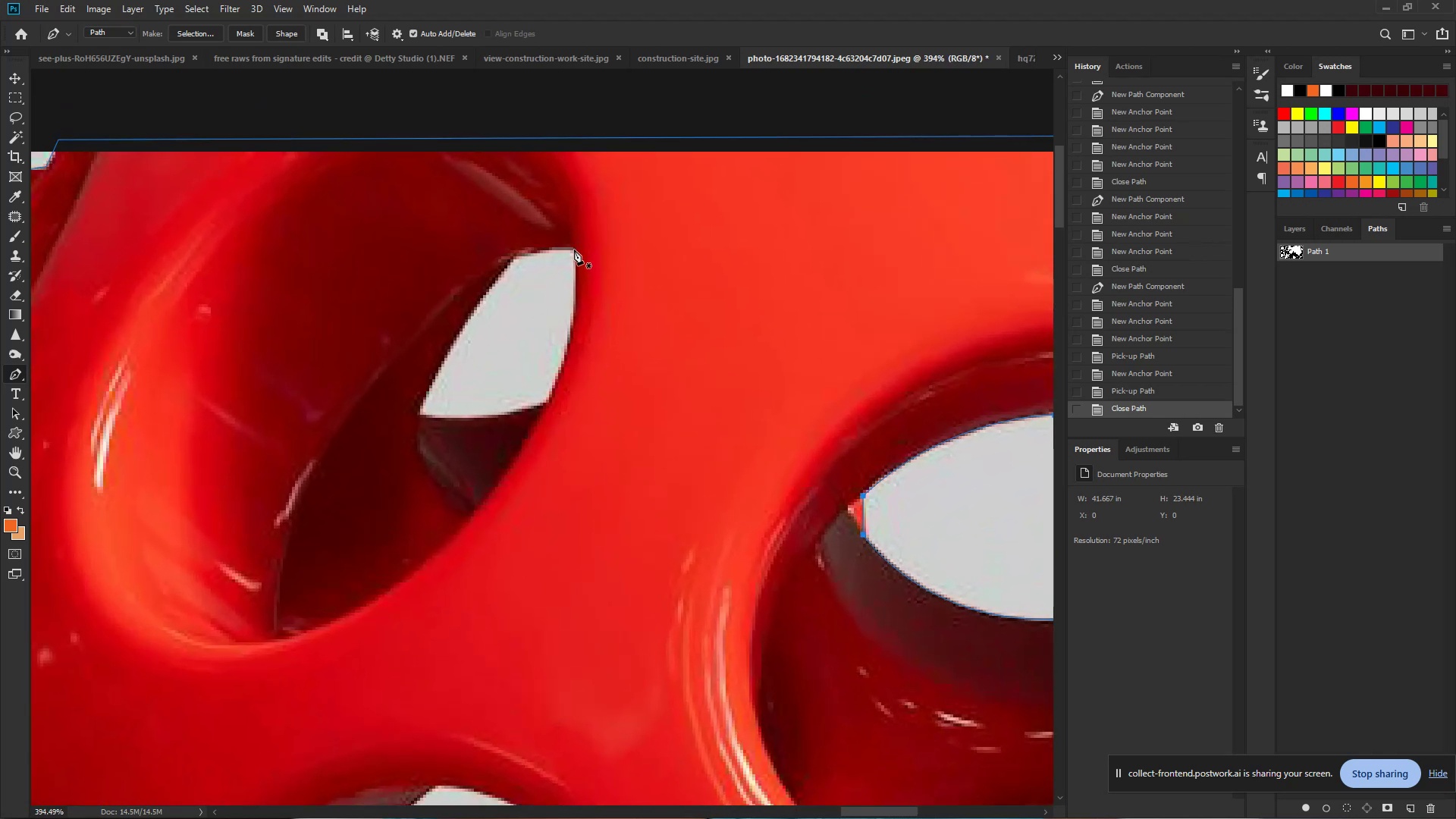 
left_click([574, 249])
 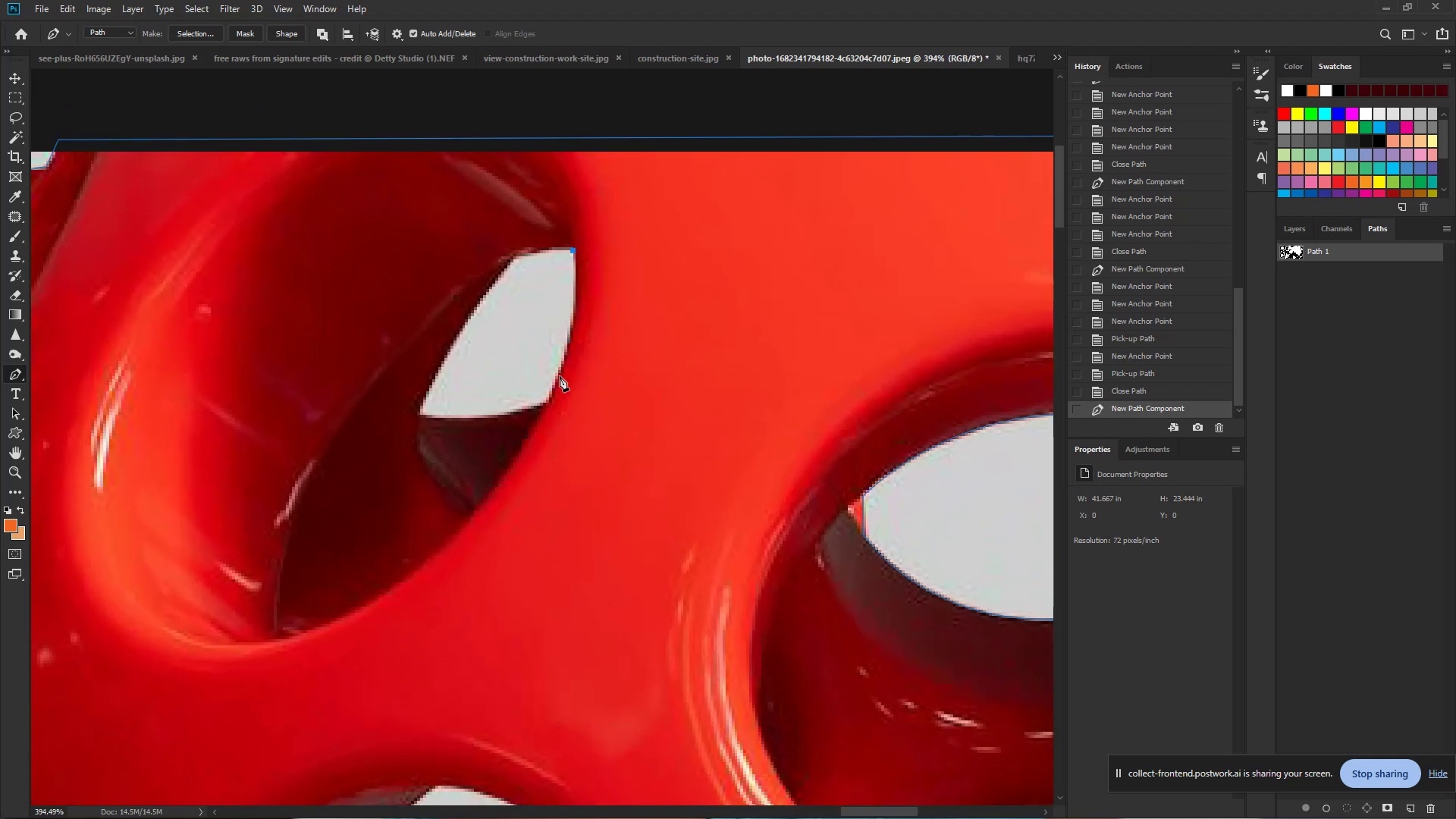 
hold_key(key=ControlLeft, duration=0.79)
 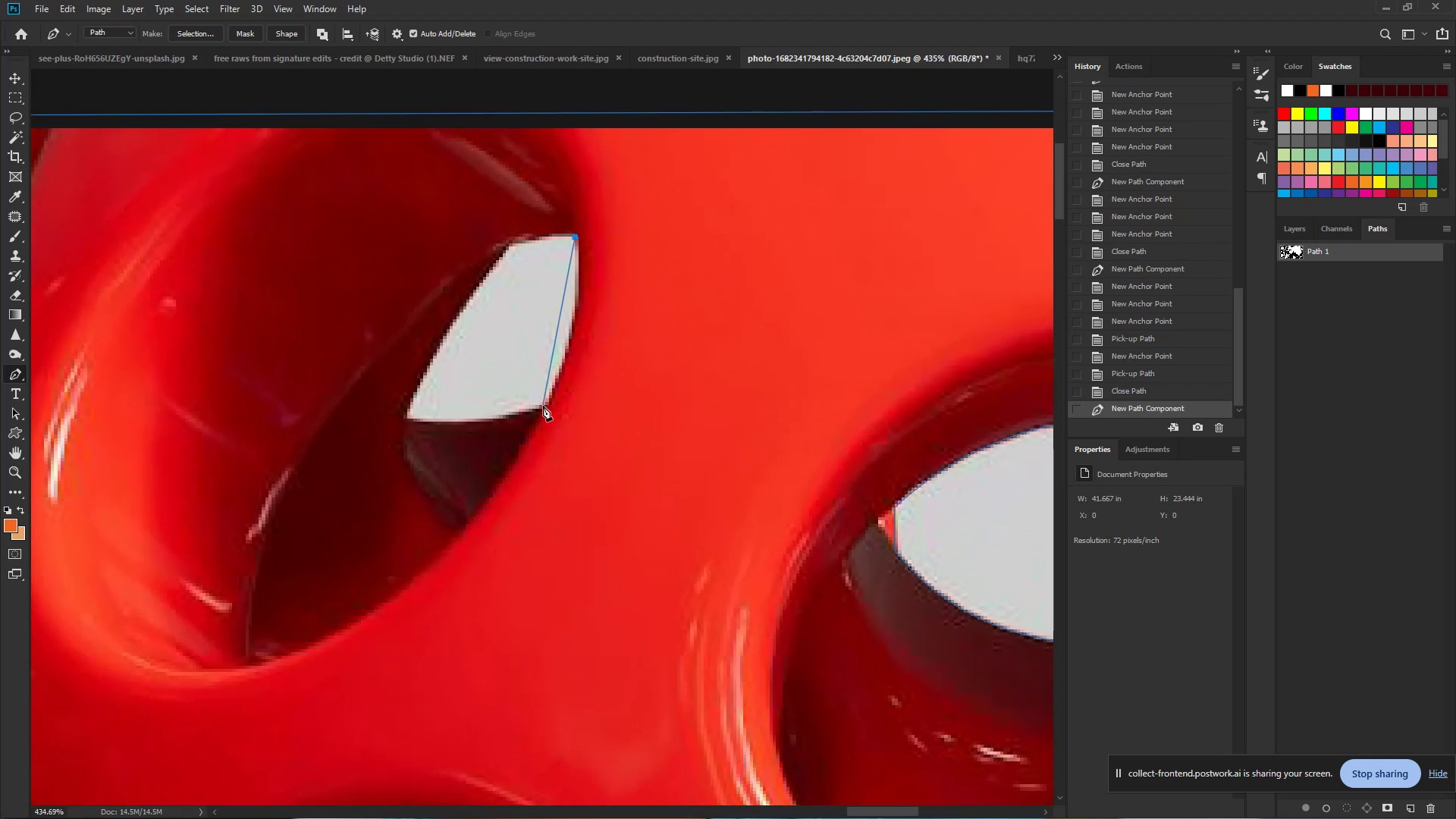 
hold_key(key=Space, duration=0.62)
 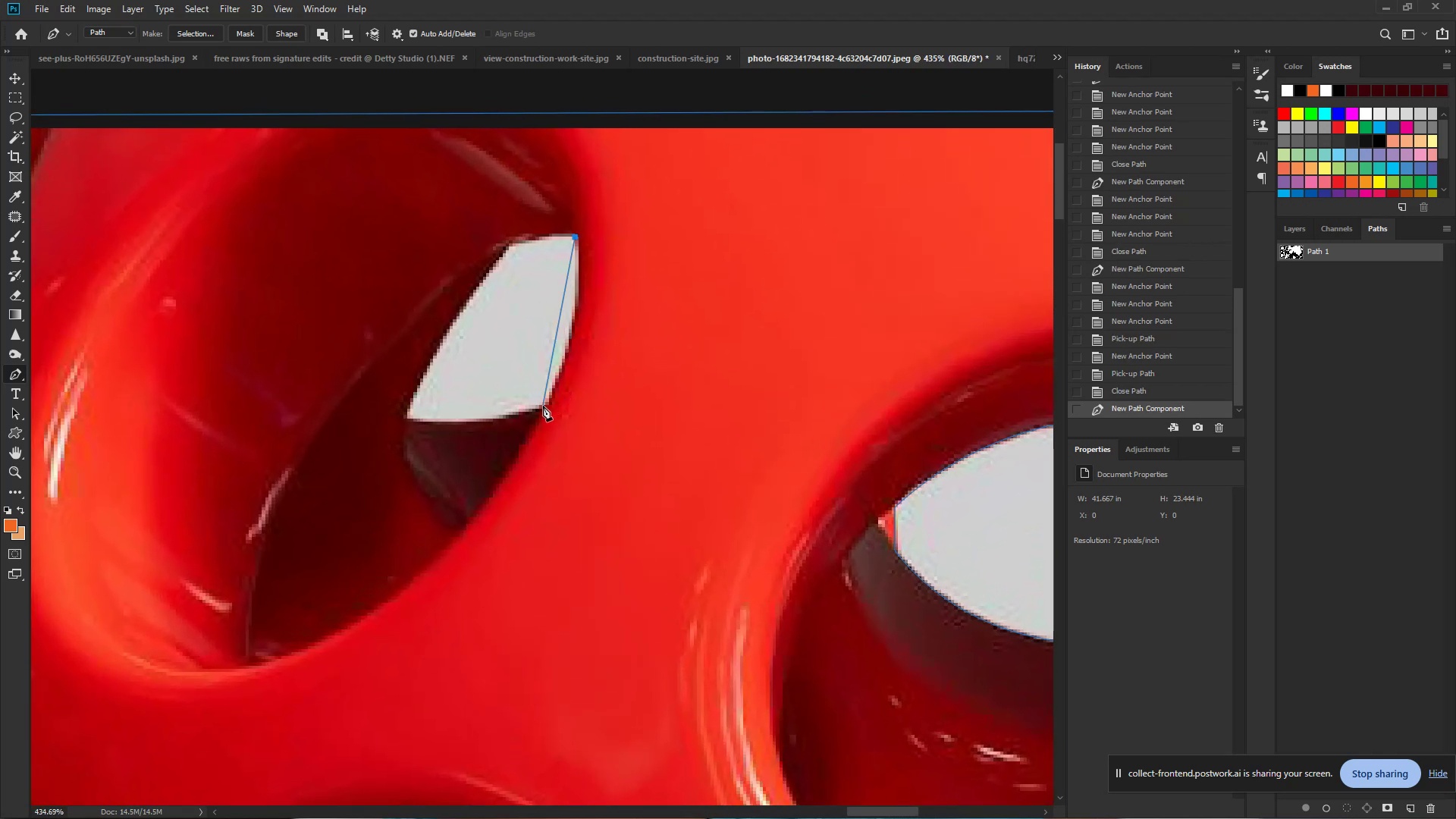 
left_click_drag(start_coordinate=[549, 389], to_coordinate=[563, 391])
 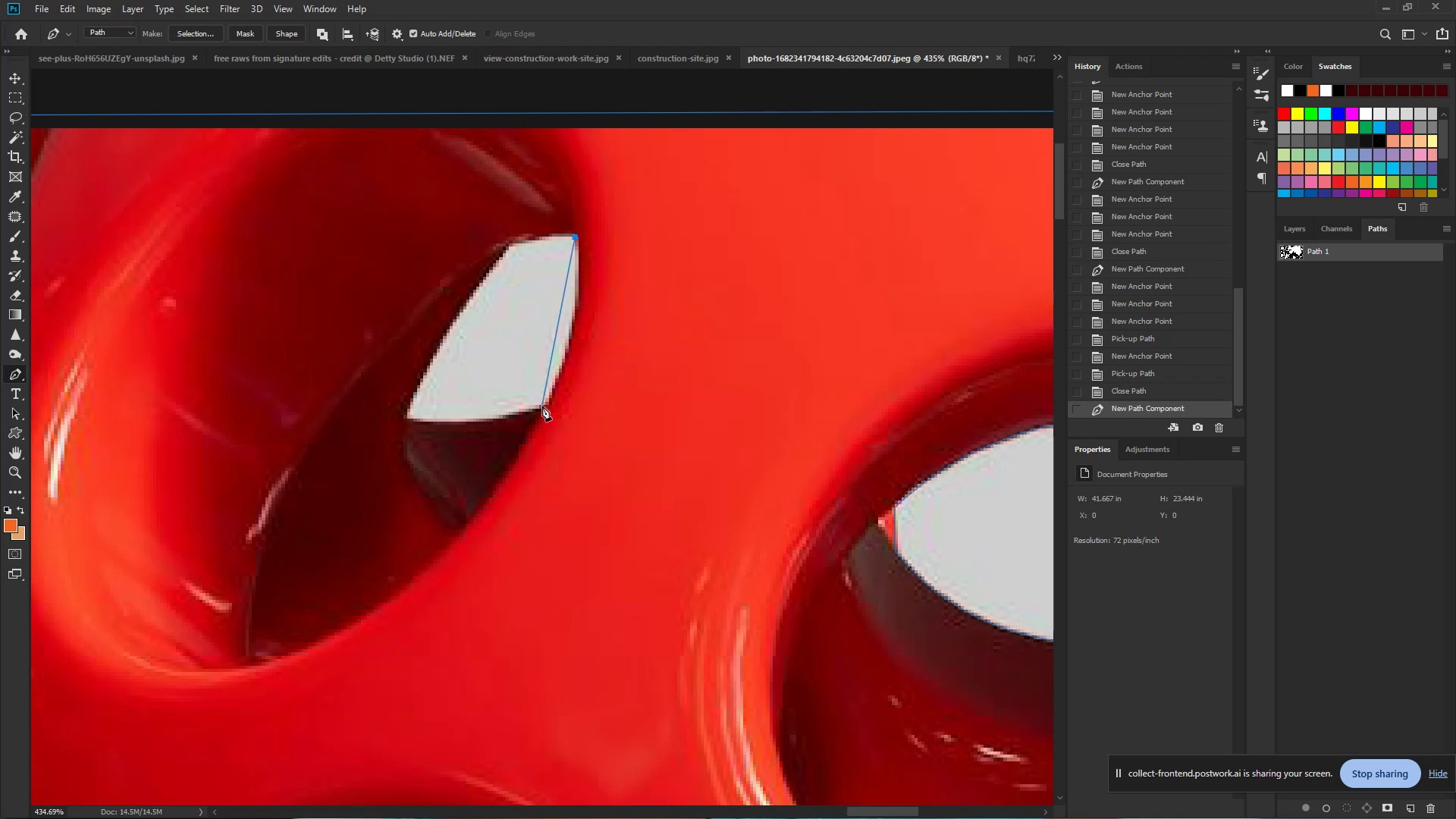 
left_click_drag(start_coordinate=[544, 406], to_coordinate=[500, 483])
 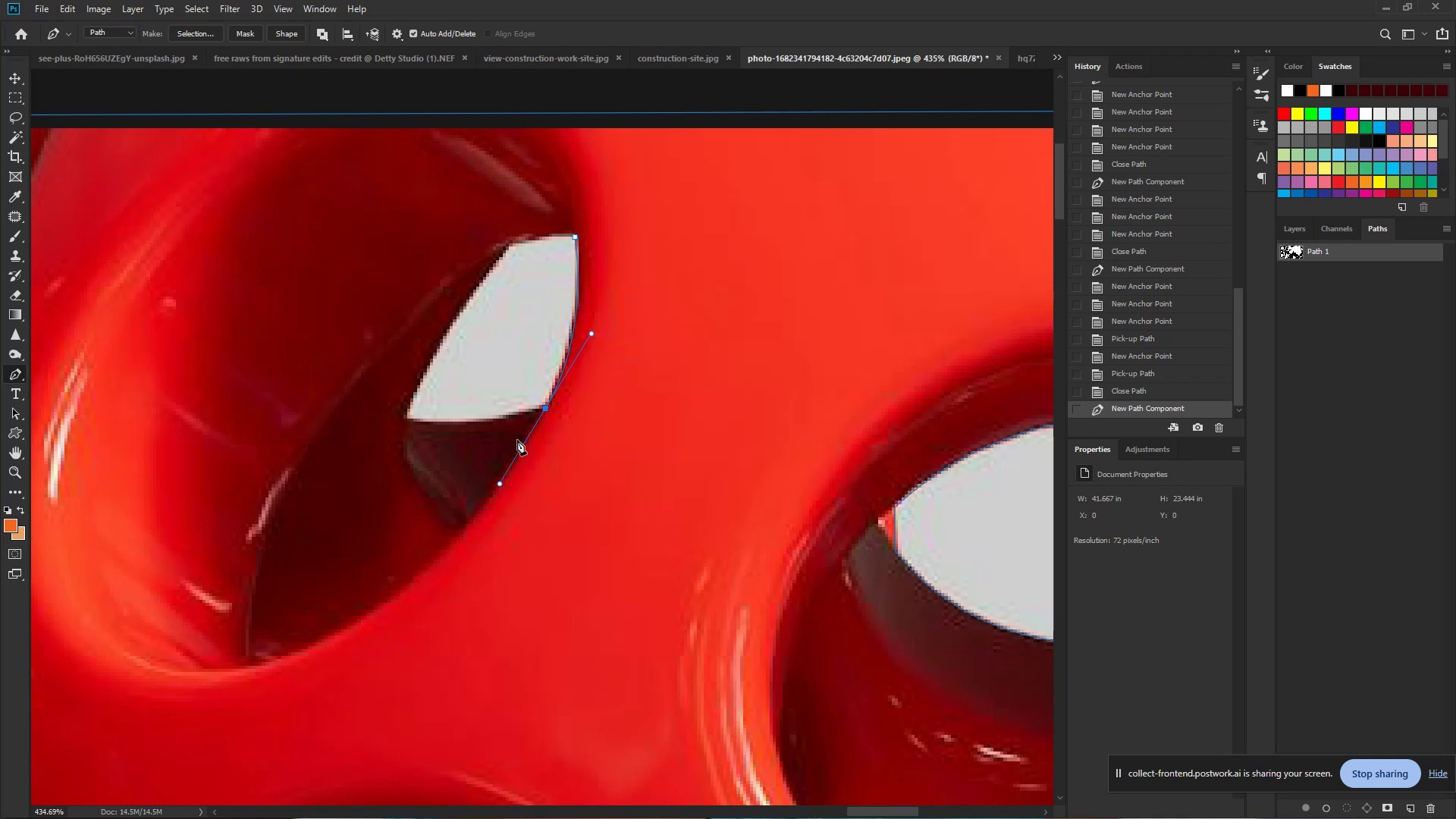 
hold_key(key=AltLeft, duration=1.22)
left_click([544, 410])
 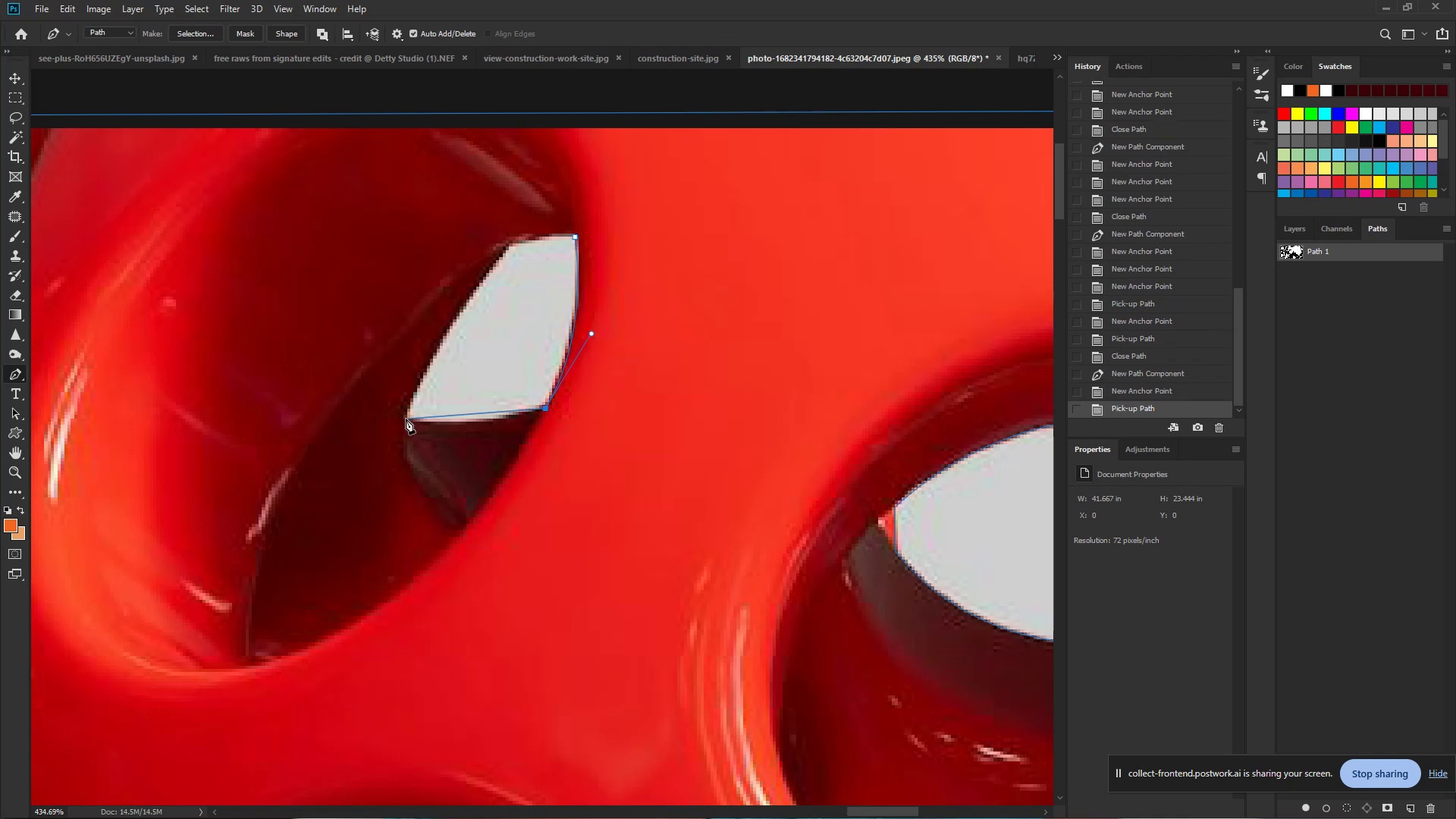 
left_click_drag(start_coordinate=[405, 418], to_coordinate=[309, 405])
 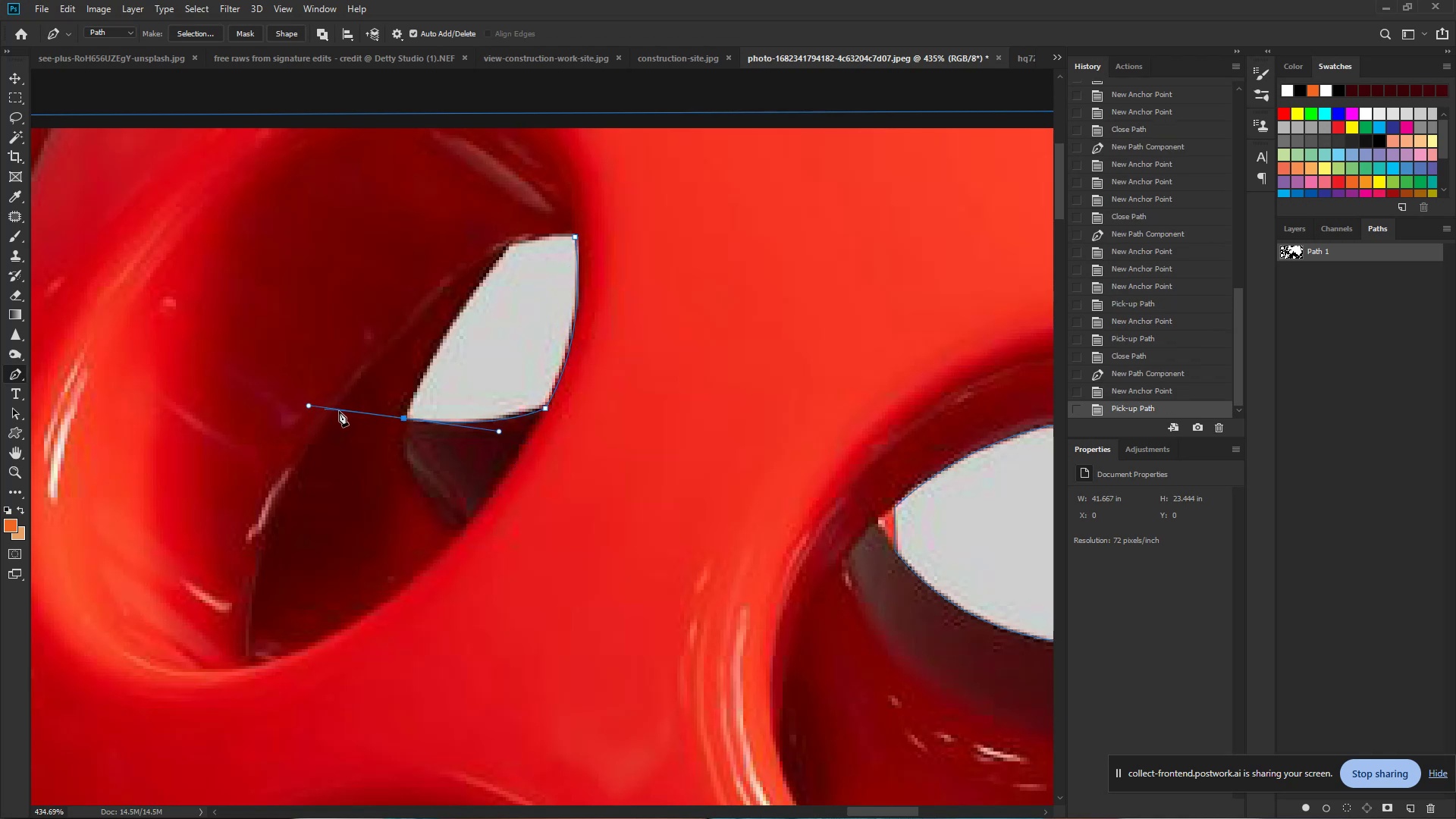 
hold_key(key=AltLeft, duration=1.13)
left_click([404, 419])
 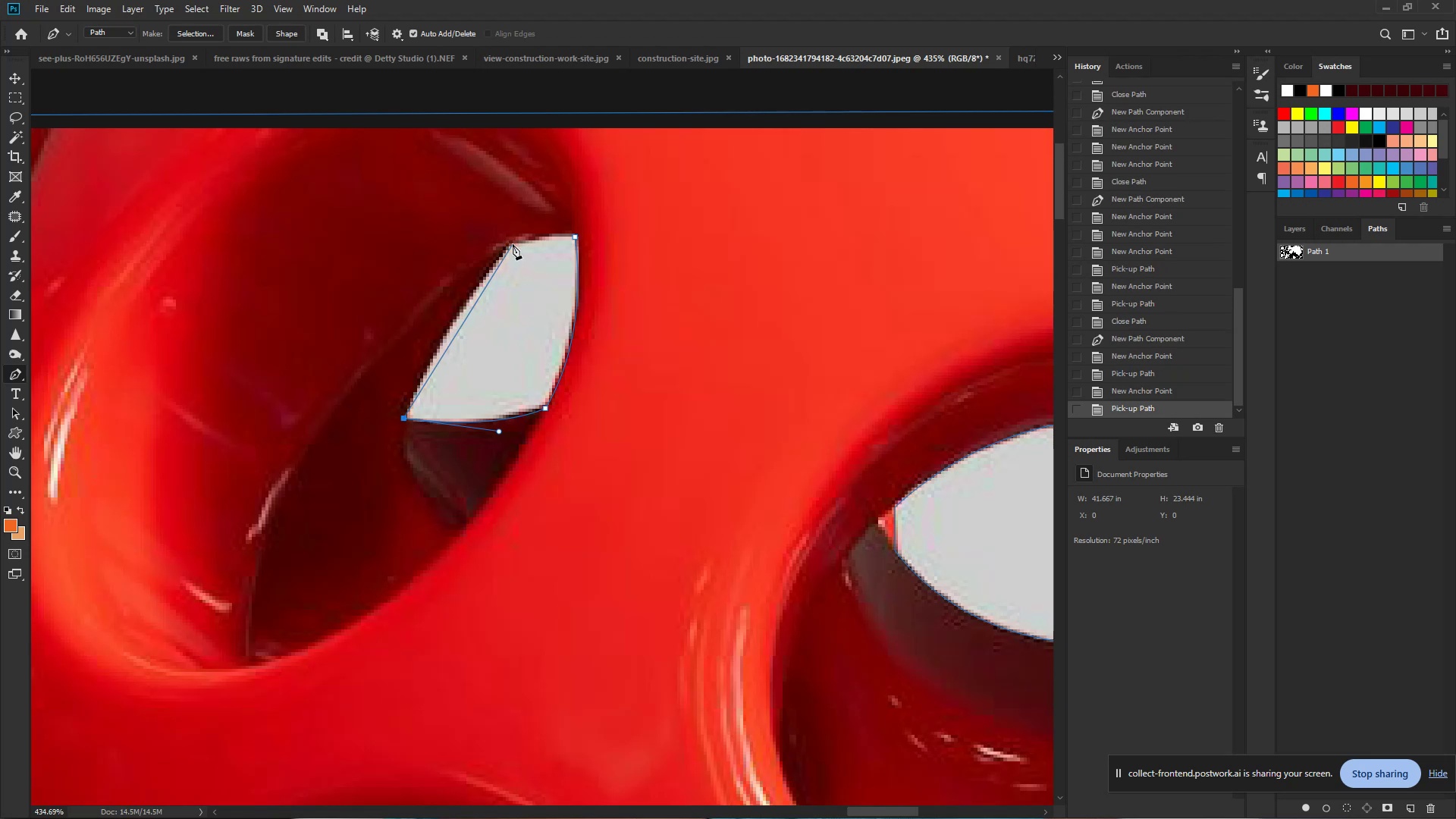 
left_click_drag(start_coordinate=[510, 244], to_coordinate=[578, 169])
 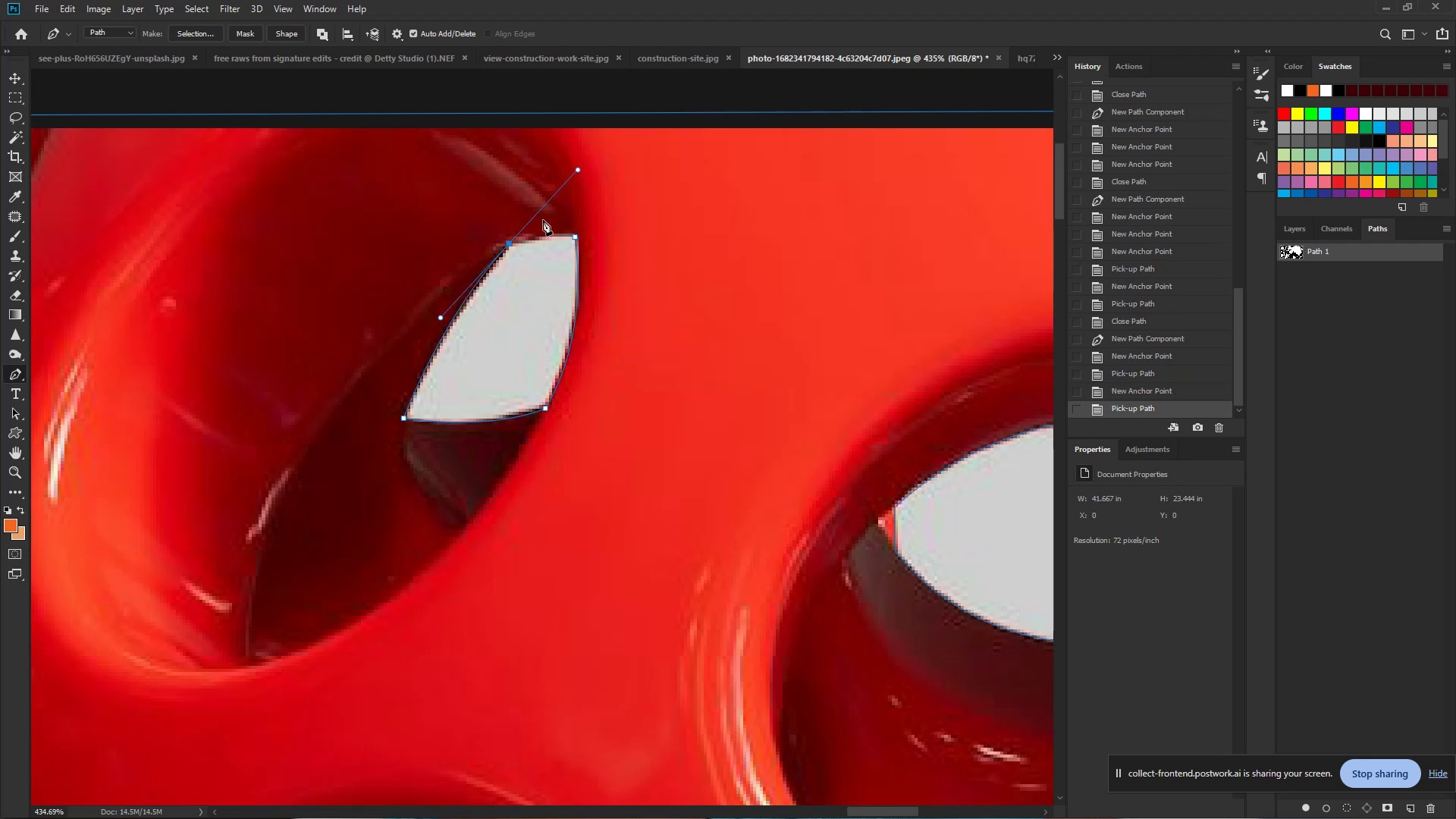 
hold_key(key=AltLeft, duration=0.92)
left_click([510, 246])
 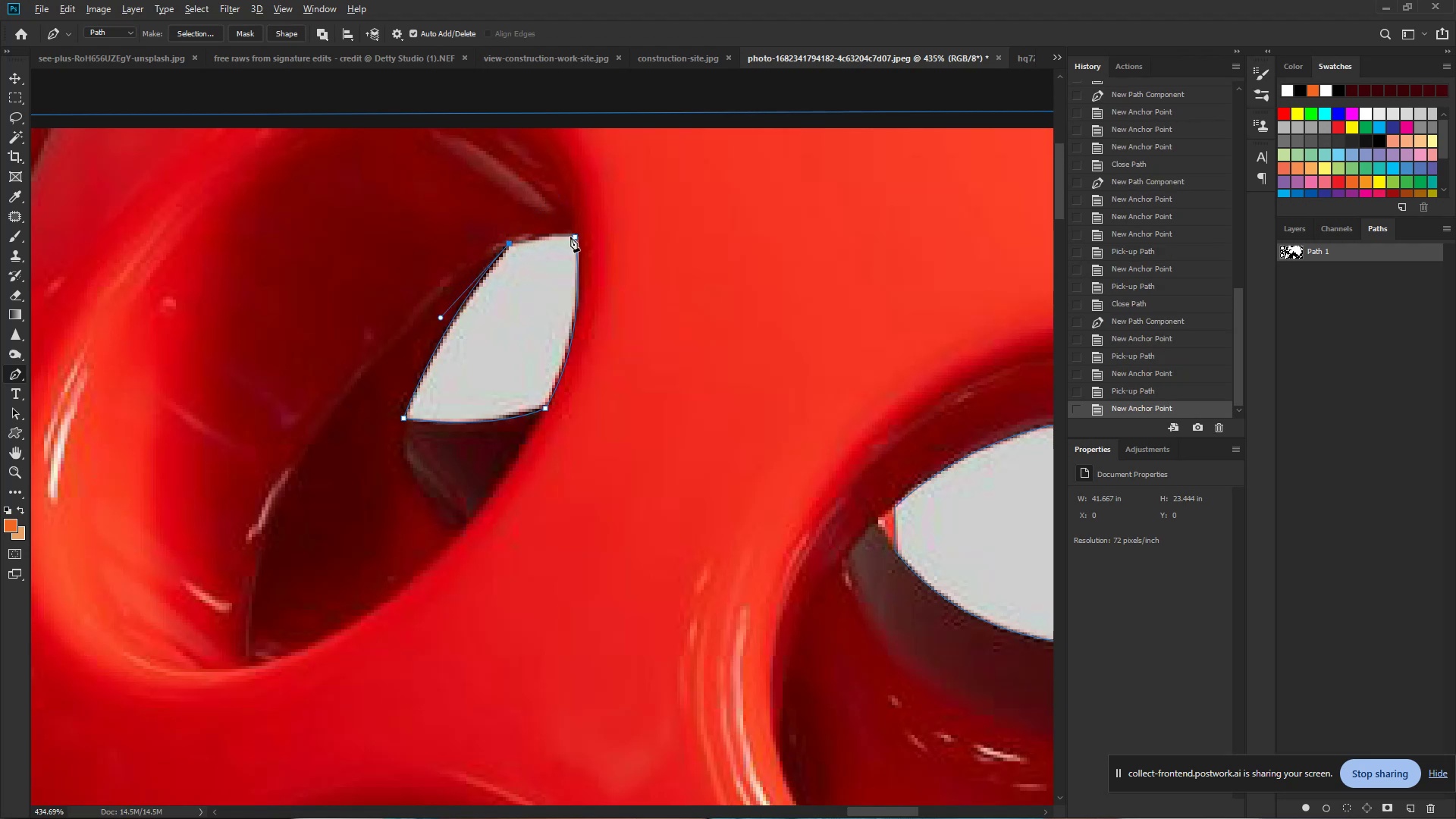 
left_click_drag(start_coordinate=[572, 237], to_coordinate=[600, 244])
 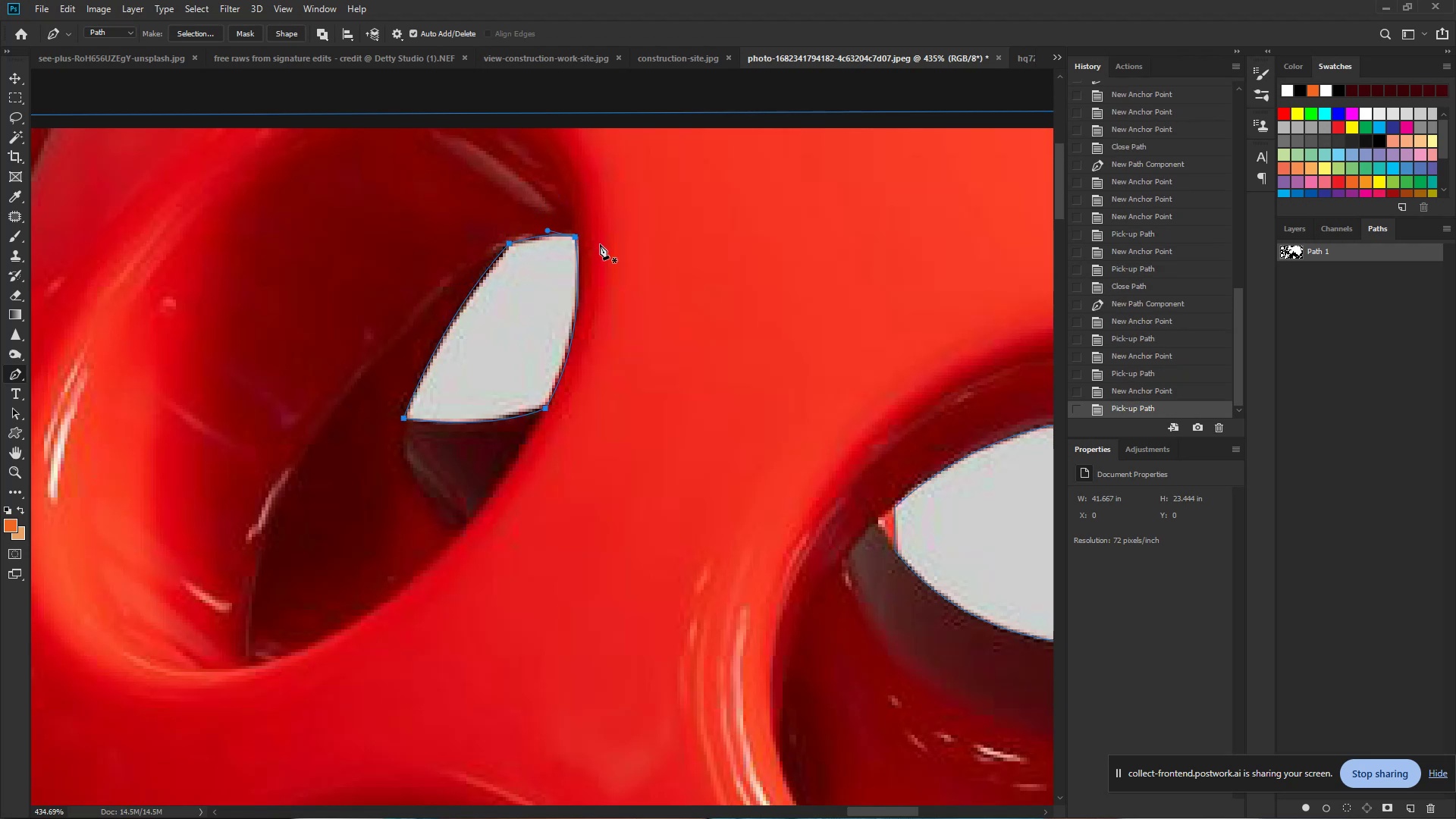 
hold_key(key=ControlLeft, duration=0.72)
 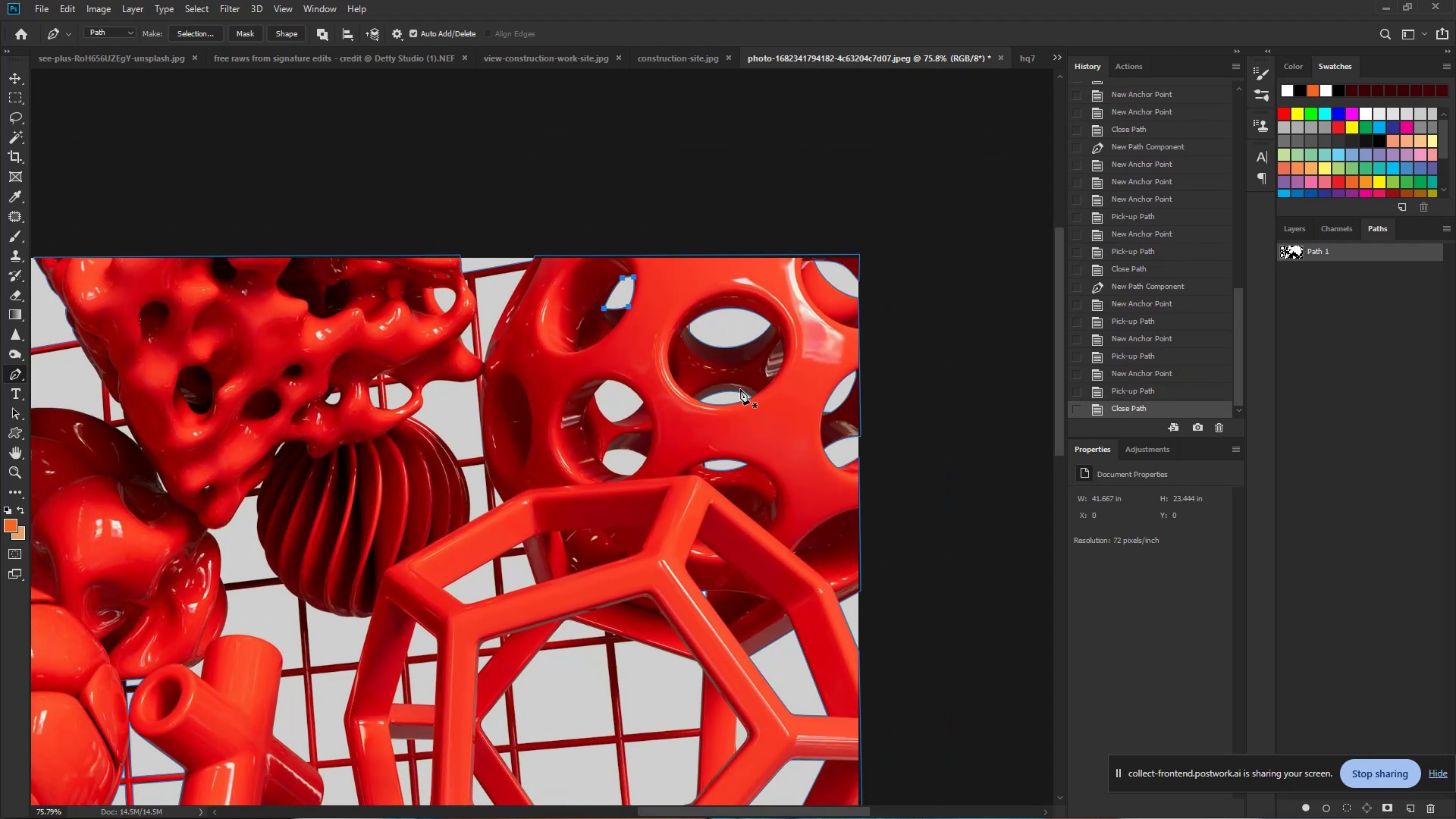 
hold_key(key=Space, duration=0.46)
 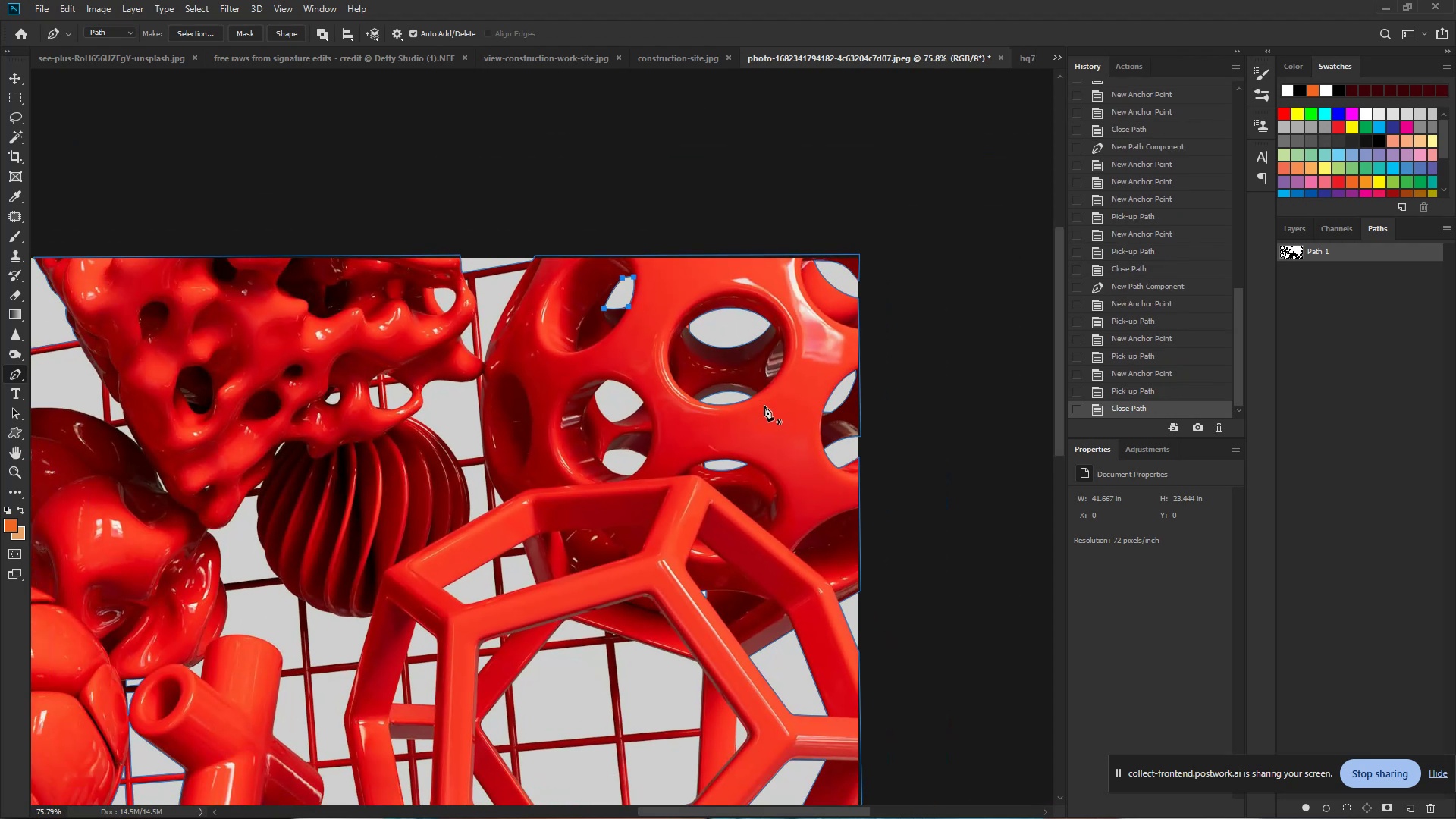 
left_click_drag(start_coordinate=[646, 285], to_coordinate=[540, 271])
 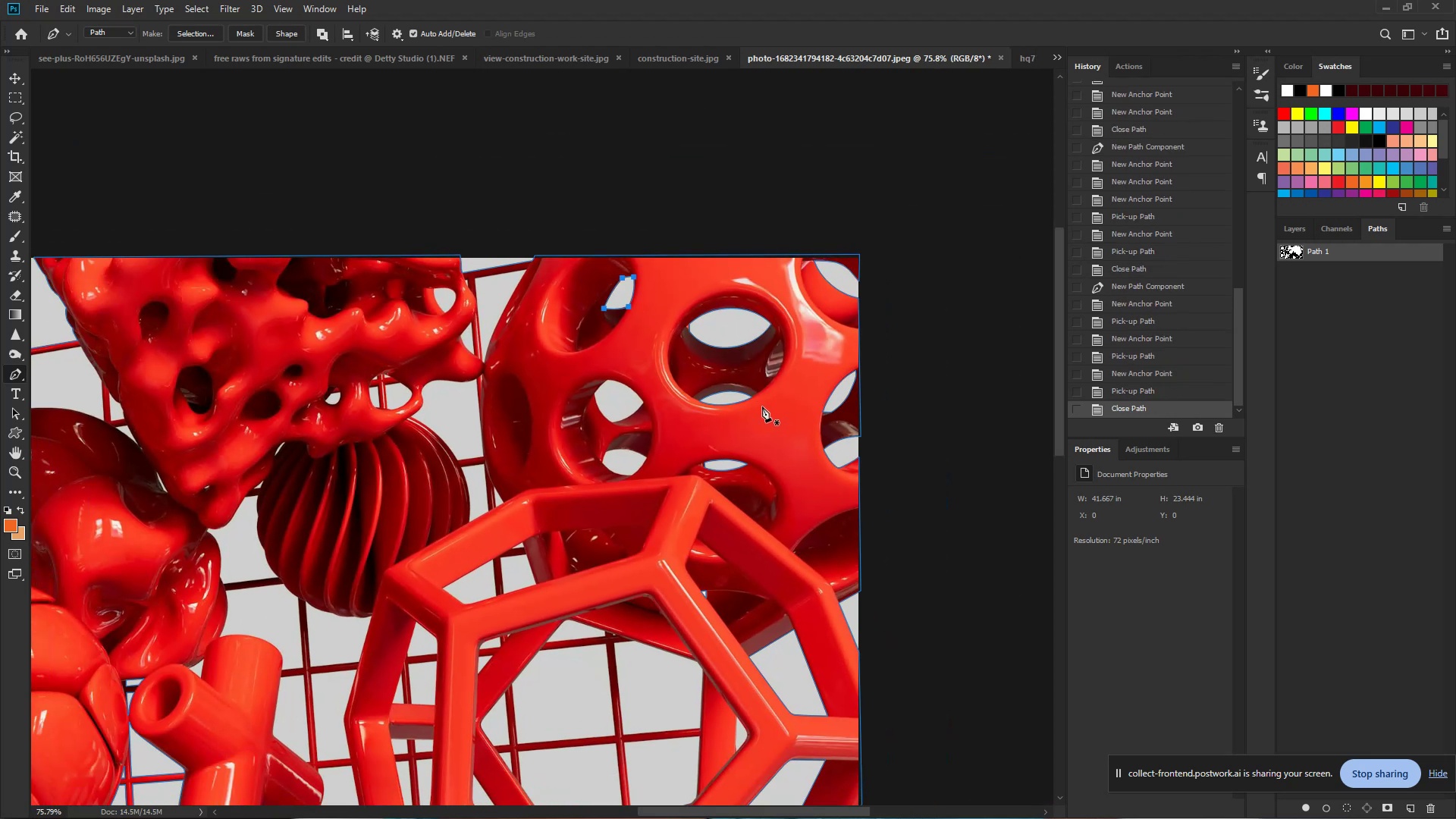 
hold_key(key=ControlLeft, duration=1.05)
 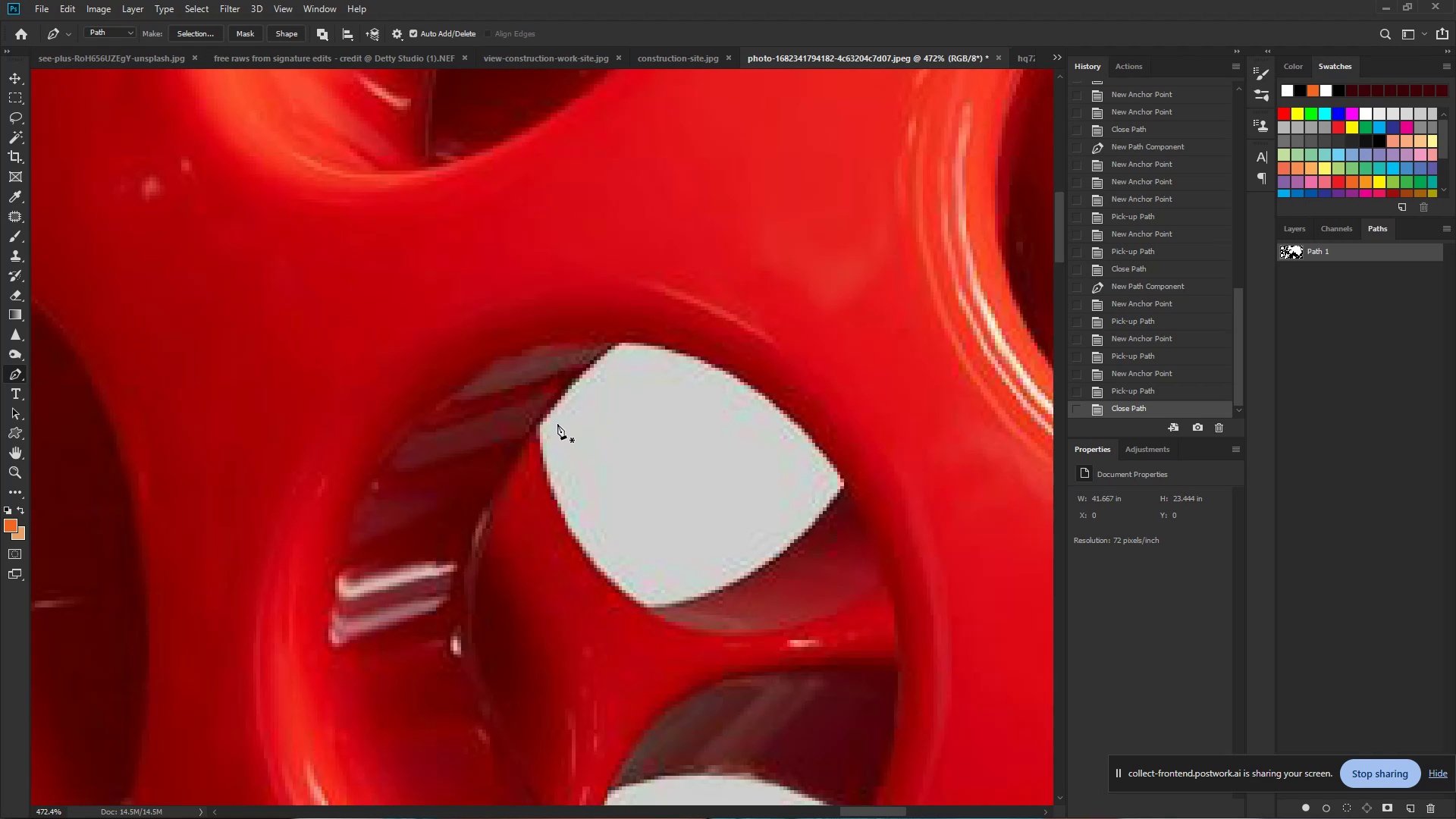 
hold_key(key=Space, duration=0.86)
 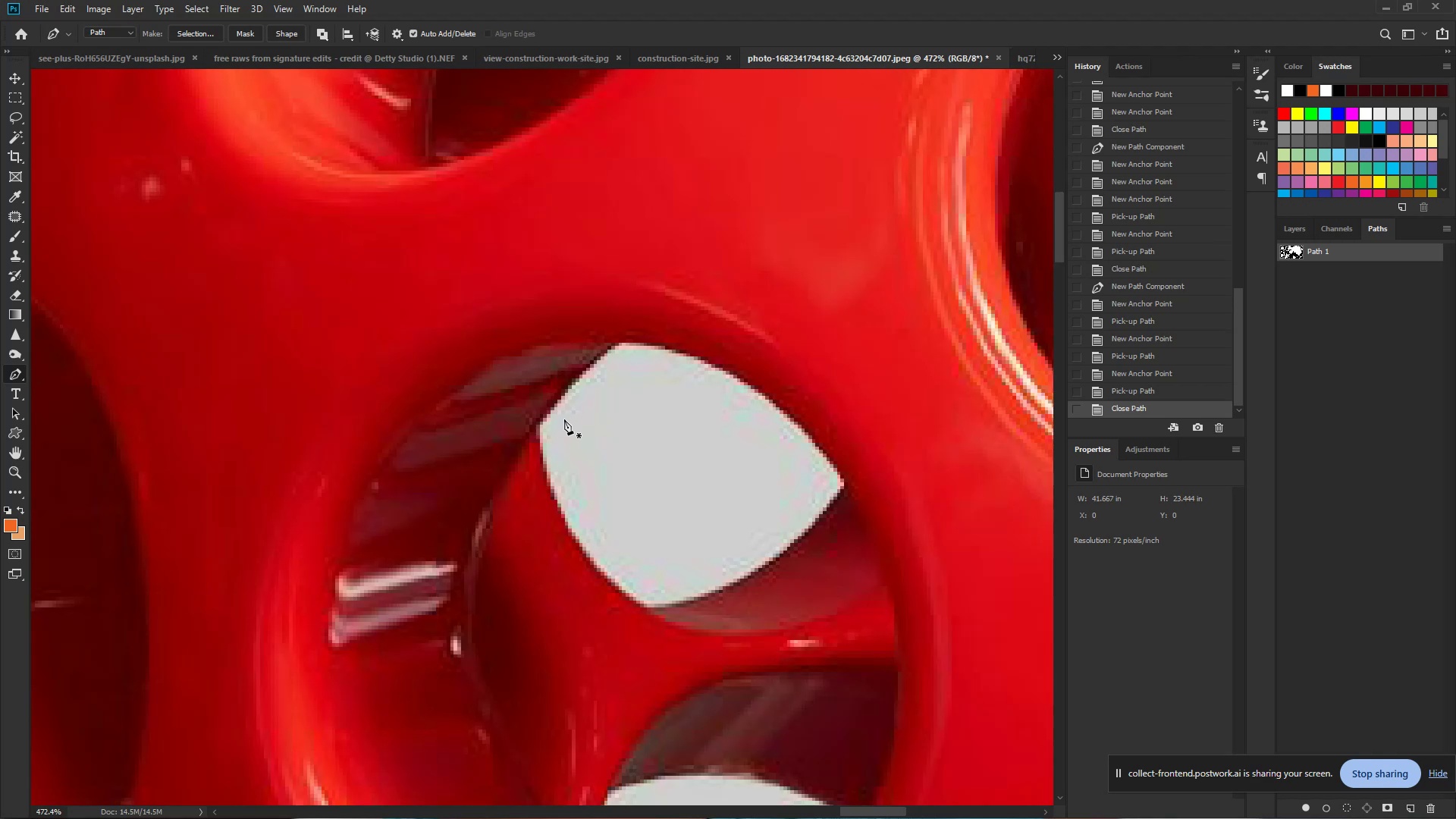 
left_click_drag(start_coordinate=[605, 387], to_coordinate=[714, 391])
 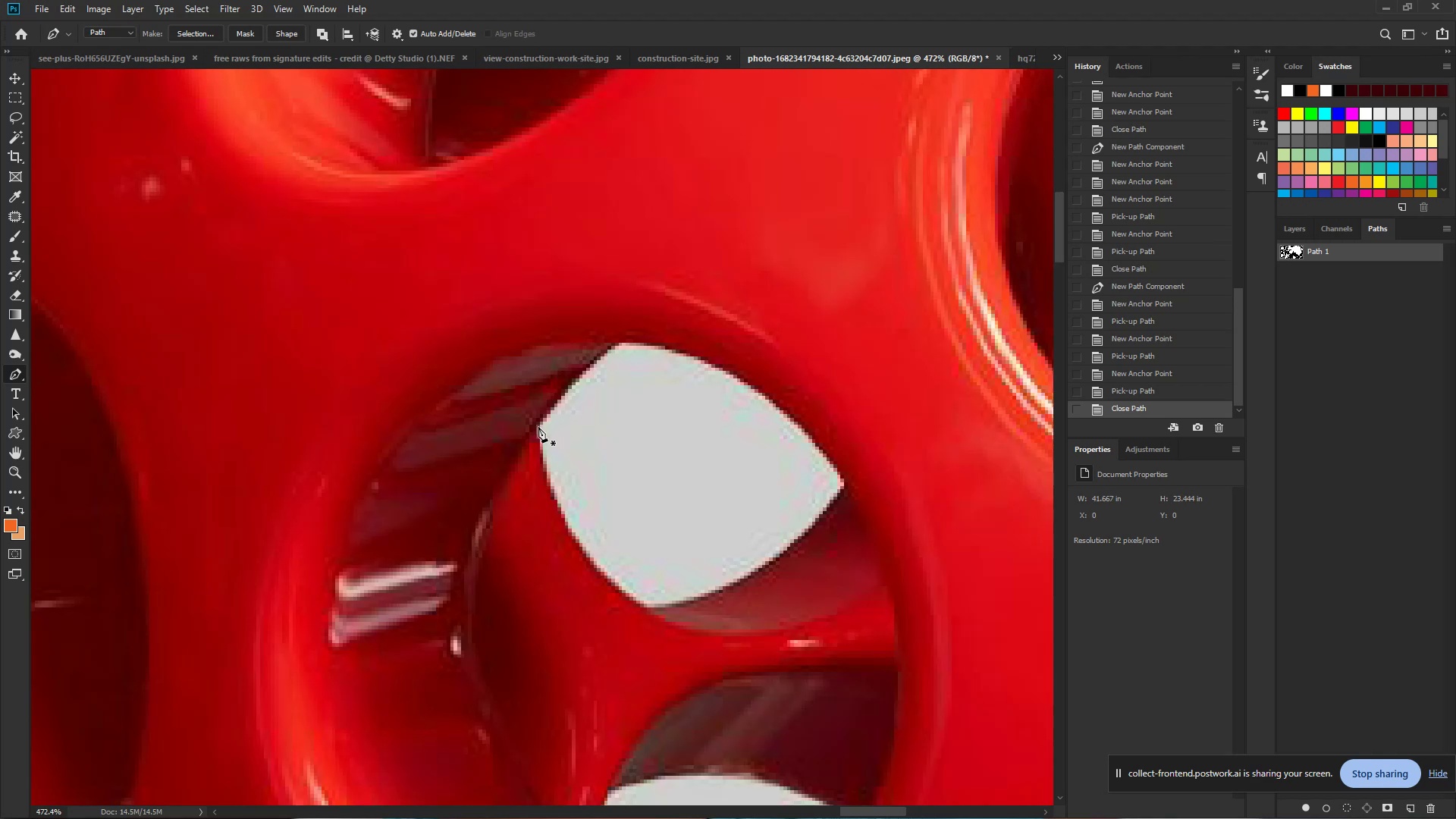 
left_click([538, 427])
 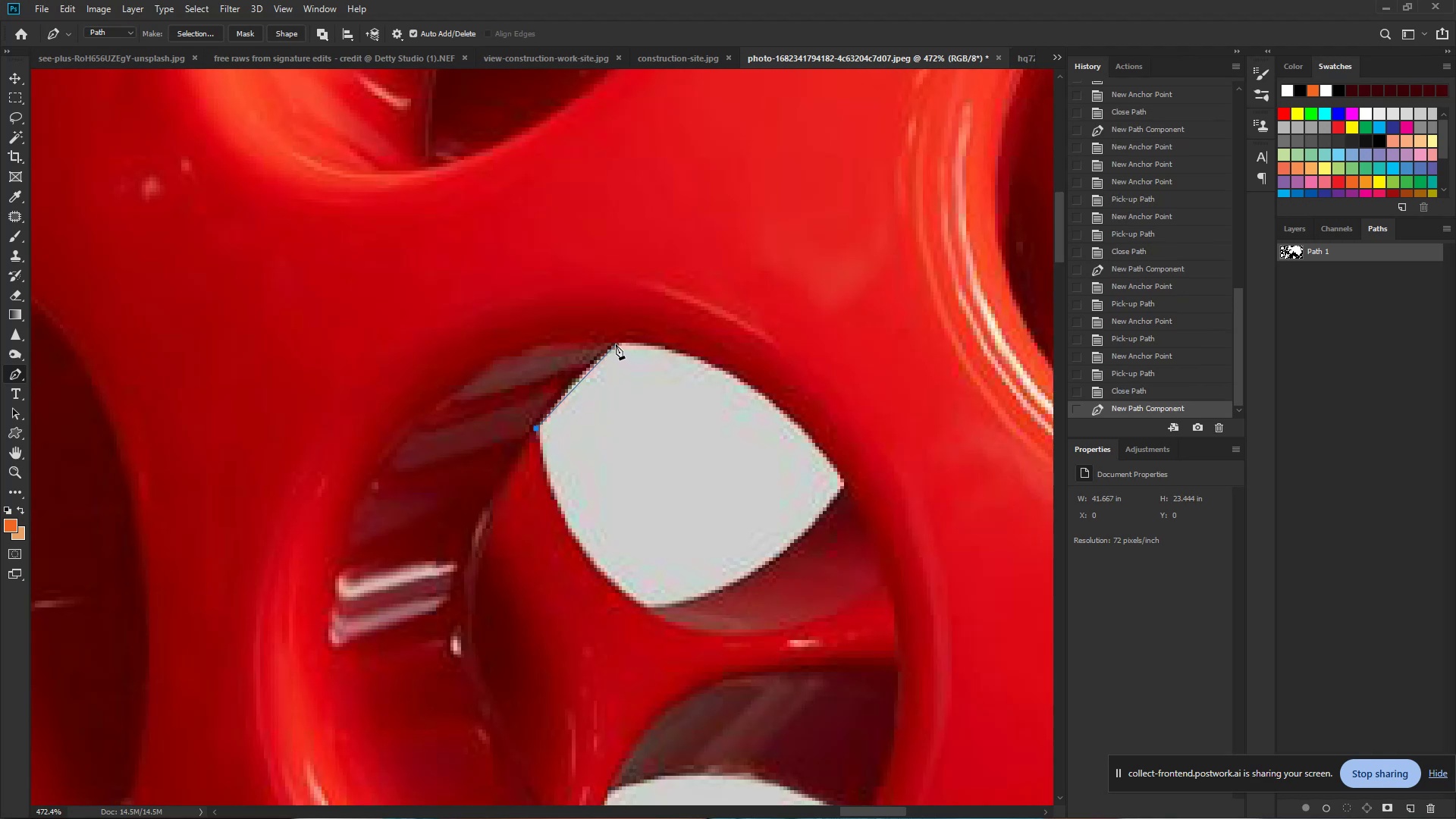 
left_click_drag(start_coordinate=[616, 344], to_coordinate=[653, 315])
 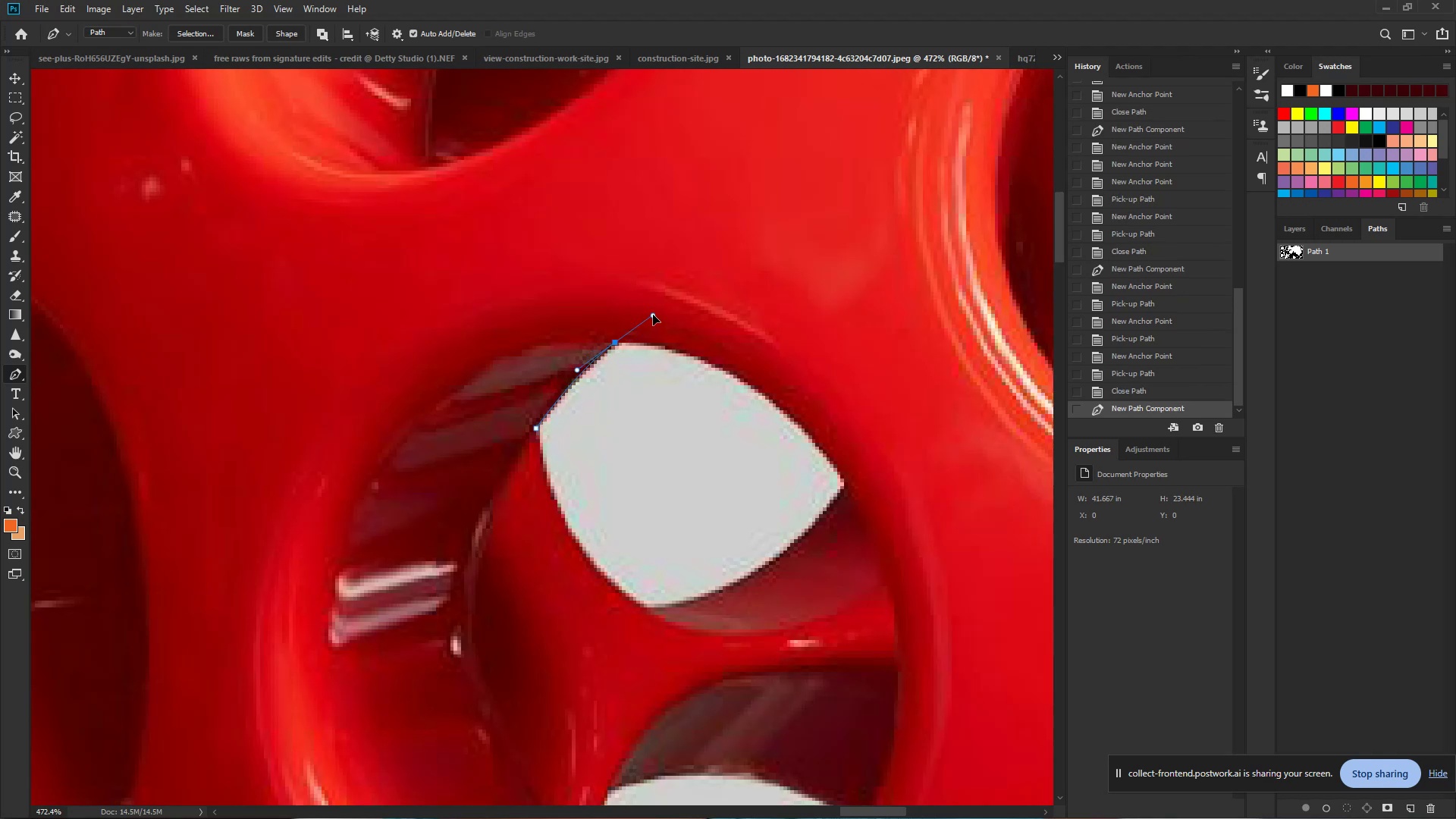 
hold_key(key=AltLeft, duration=0.95)
left_click([617, 343])
 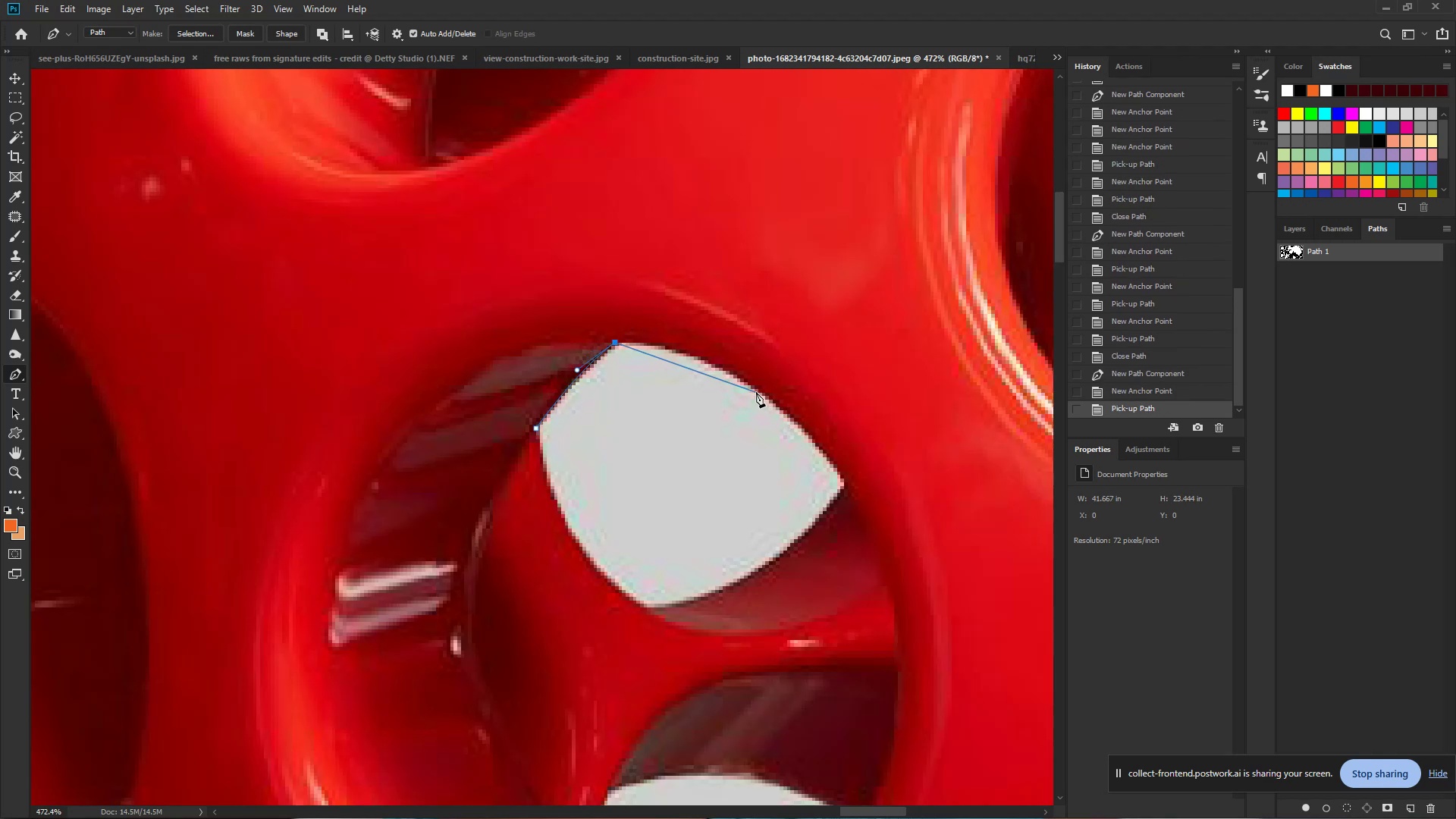 
left_click_drag(start_coordinate=[761, 392], to_coordinate=[836, 447])
 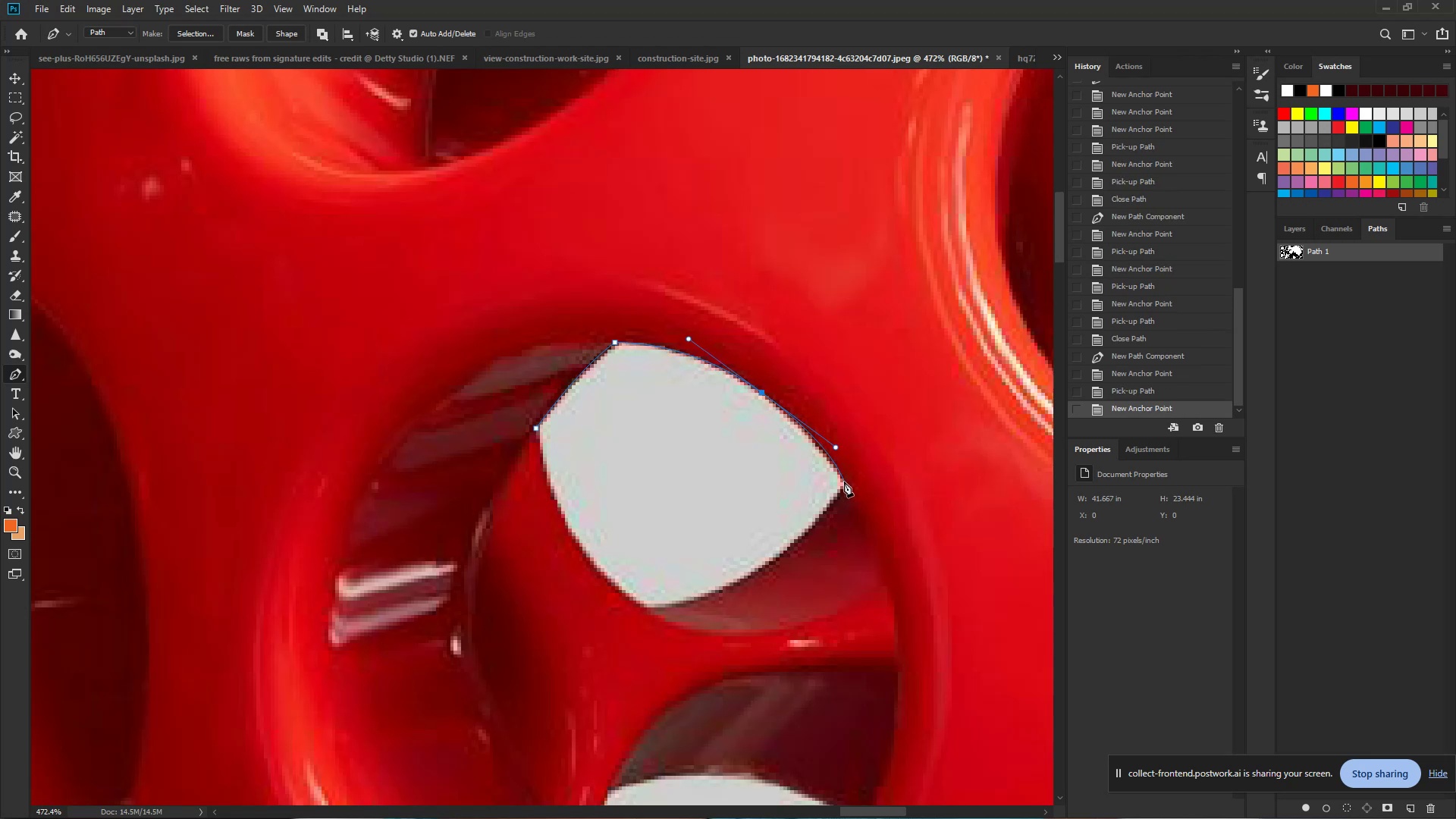 
left_click([844, 482])
 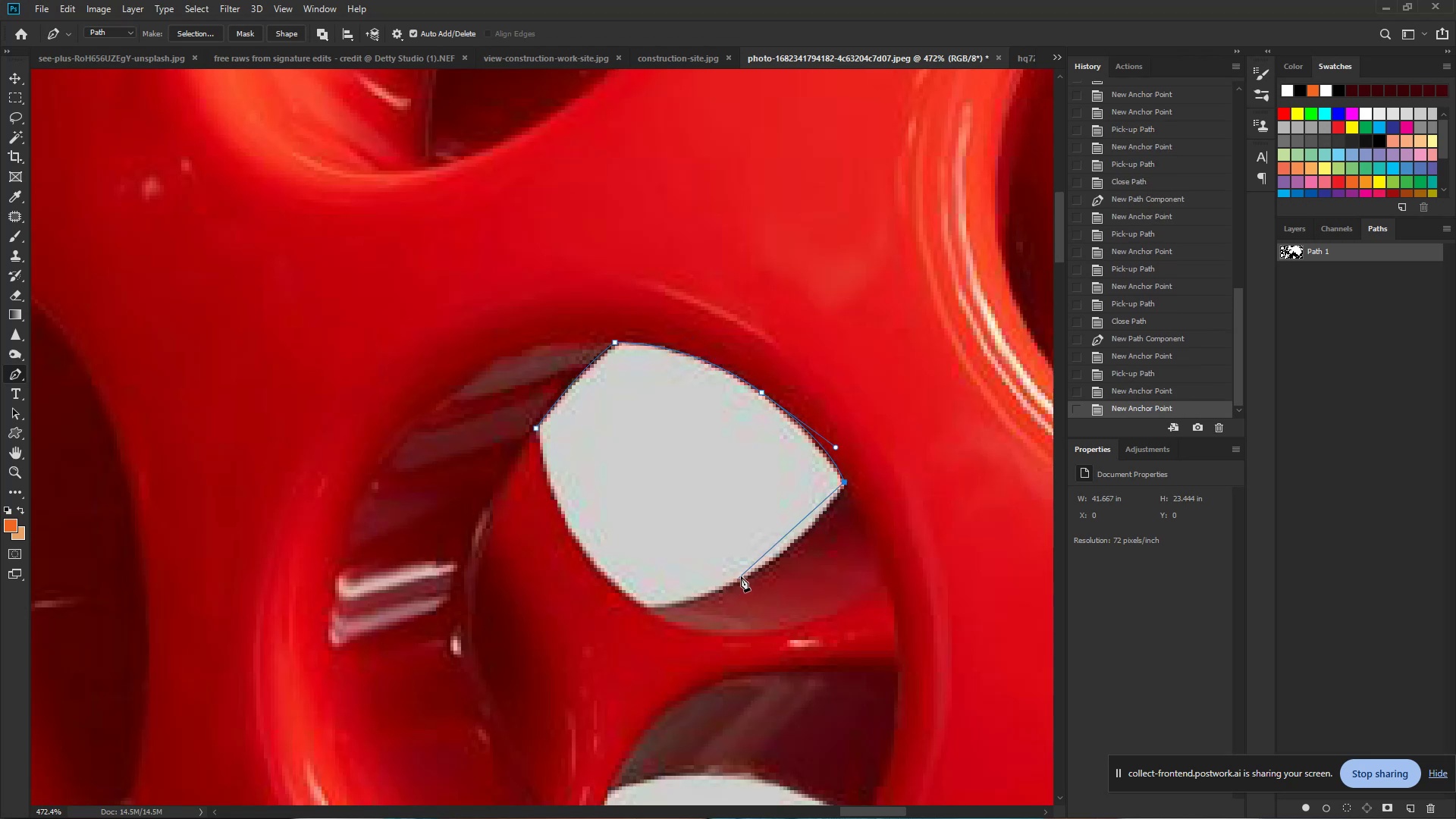 
left_click_drag(start_coordinate=[752, 575], to_coordinate=[685, 612])
 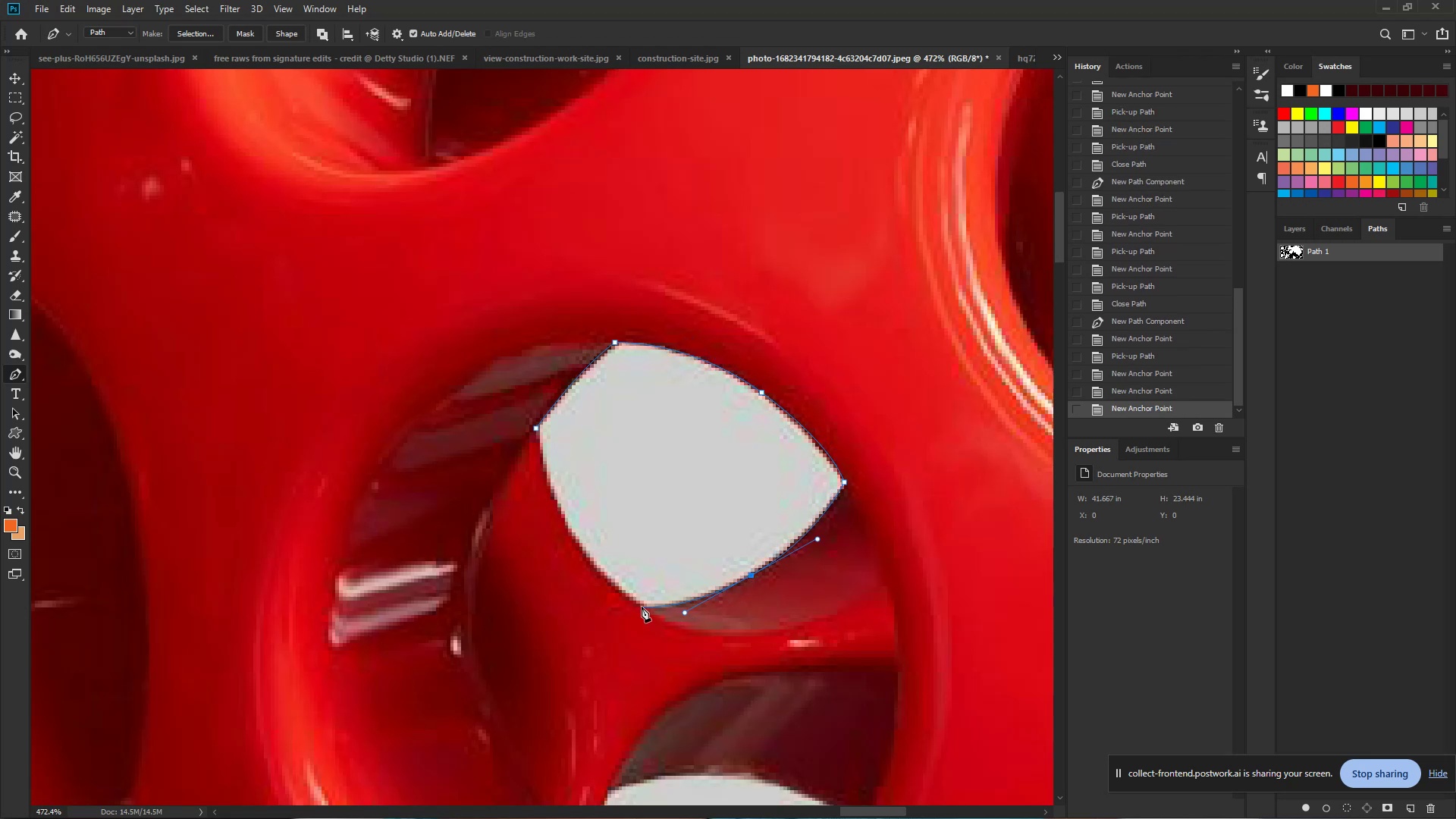 
left_click([642, 607])
 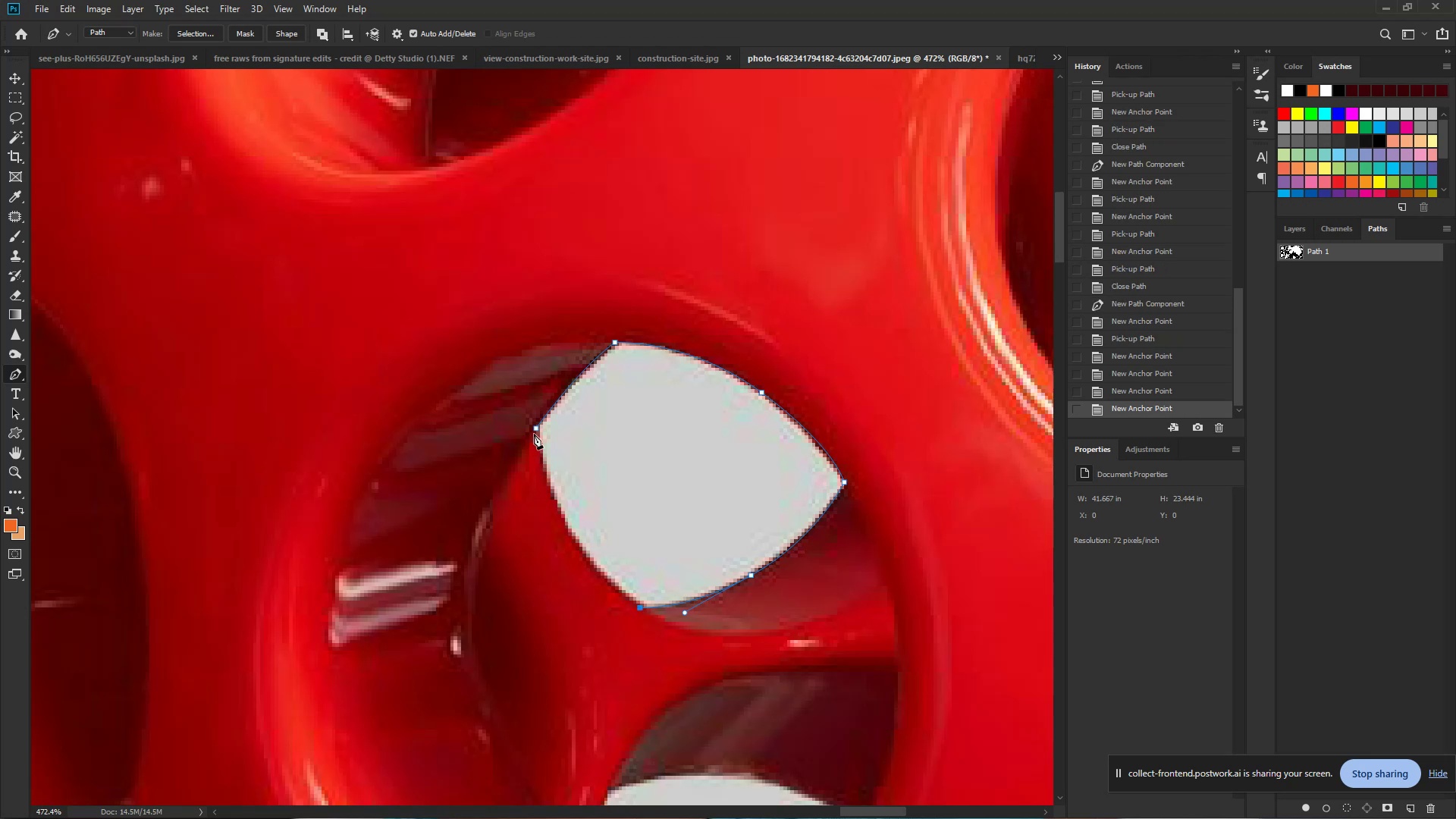 
left_click_drag(start_coordinate=[535, 431], to_coordinate=[526, 315])
 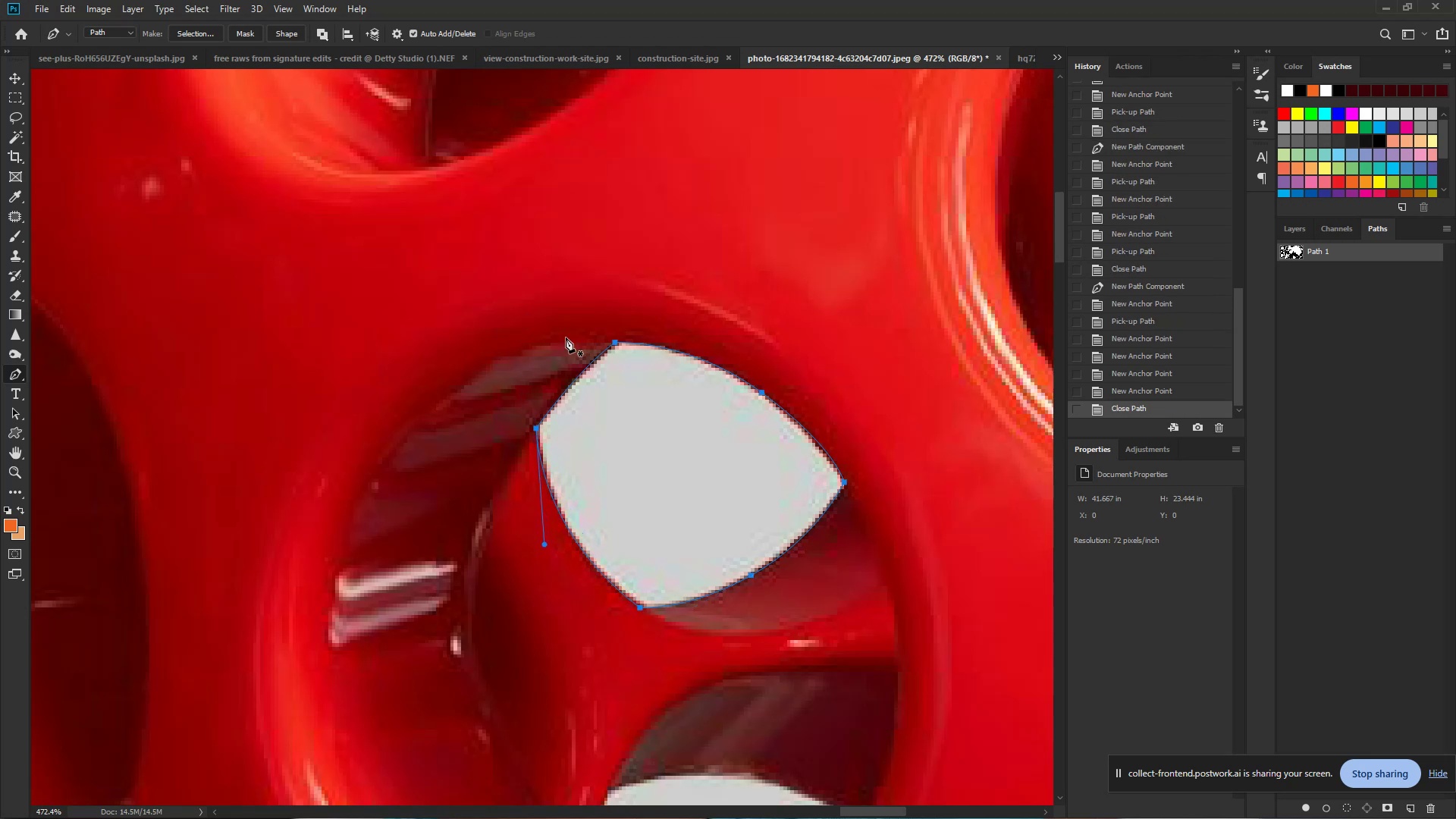 
hold_key(key=ControlLeft, duration=0.75)
 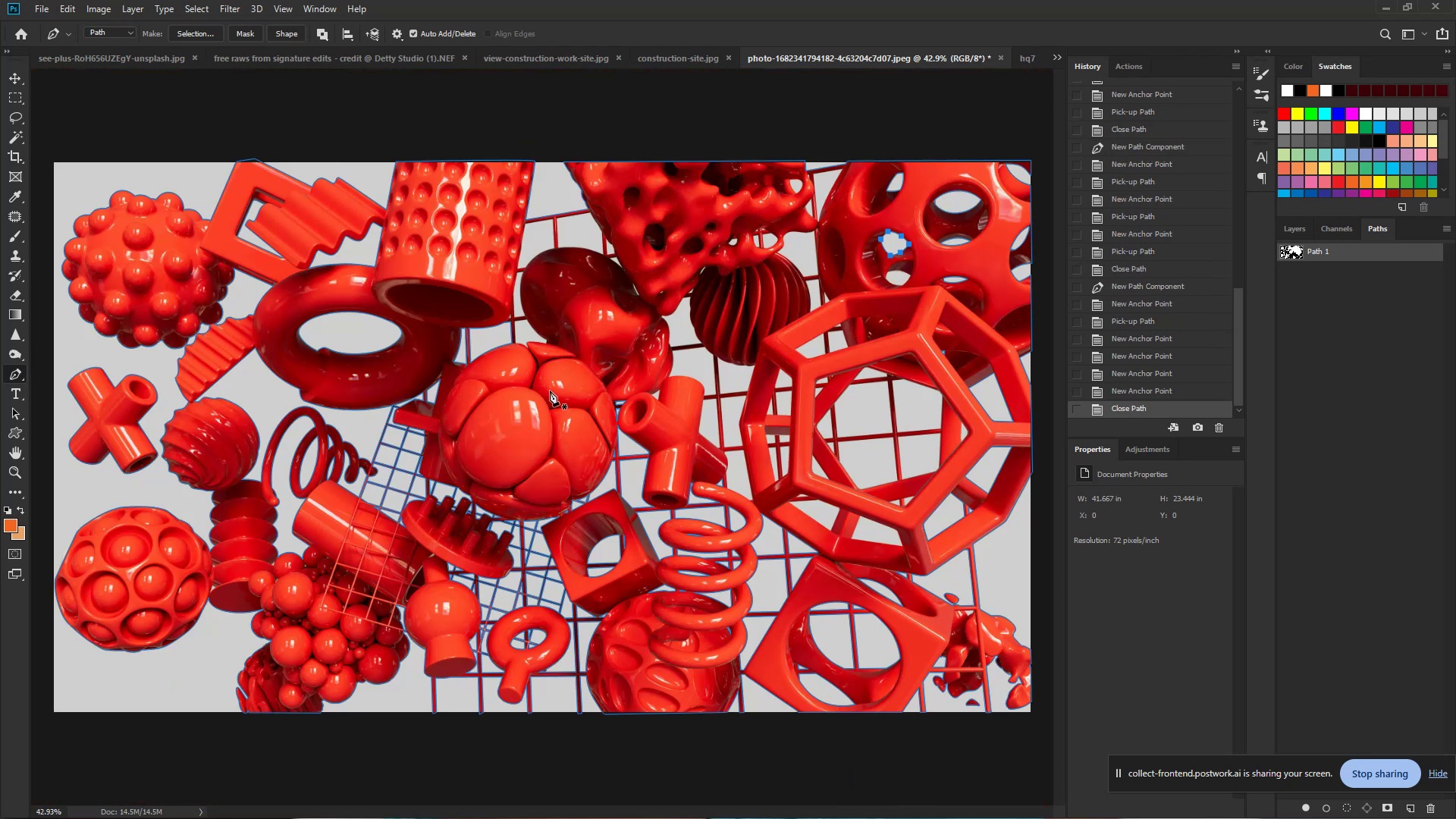 
hold_key(key=Space, duration=0.53)
 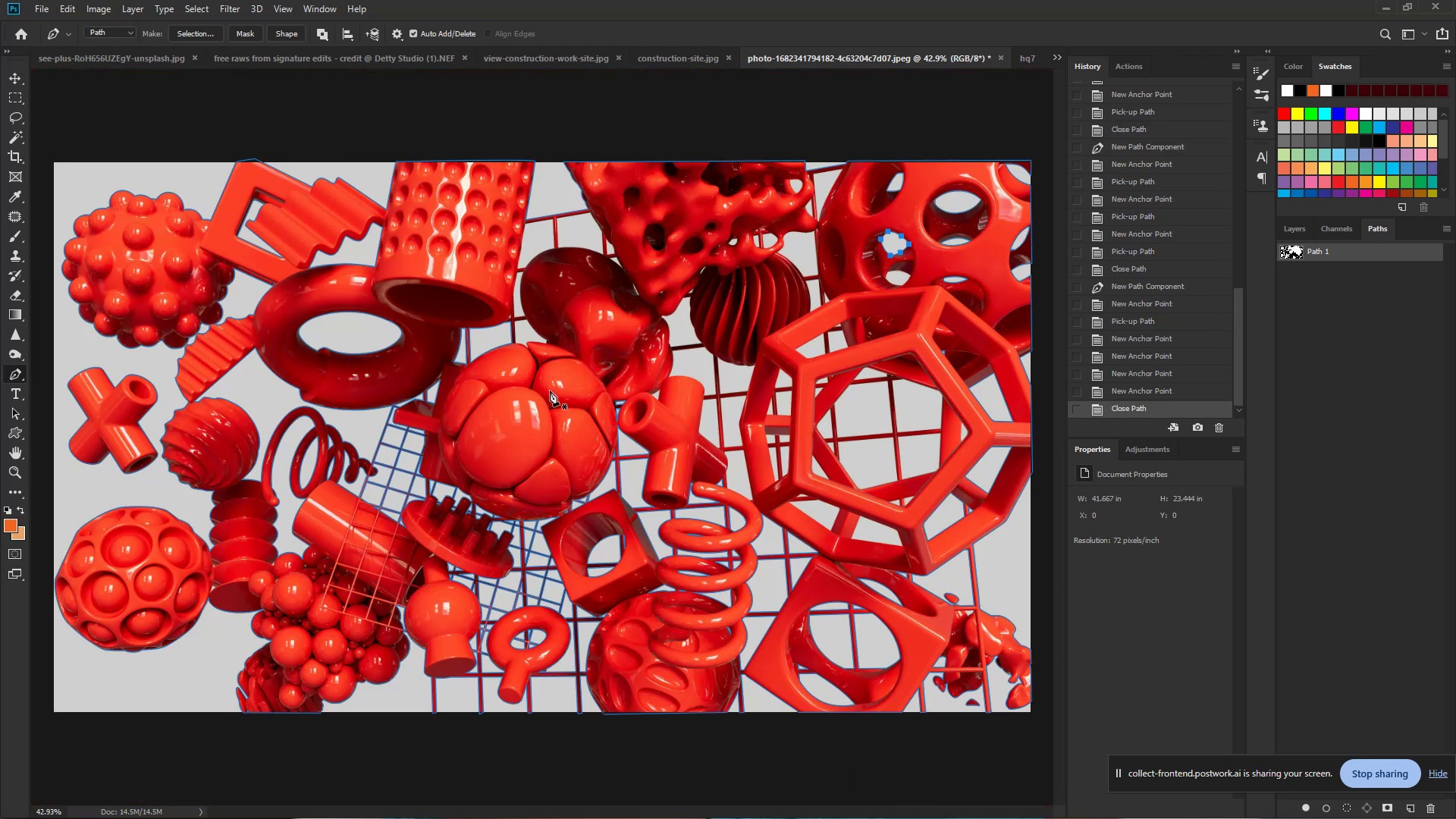 
left_click_drag(start_coordinate=[698, 430], to_coordinate=[557, 401])
 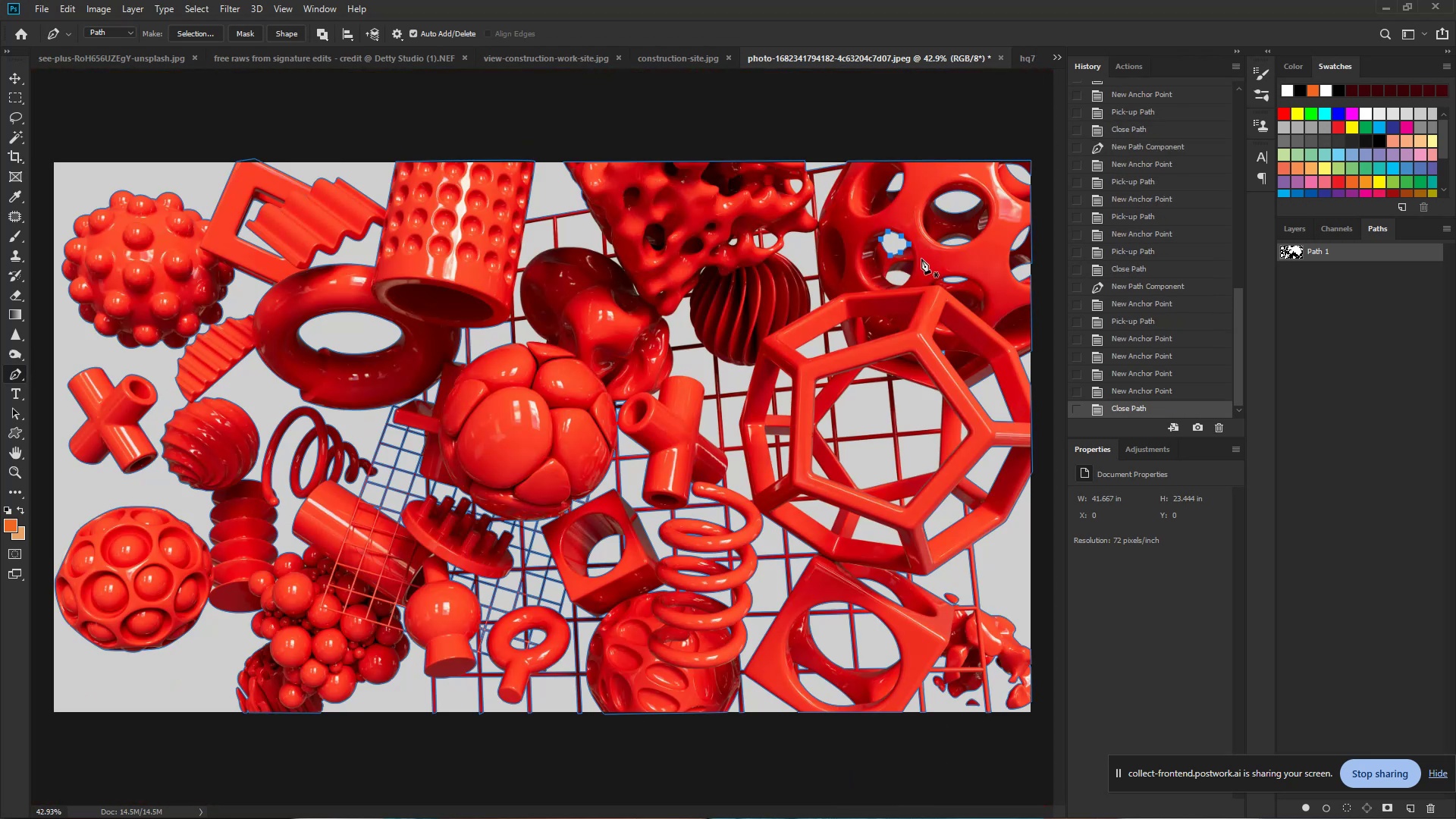 
wait(5.35)
 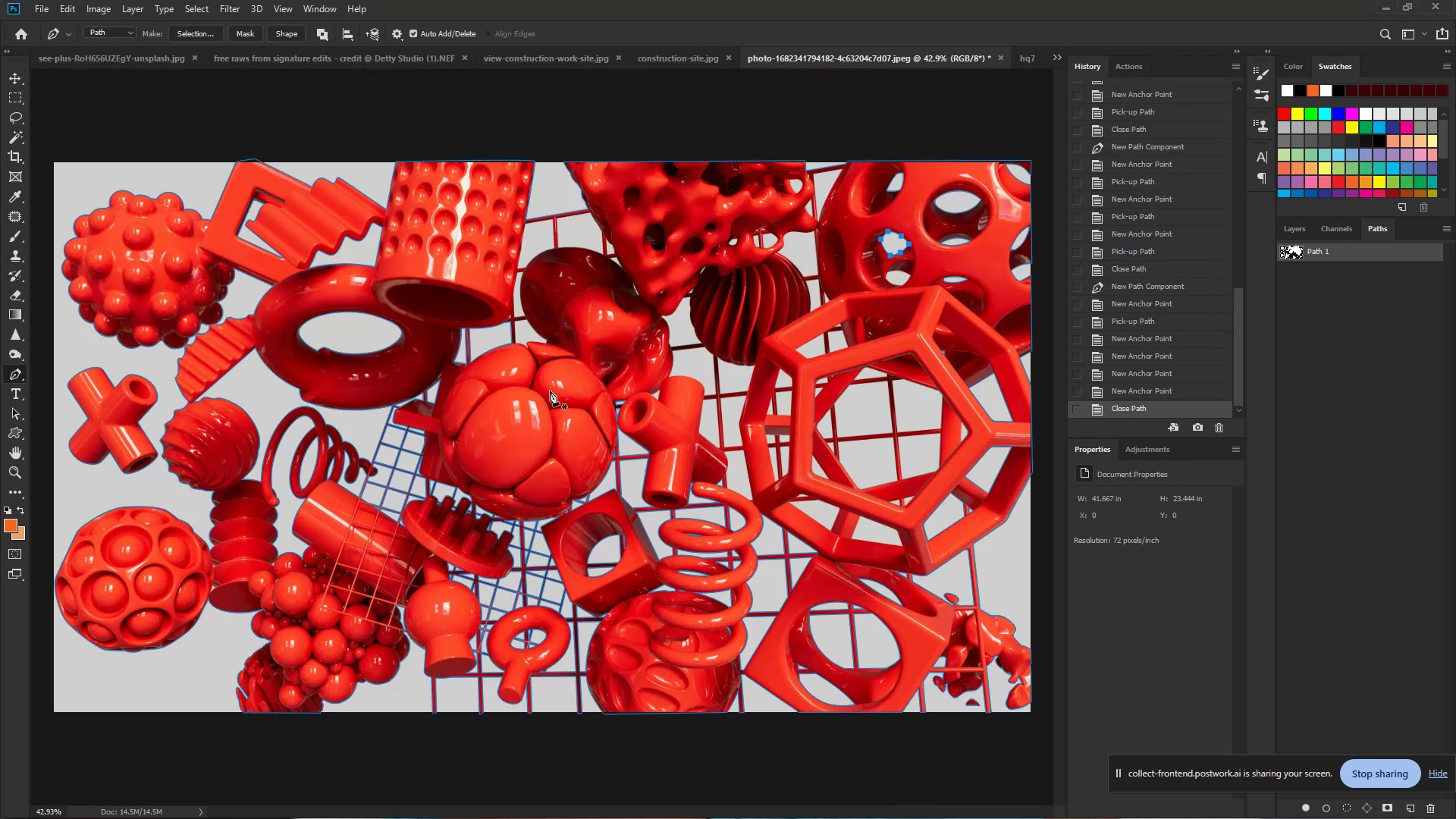 
hold_key(key=Space, duration=1.09)
 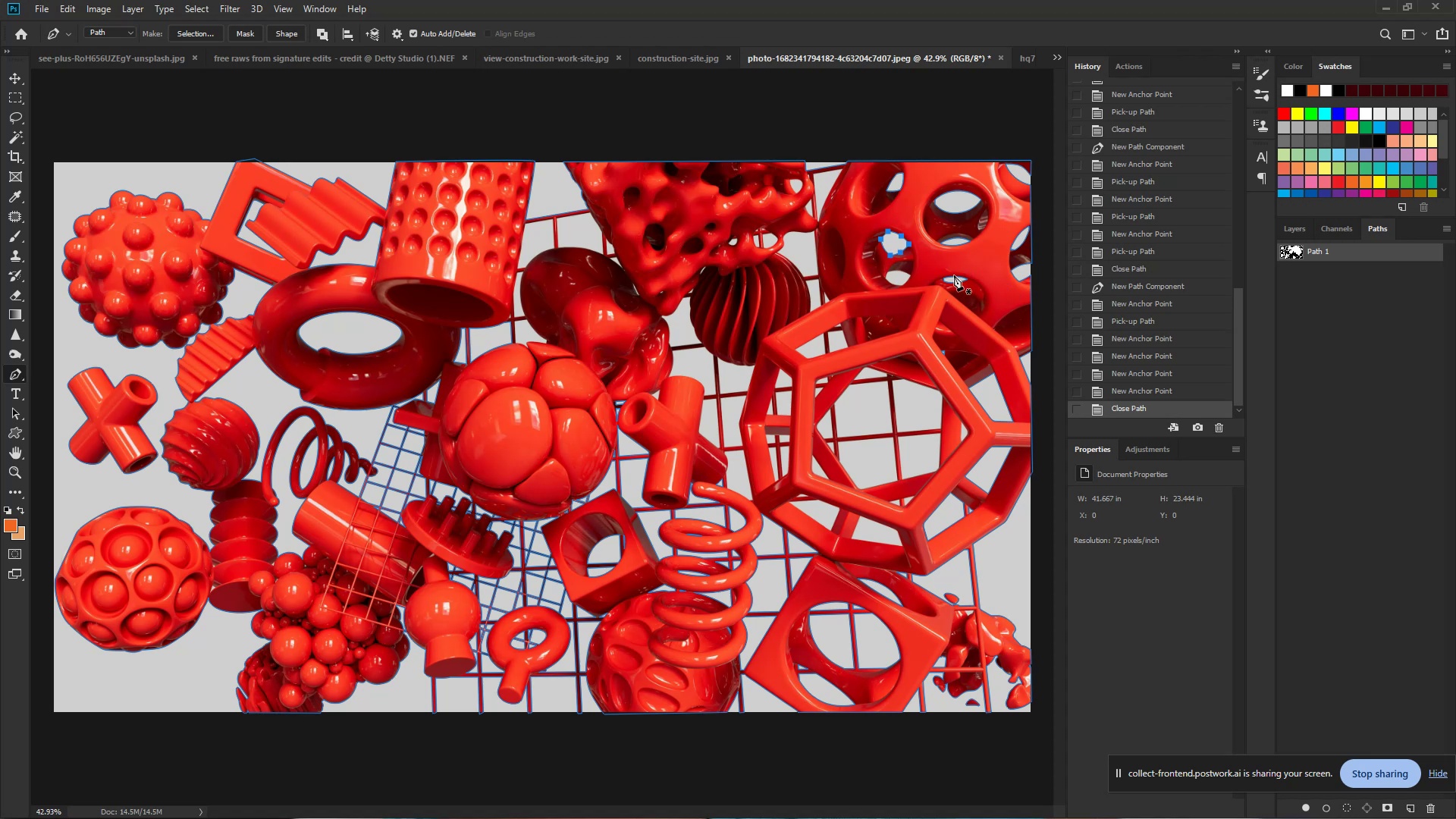 
left_click_drag(start_coordinate=[893, 250], to_coordinate=[691, 361])
 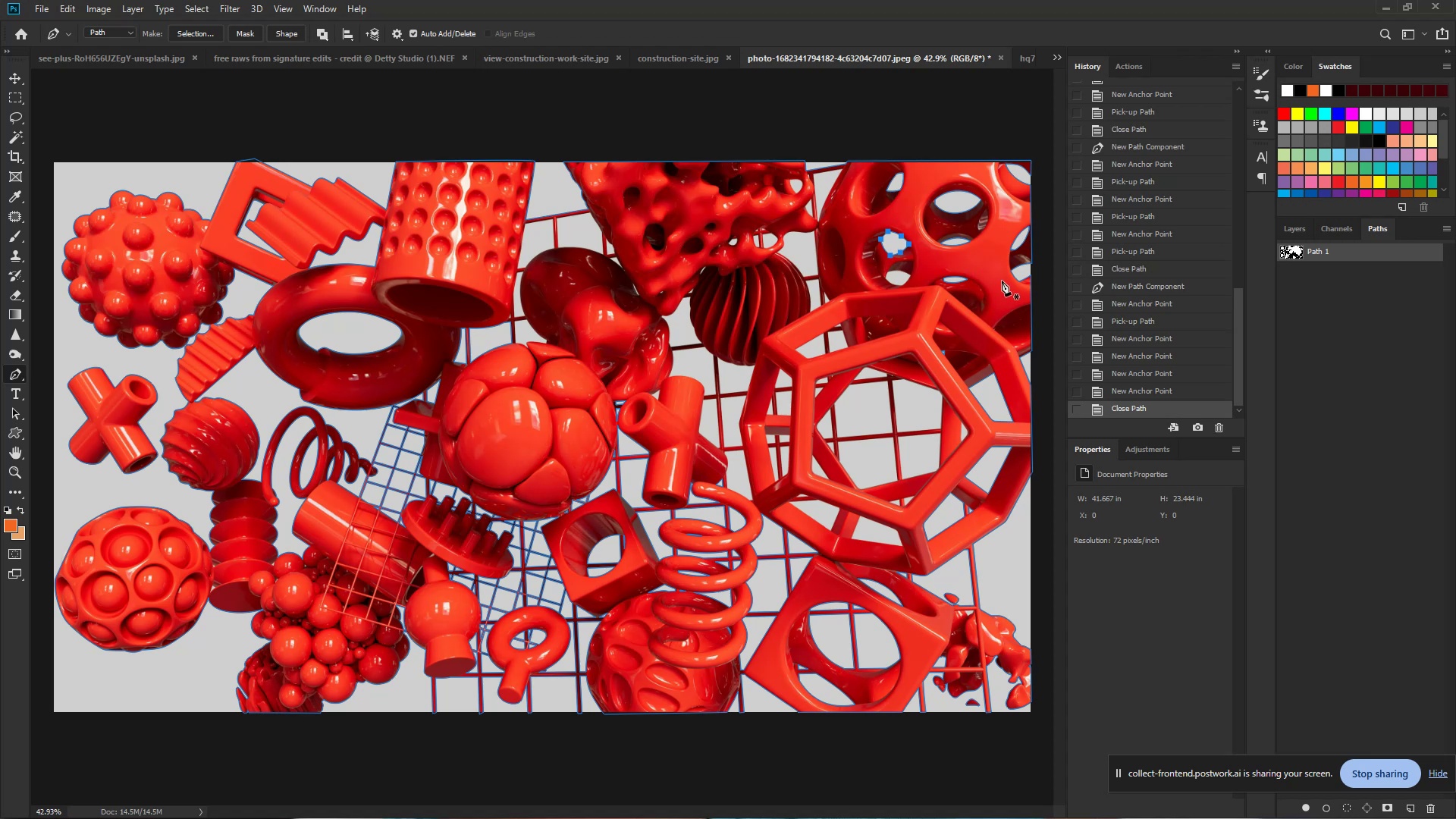 
hold_key(key=ControlLeft, duration=1.45)
 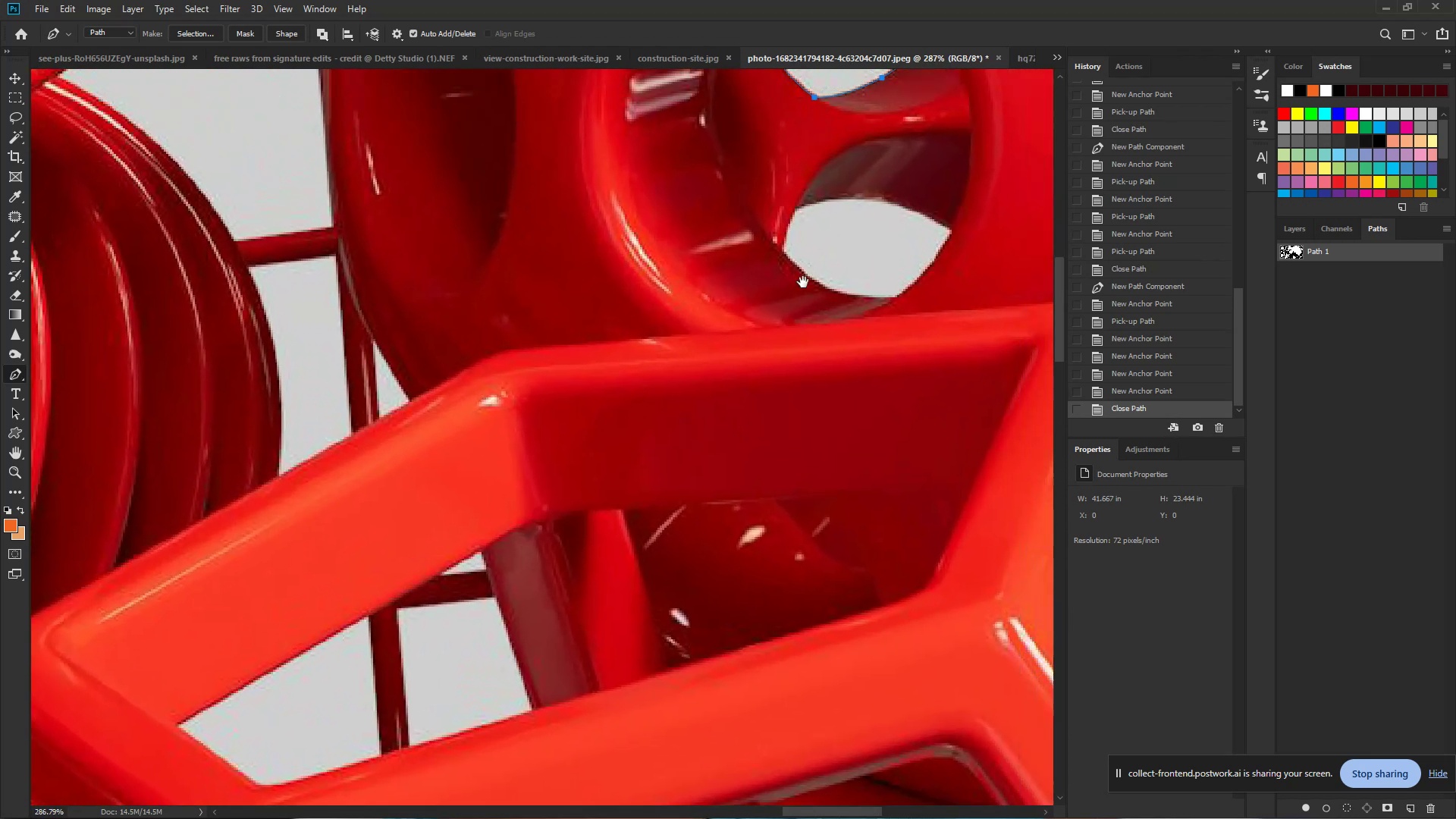 
hold_key(key=Space, duration=1.18)
 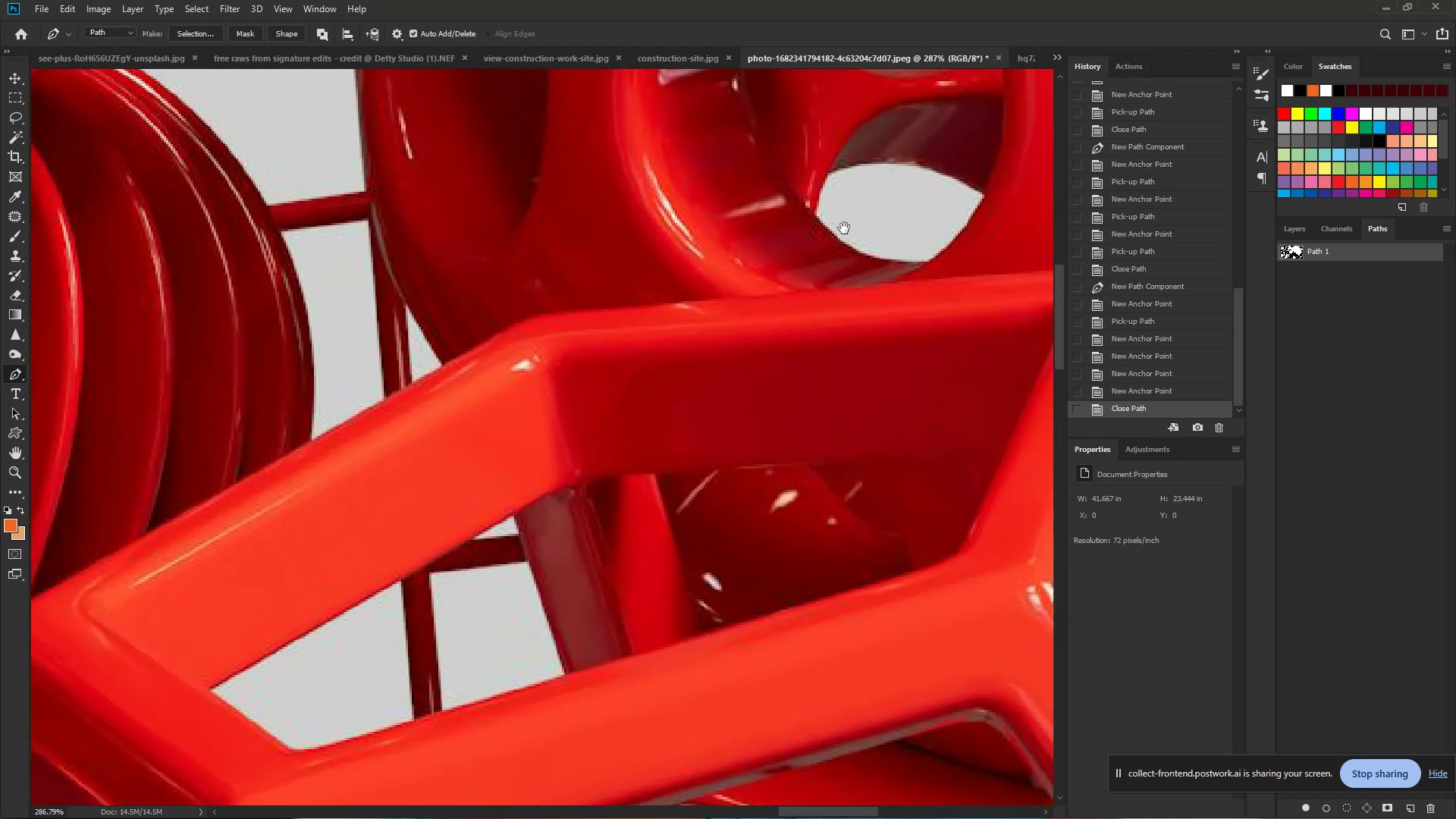 
left_click([886, 259])
 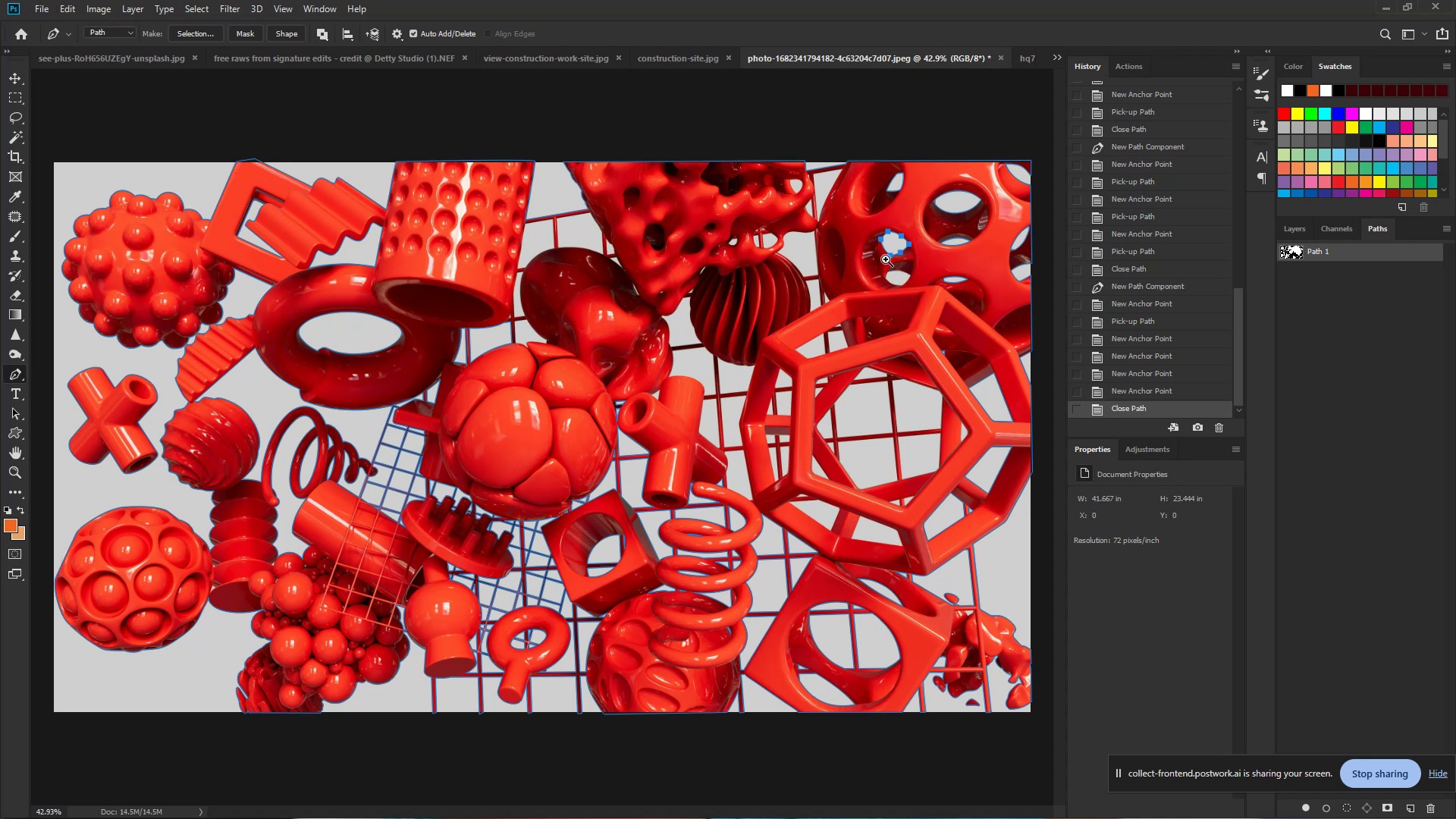 
left_click_drag(start_coordinate=[899, 262], to_coordinate=[1003, 267])
 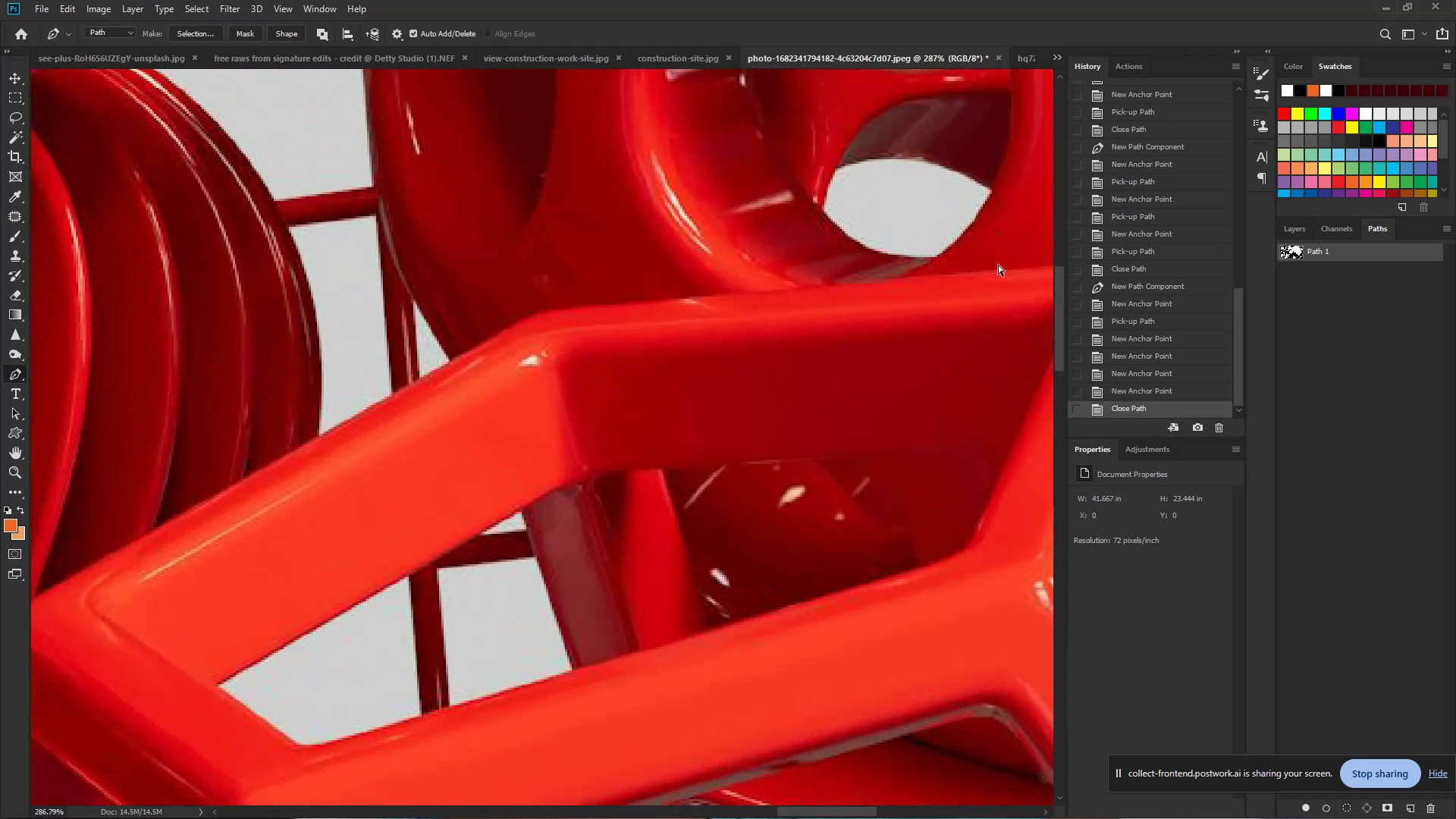 
hold_key(key=Space, duration=0.82)
 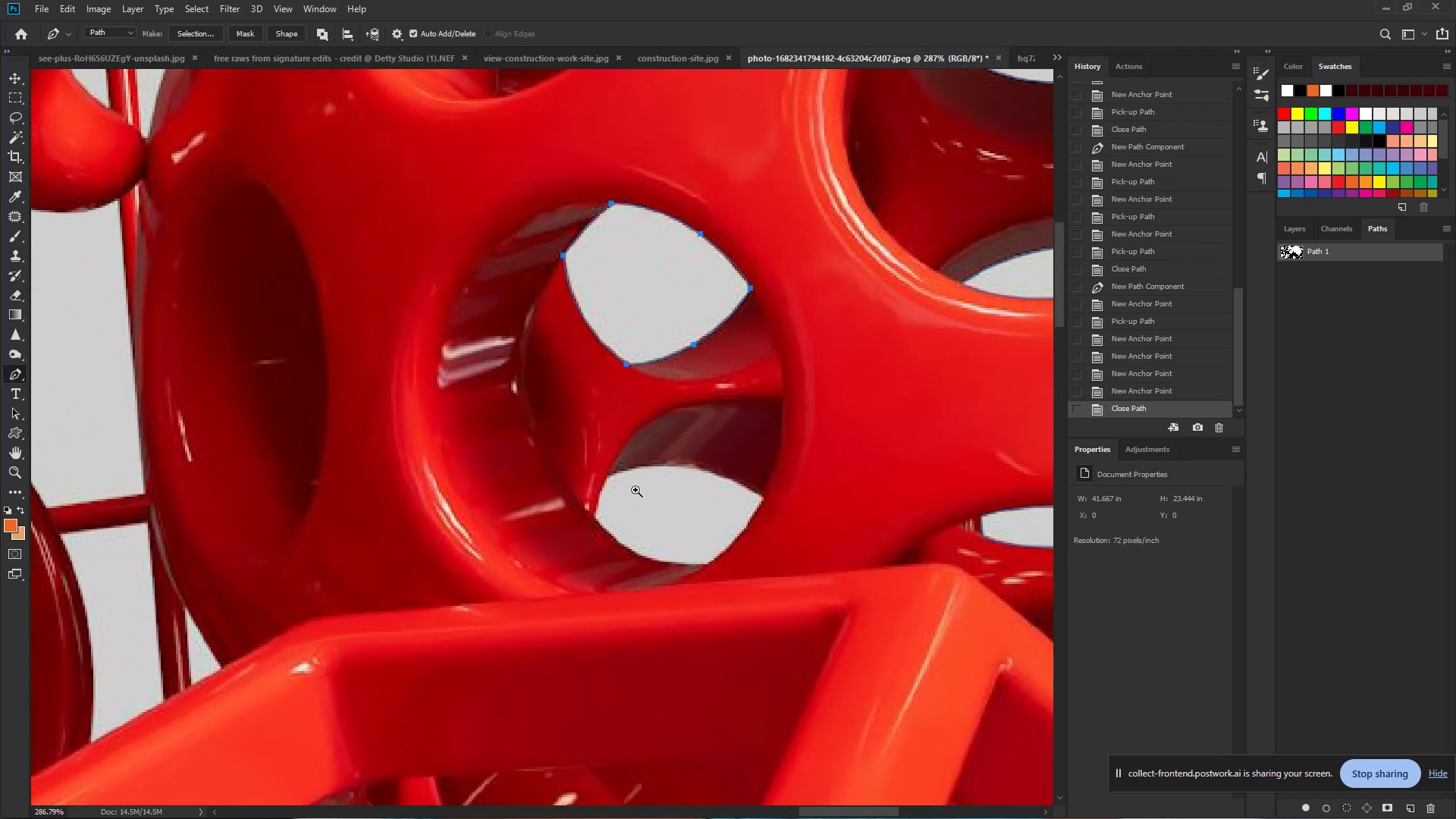 
left_click_drag(start_coordinate=[864, 214], to_coordinate=[635, 521])
 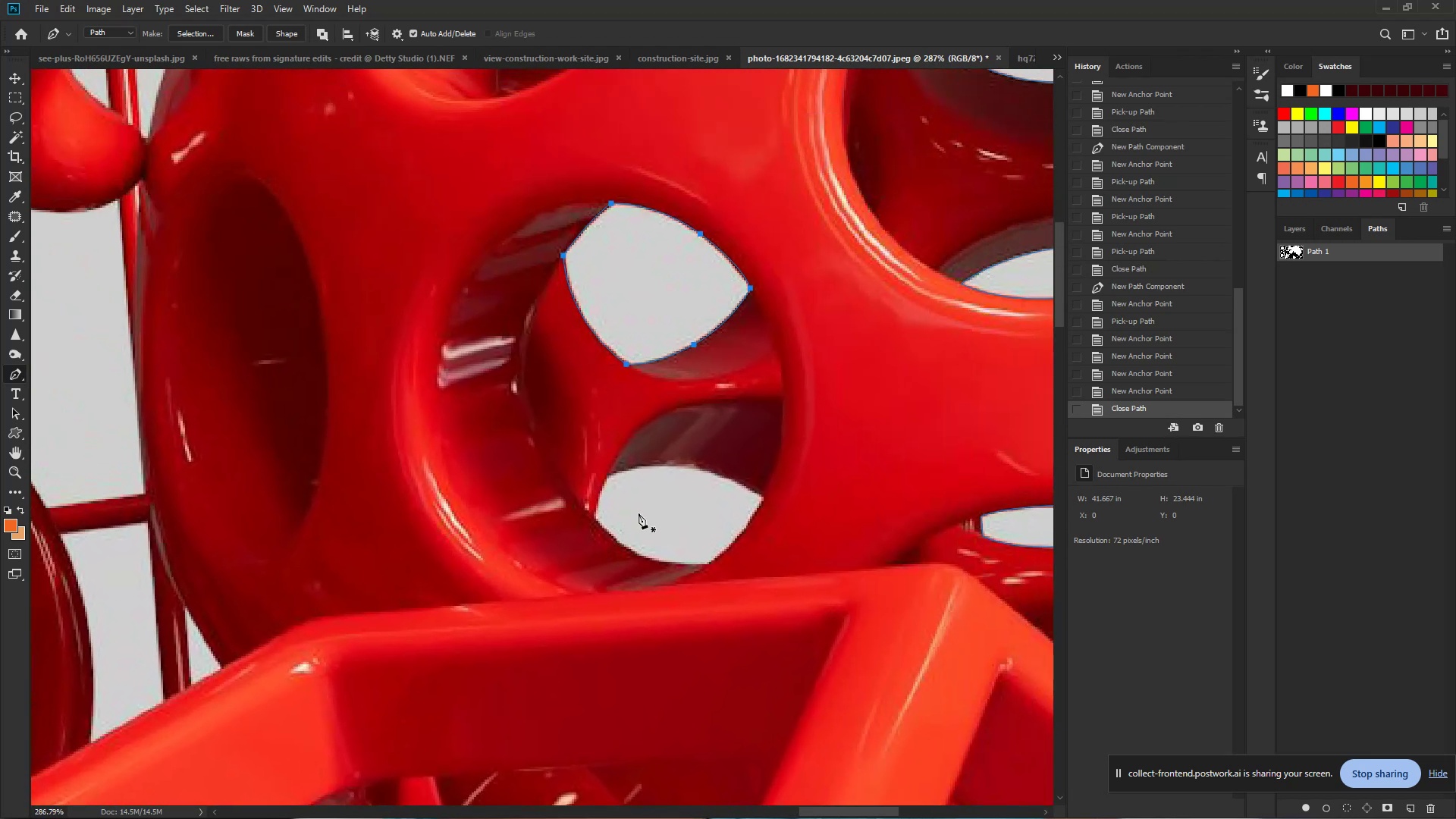 
hold_key(key=ControlLeft, duration=0.98)
 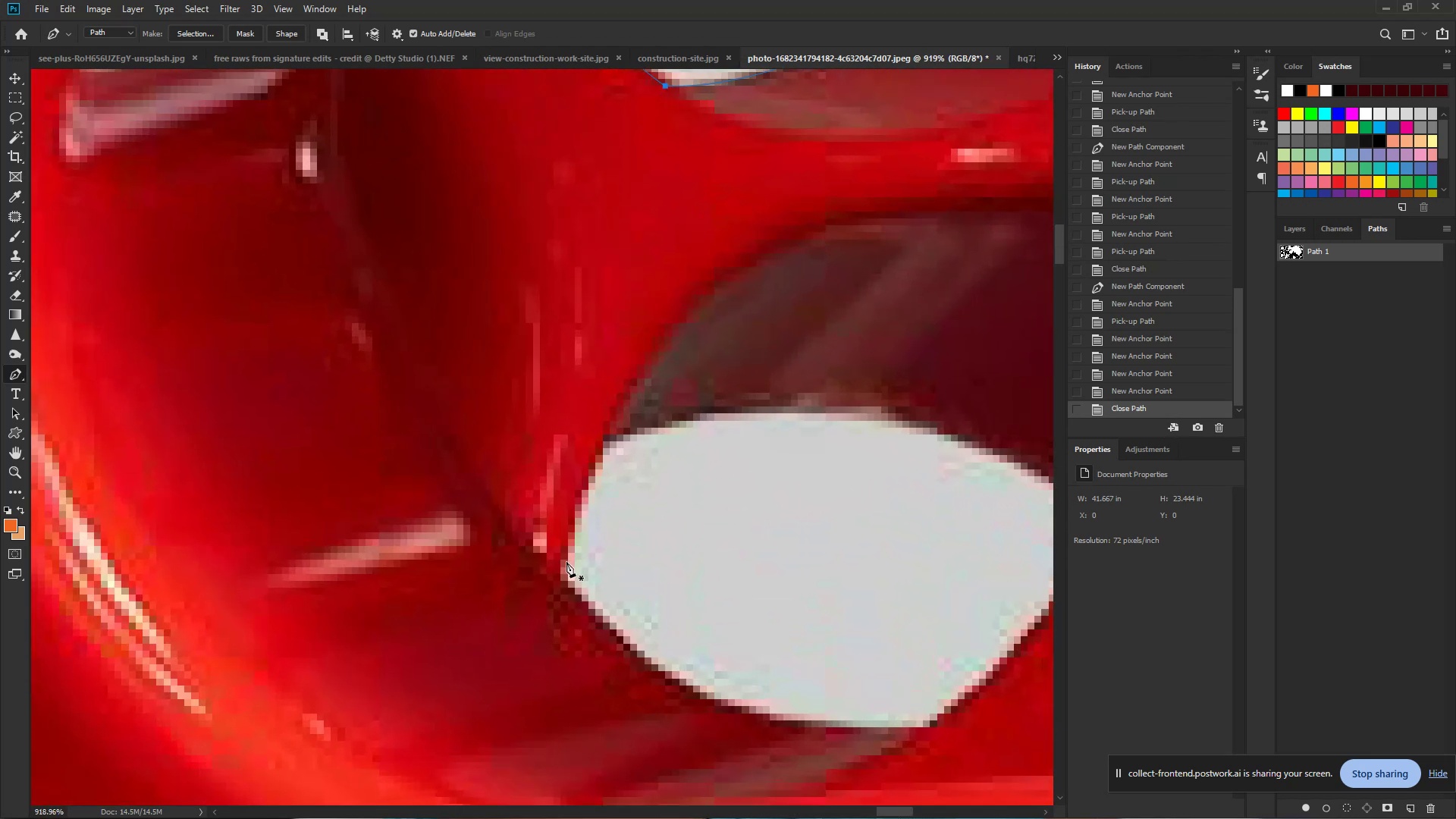 
hold_key(key=Space, duration=0.7)
 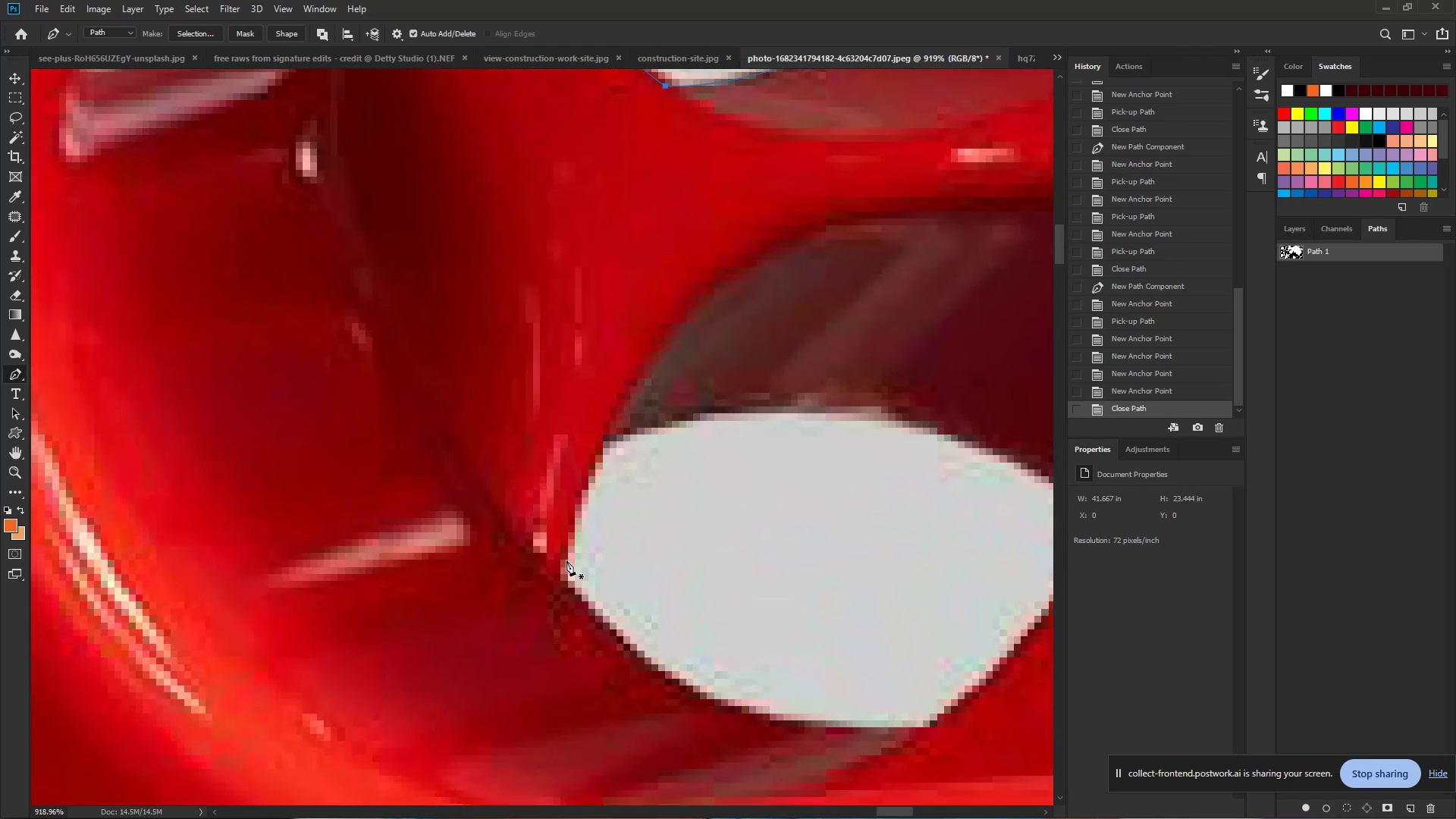 
left_click_drag(start_coordinate=[609, 491], to_coordinate=[683, 502])
 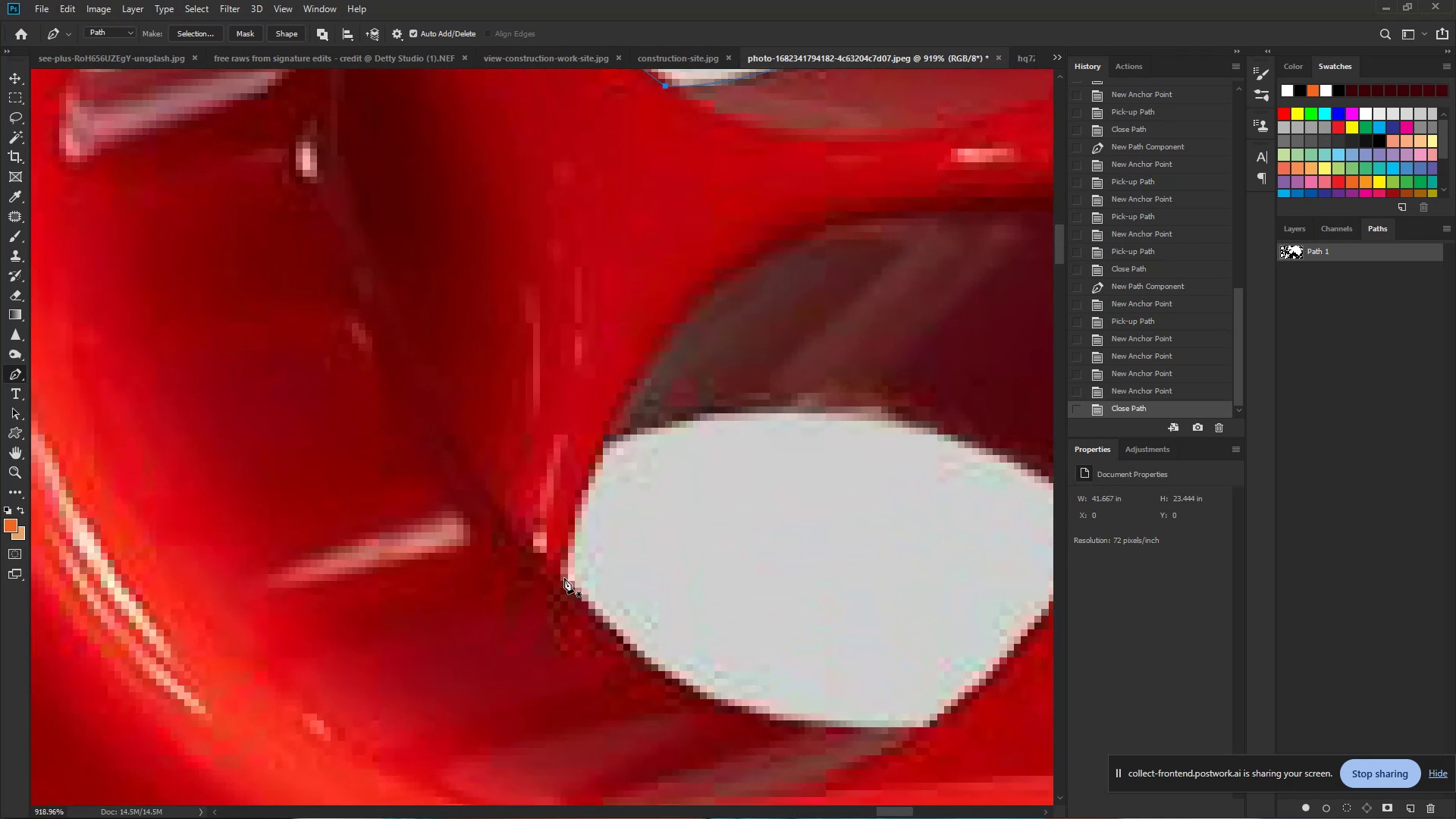 
left_click([563, 578])
 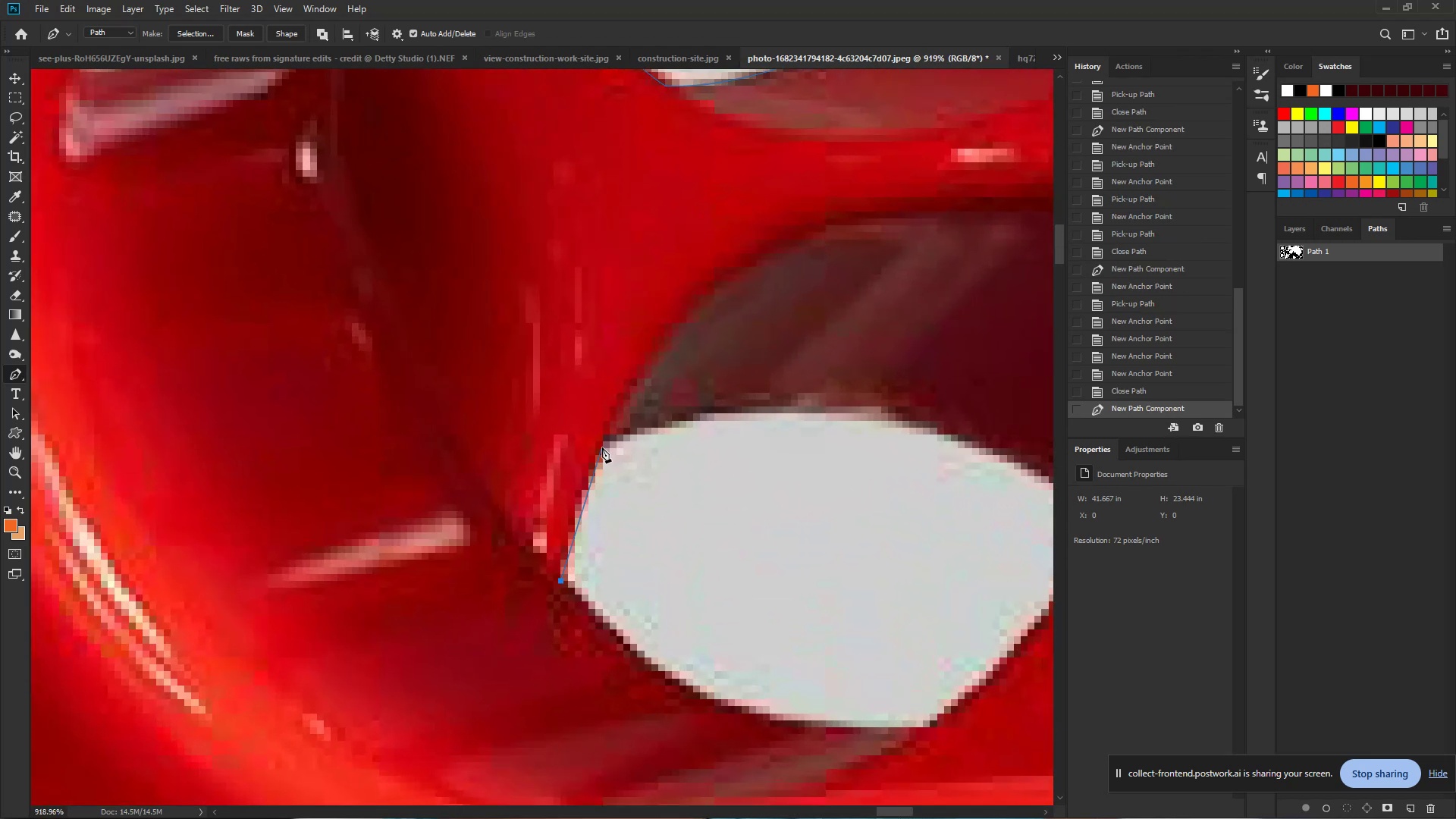 
left_click_drag(start_coordinate=[604, 444], to_coordinate=[635, 379])
 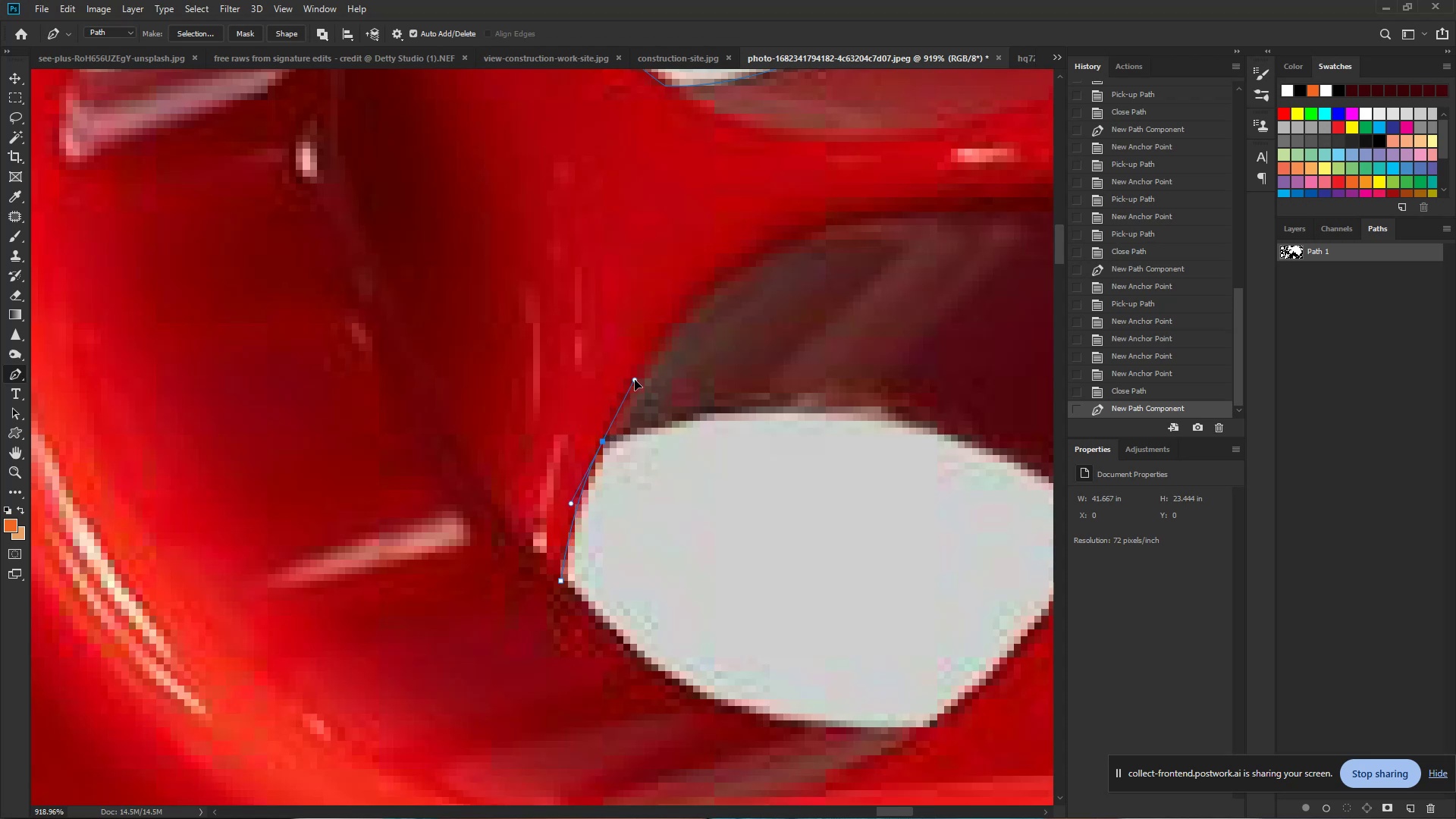 
hold_key(key=AltLeft, duration=1.45)
left_click([603, 441])
 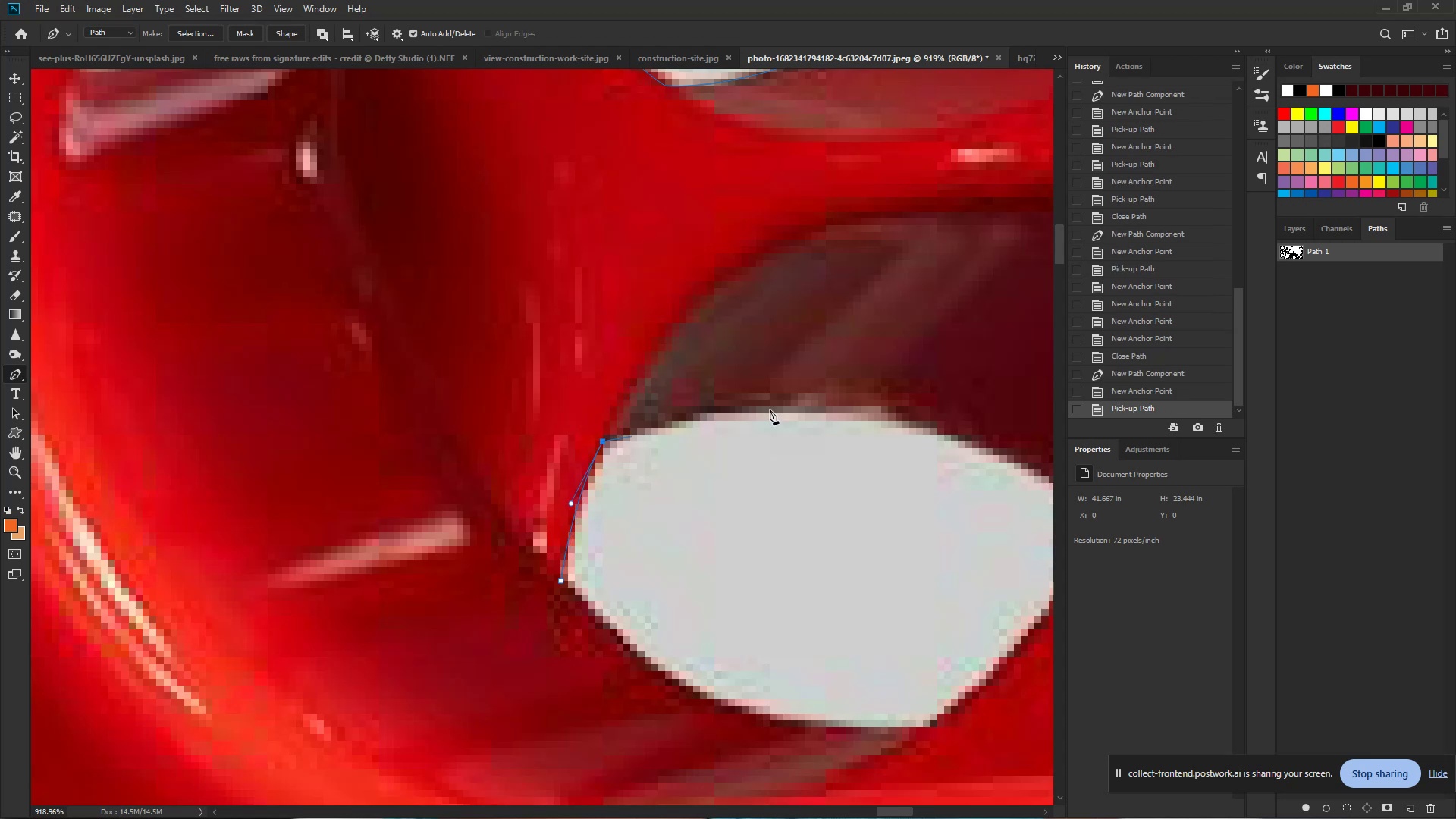 
hold_key(key=Space, duration=0.66)
 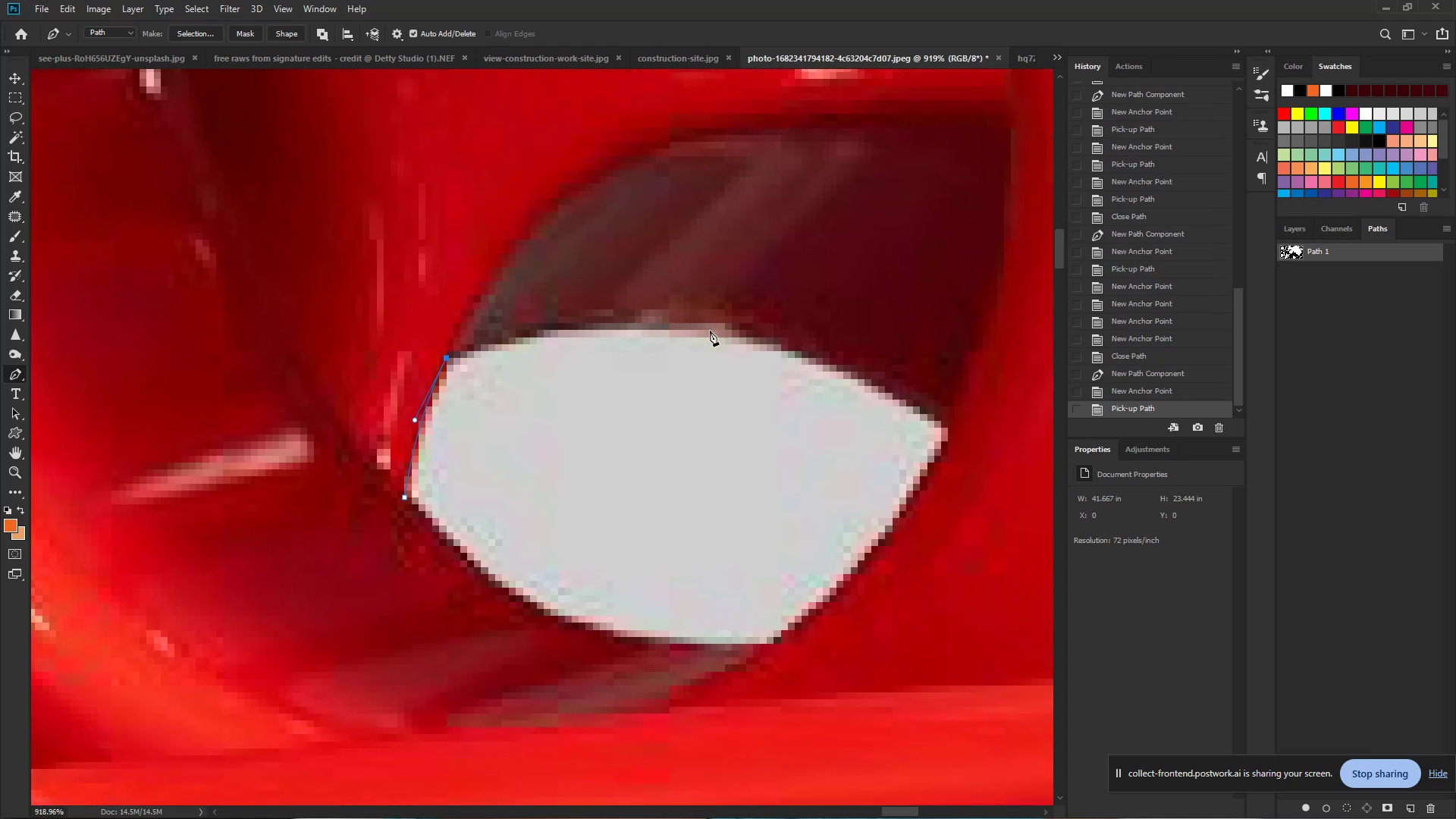 
left_click_drag(start_coordinate=[808, 406], to_coordinate=[652, 322])
 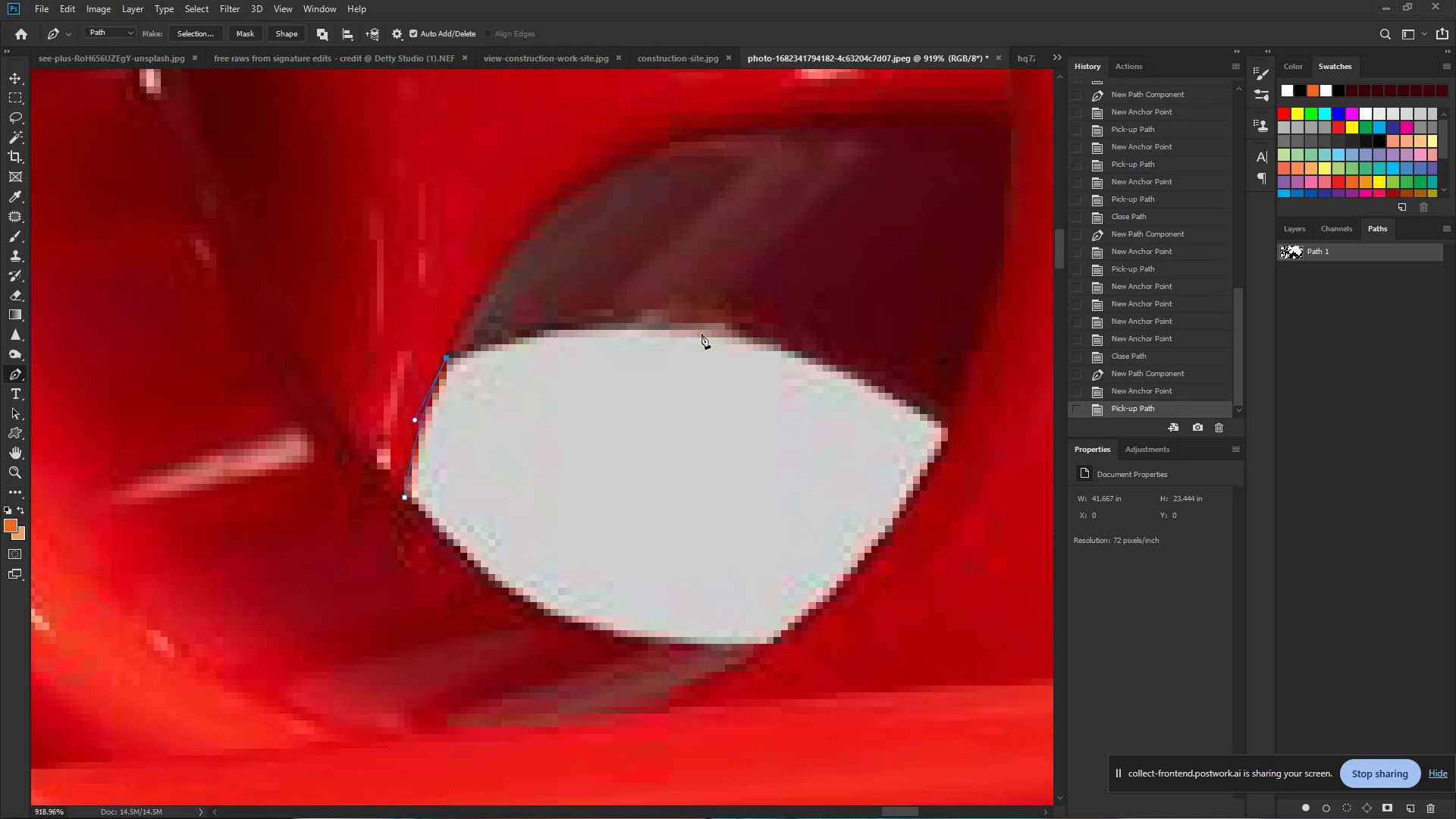 
left_click_drag(start_coordinate=[697, 331], to_coordinate=[840, 350])
 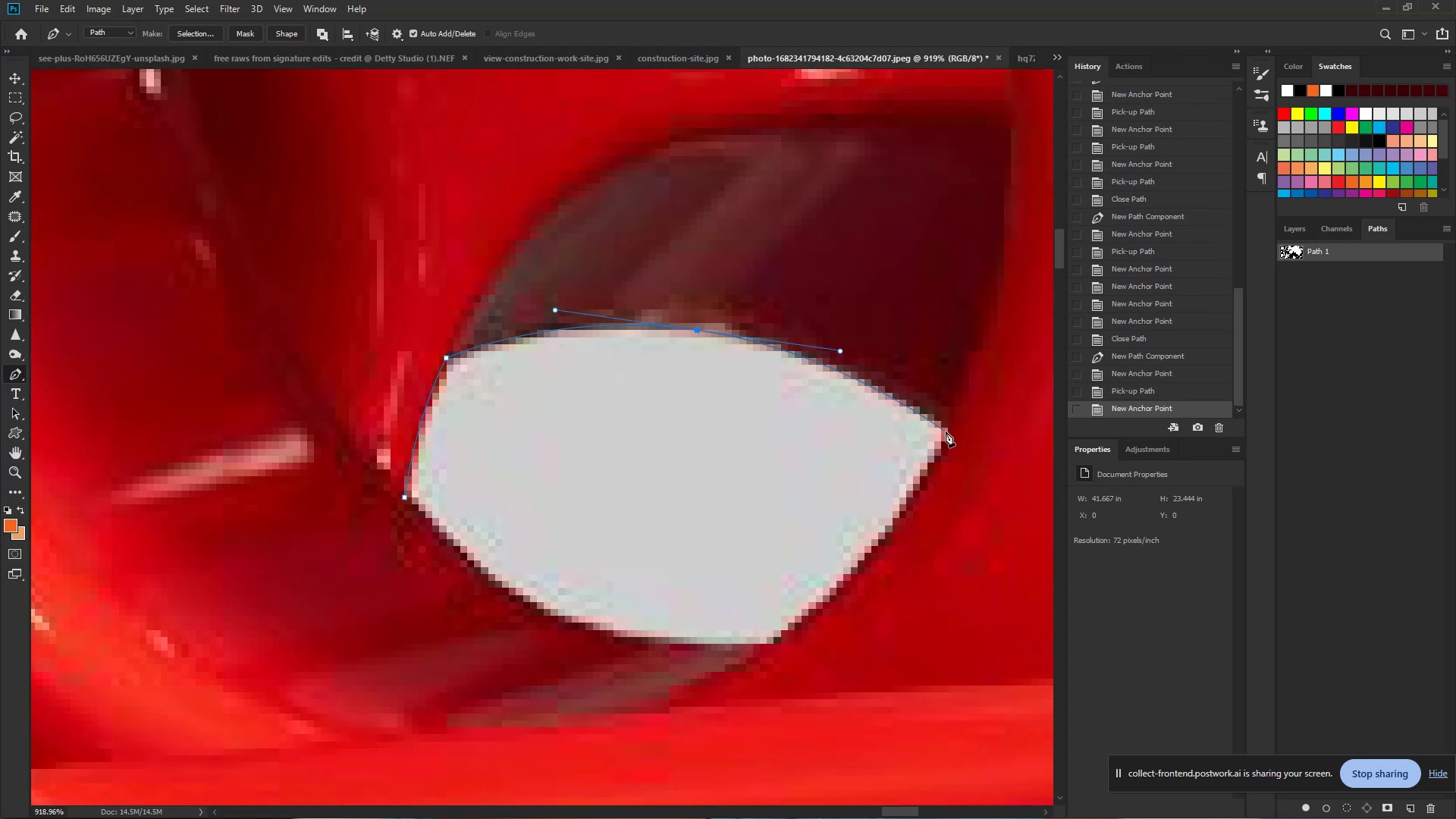 
left_click([949, 428])
 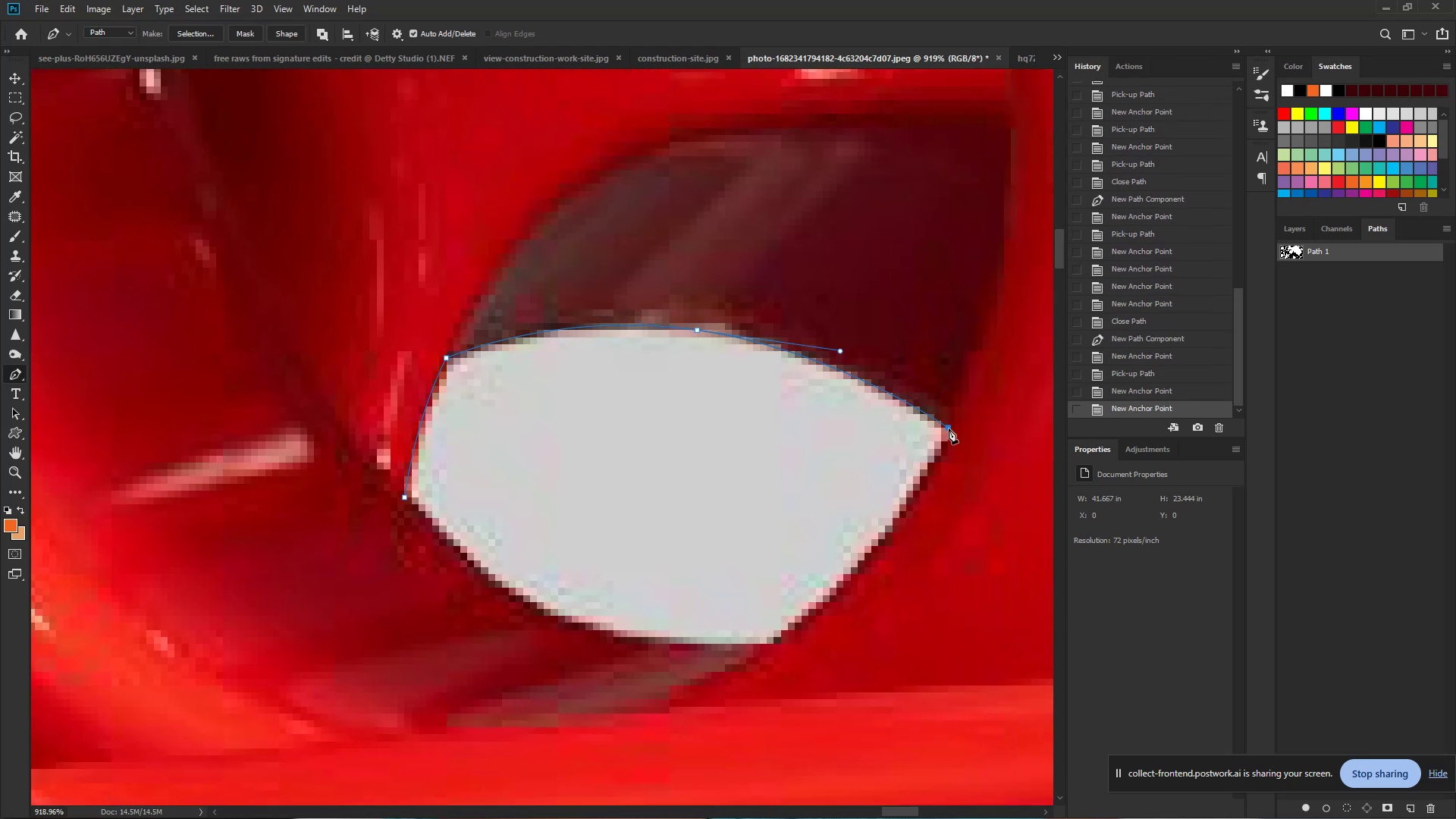 
hold_key(key=Space, duration=0.62)
 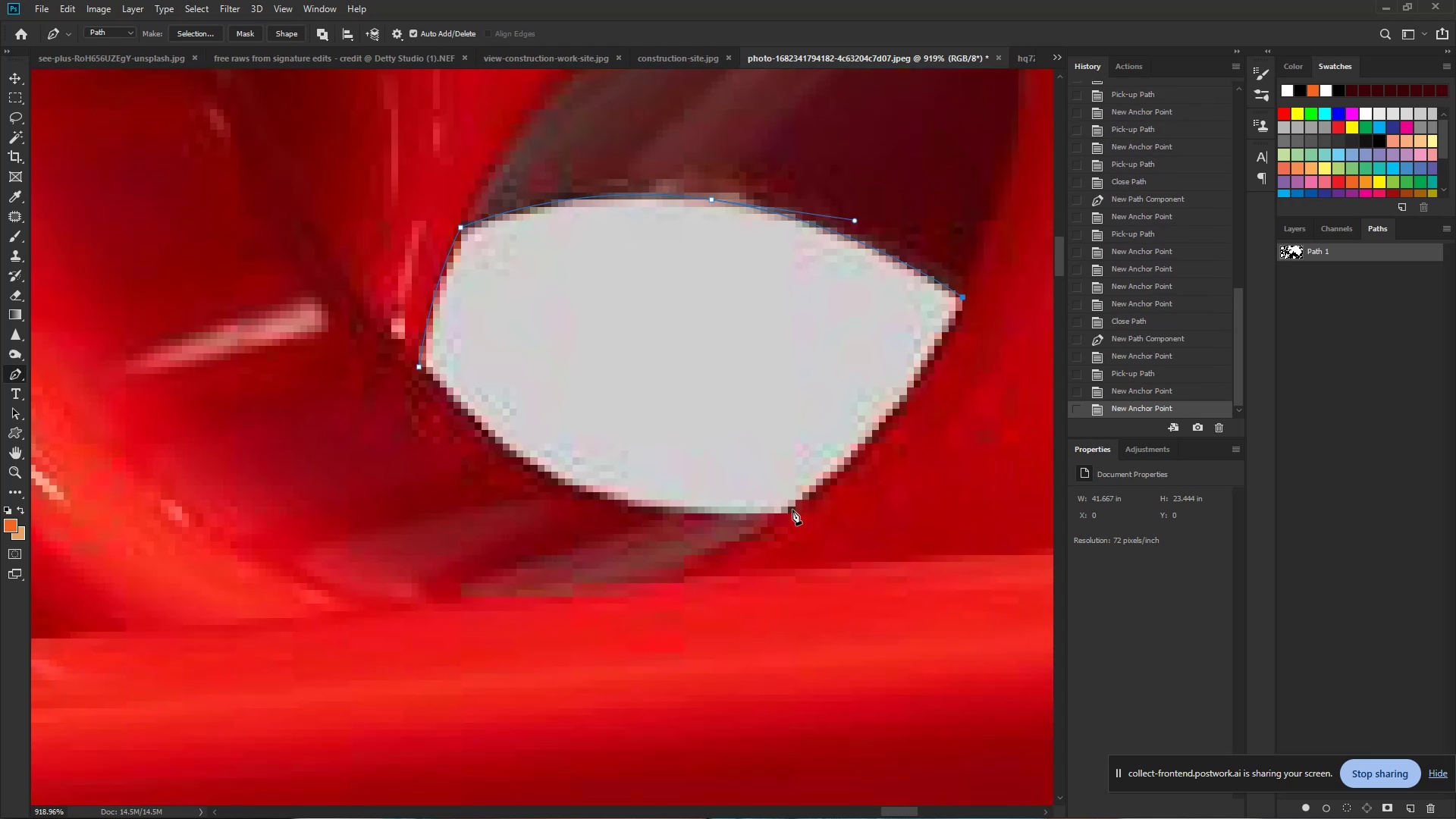 
left_click_drag(start_coordinate=[949, 428], to_coordinate=[963, 305])
 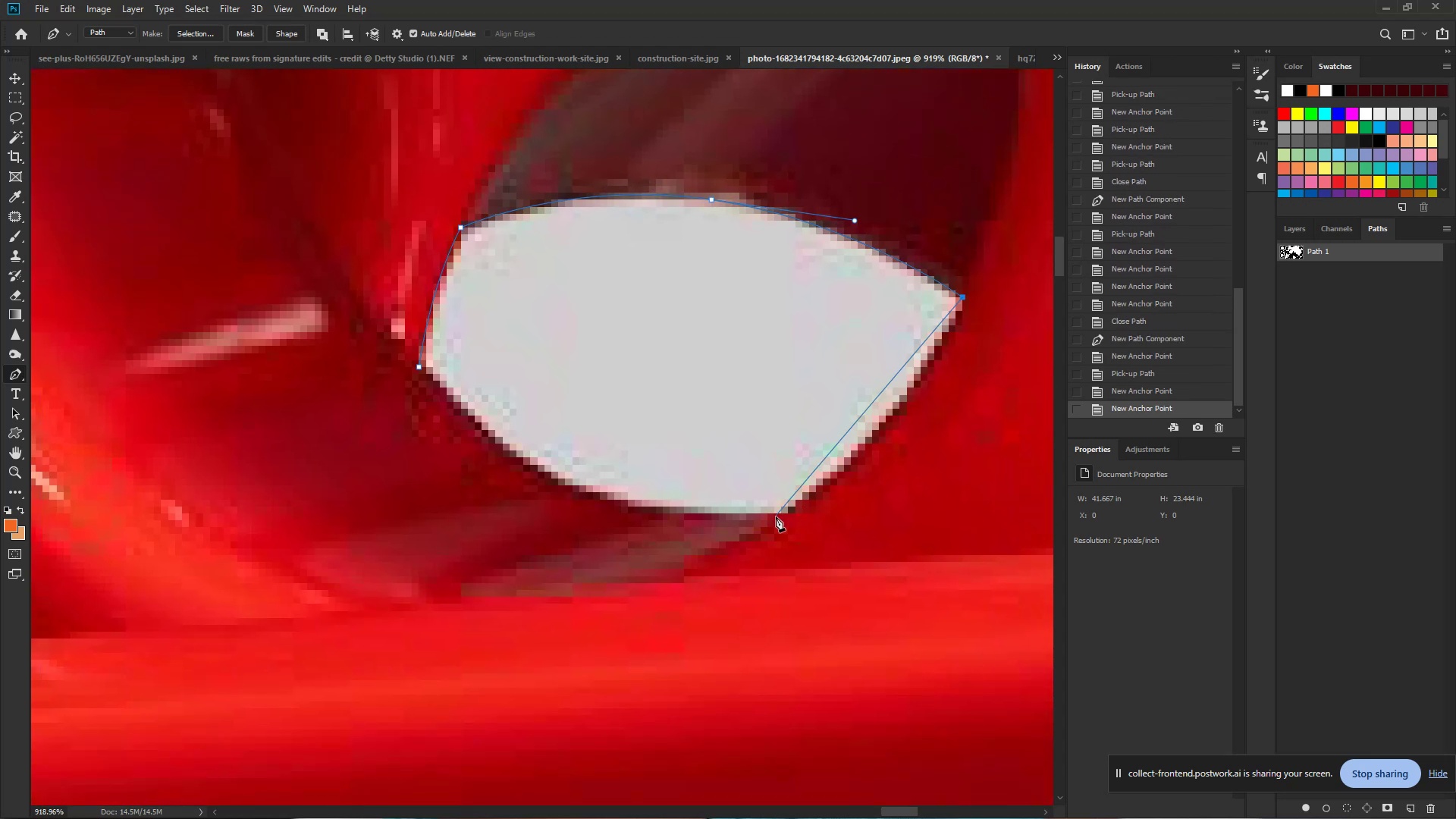 
left_click_drag(start_coordinate=[780, 515], to_coordinate=[675, 573])
 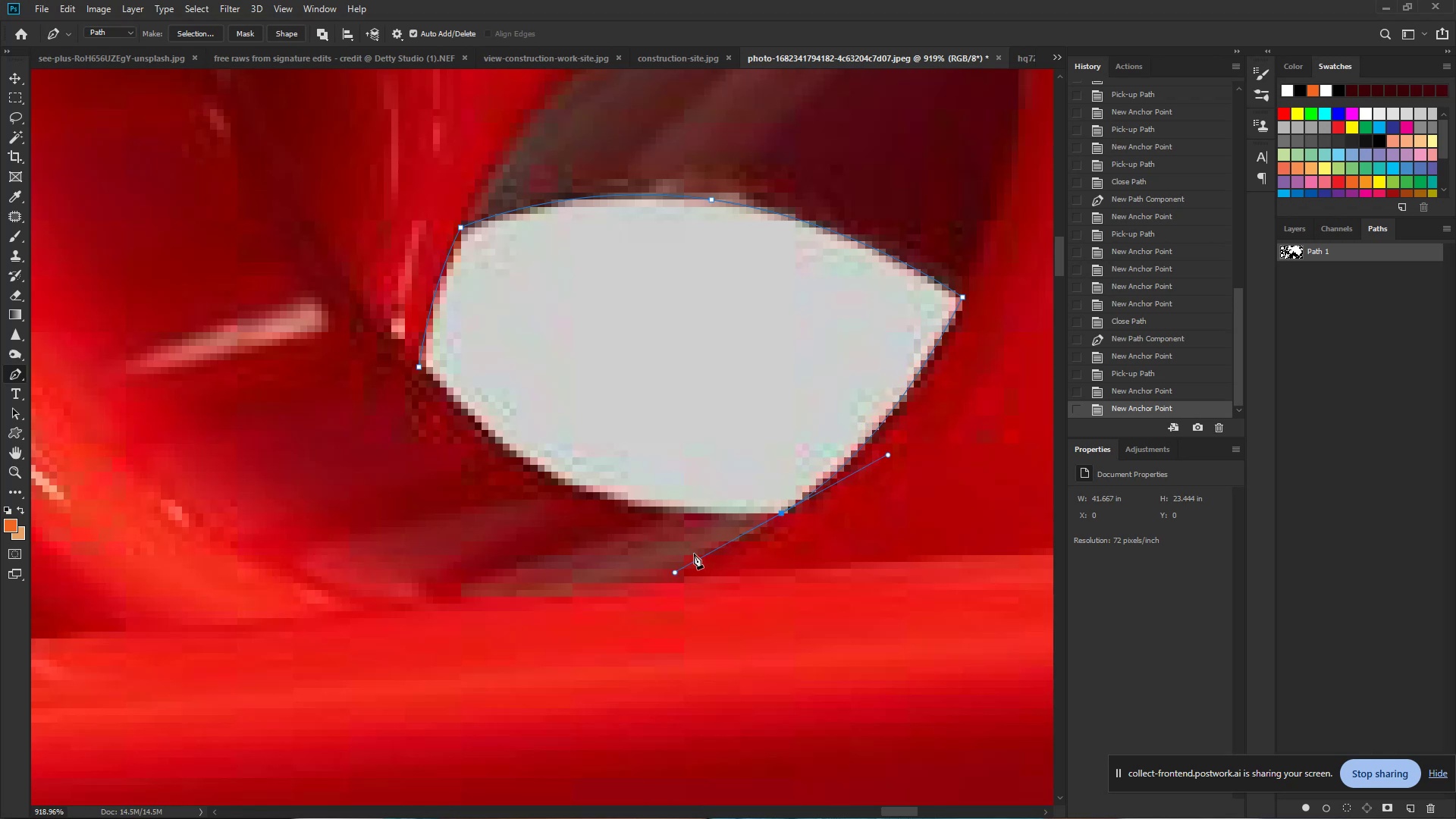 
hold_key(key=AltLeft, duration=1.53)
left_click([780, 513])
 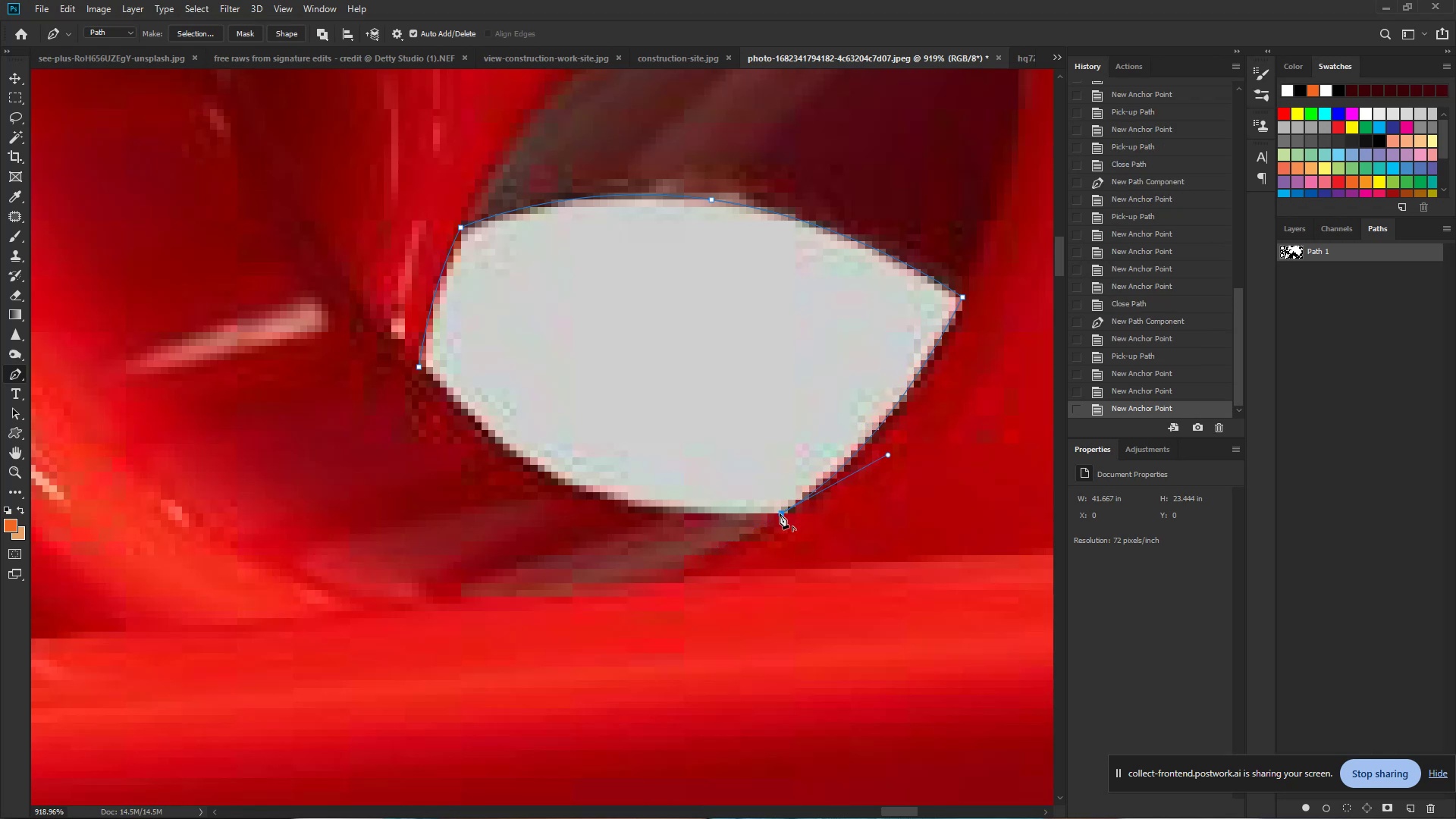 
key(Alt+AltLeft)
 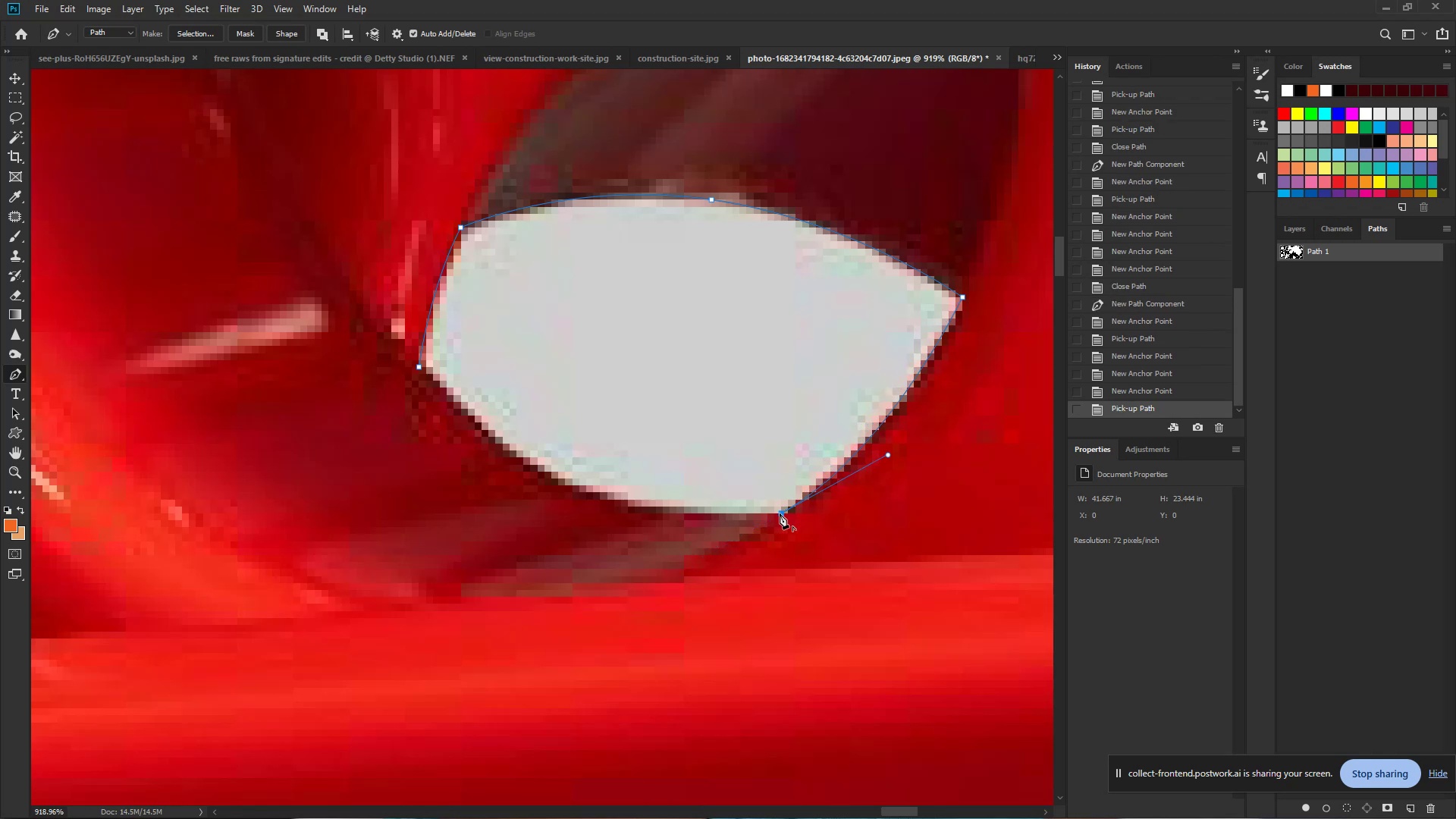 
key(Alt+AltLeft)
 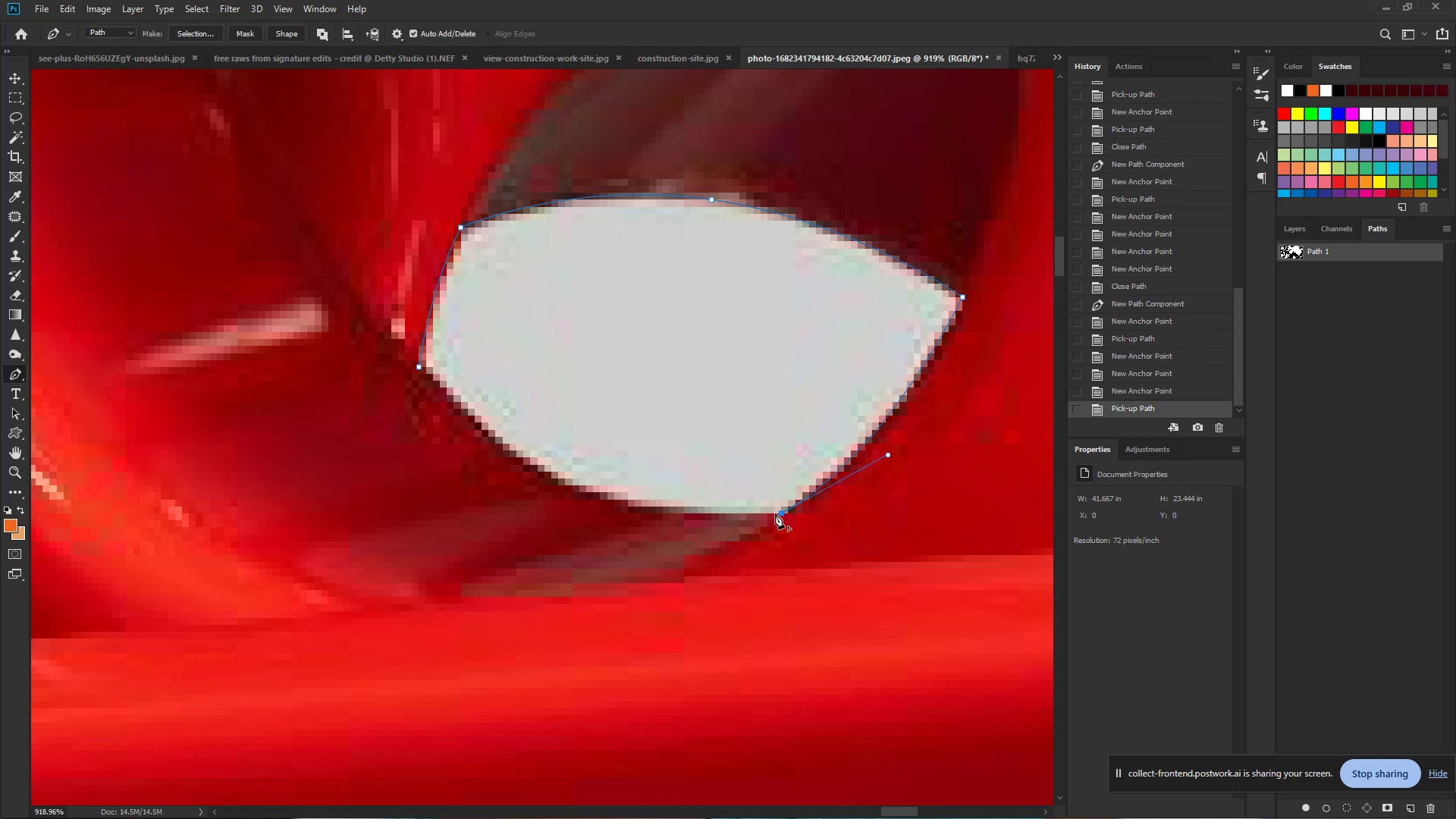 
key(Alt+AltLeft)
 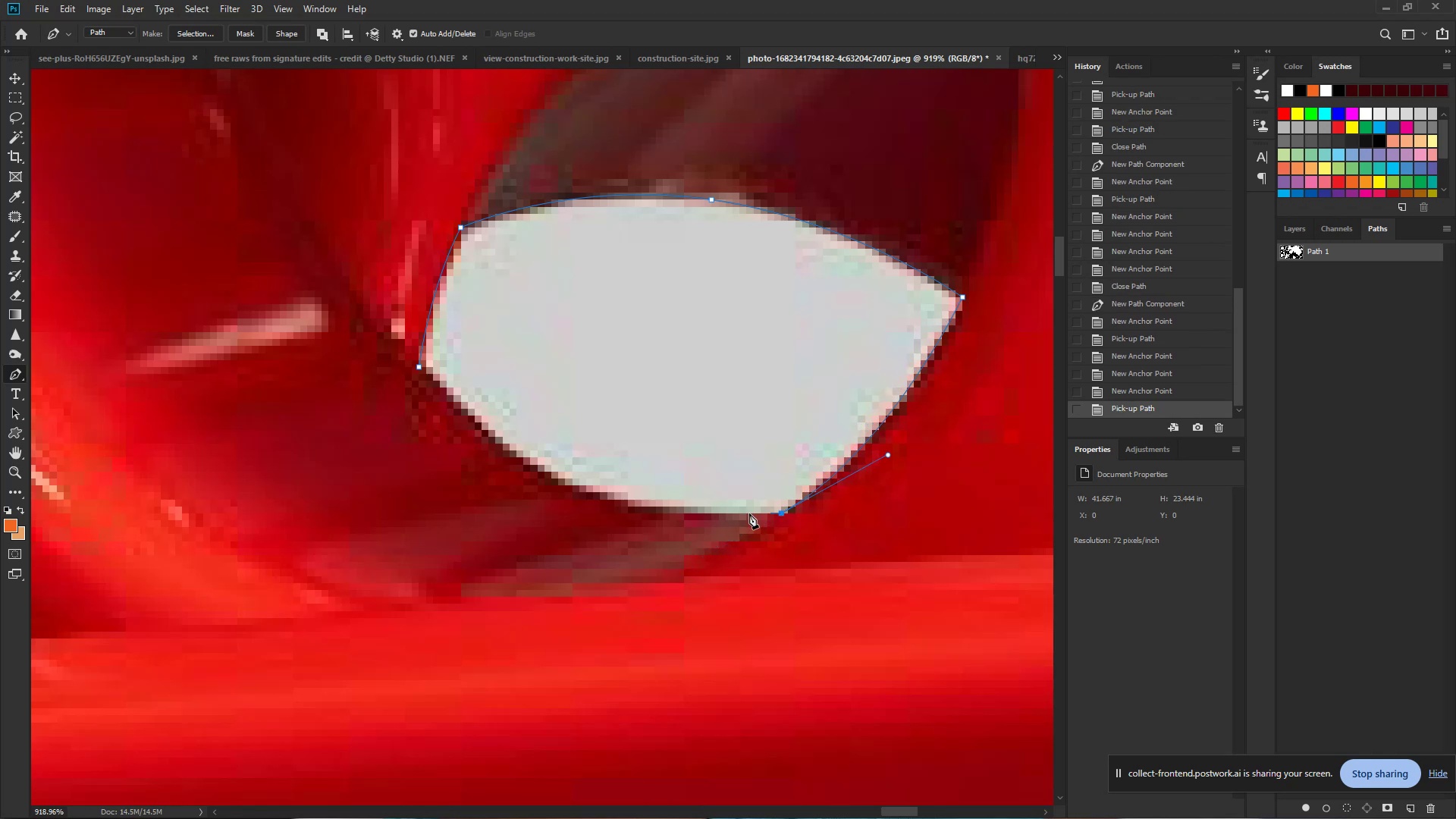 
key(Alt+AltLeft)
 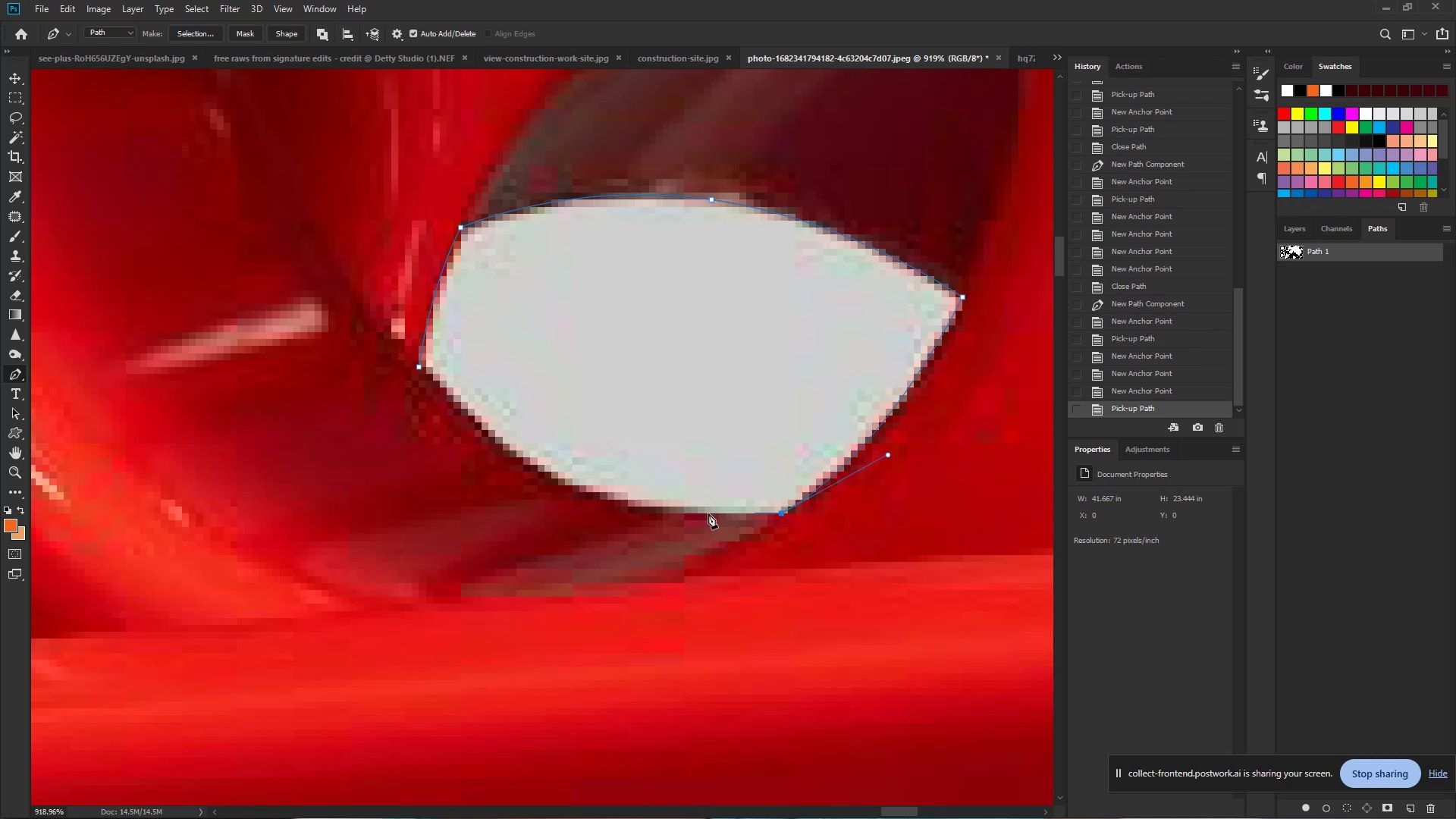 
key(Alt+AltLeft)
 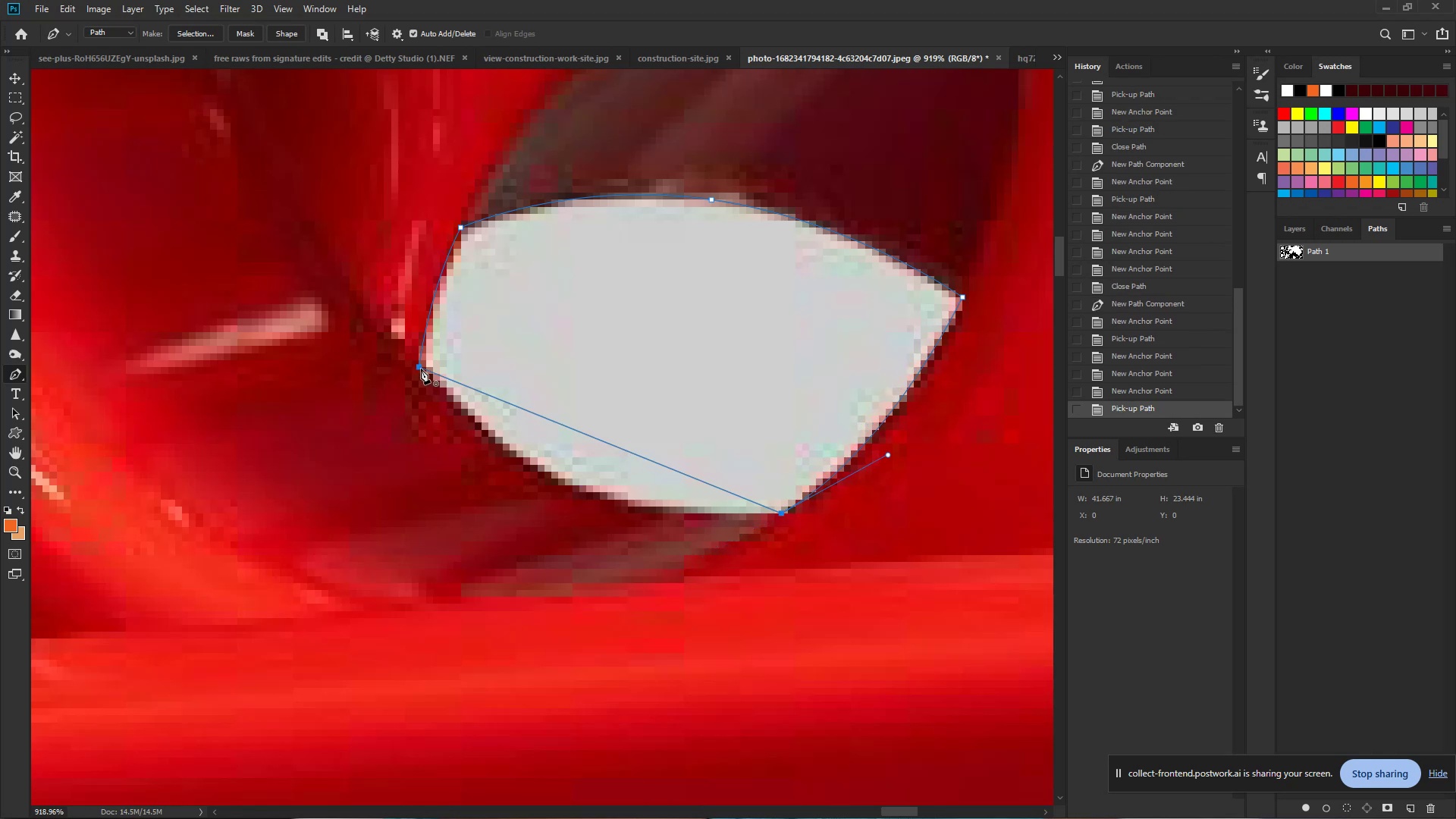 
left_click_drag(start_coordinate=[421, 369], to_coordinate=[275, 179])
 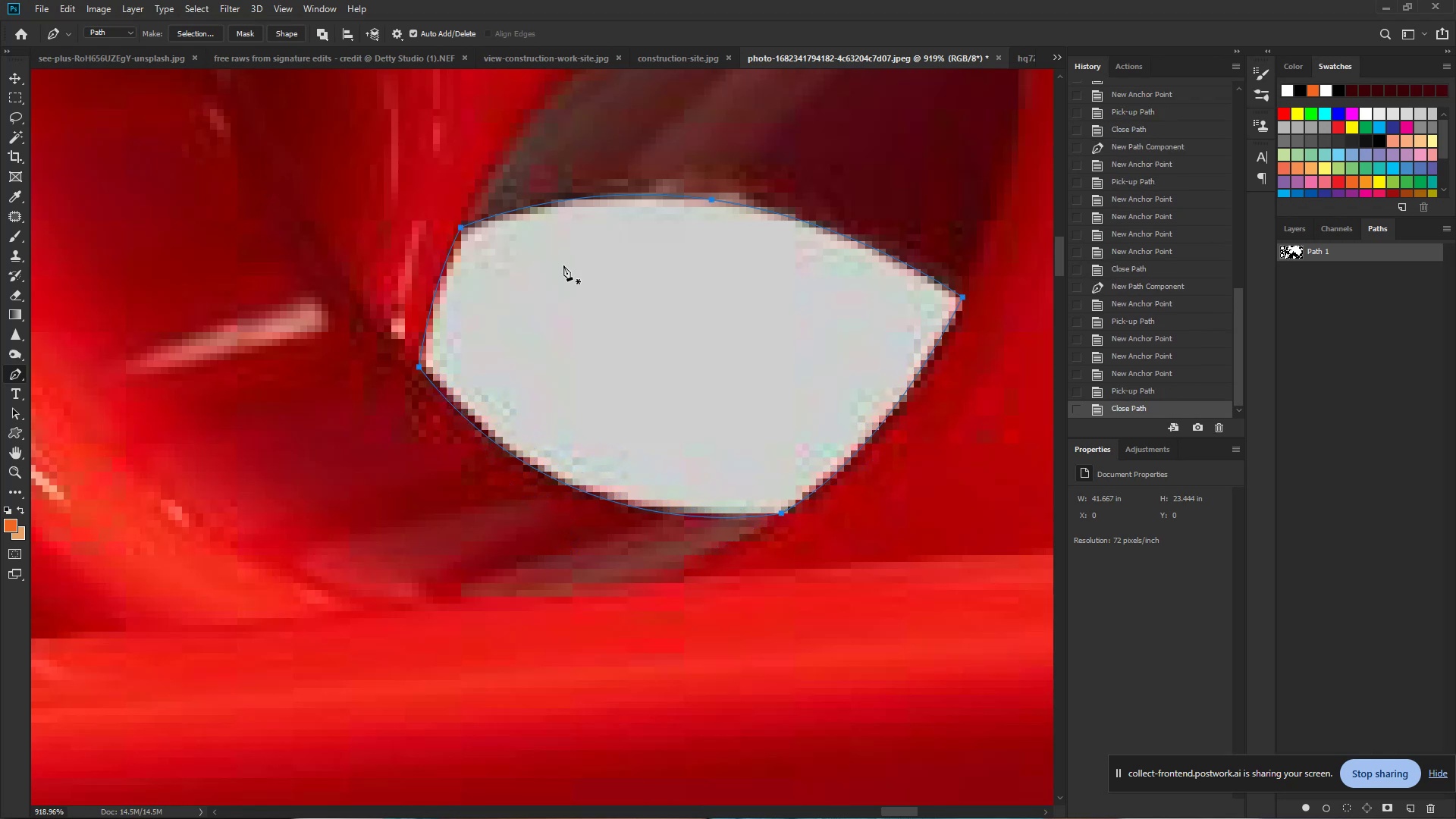 
hold_key(key=ControlLeft, duration=0.7)
 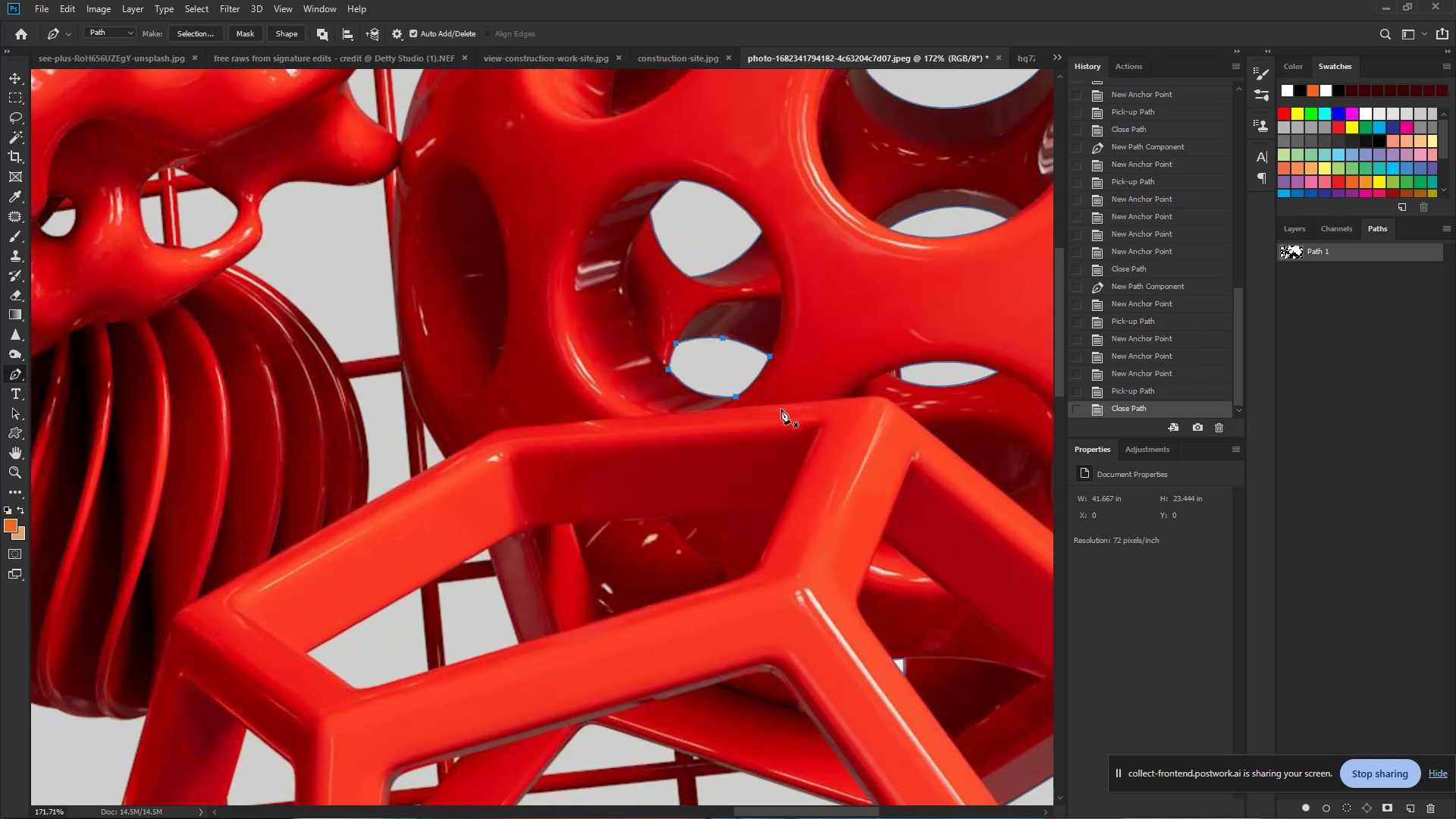 
hold_key(key=Space, duration=0.49)
 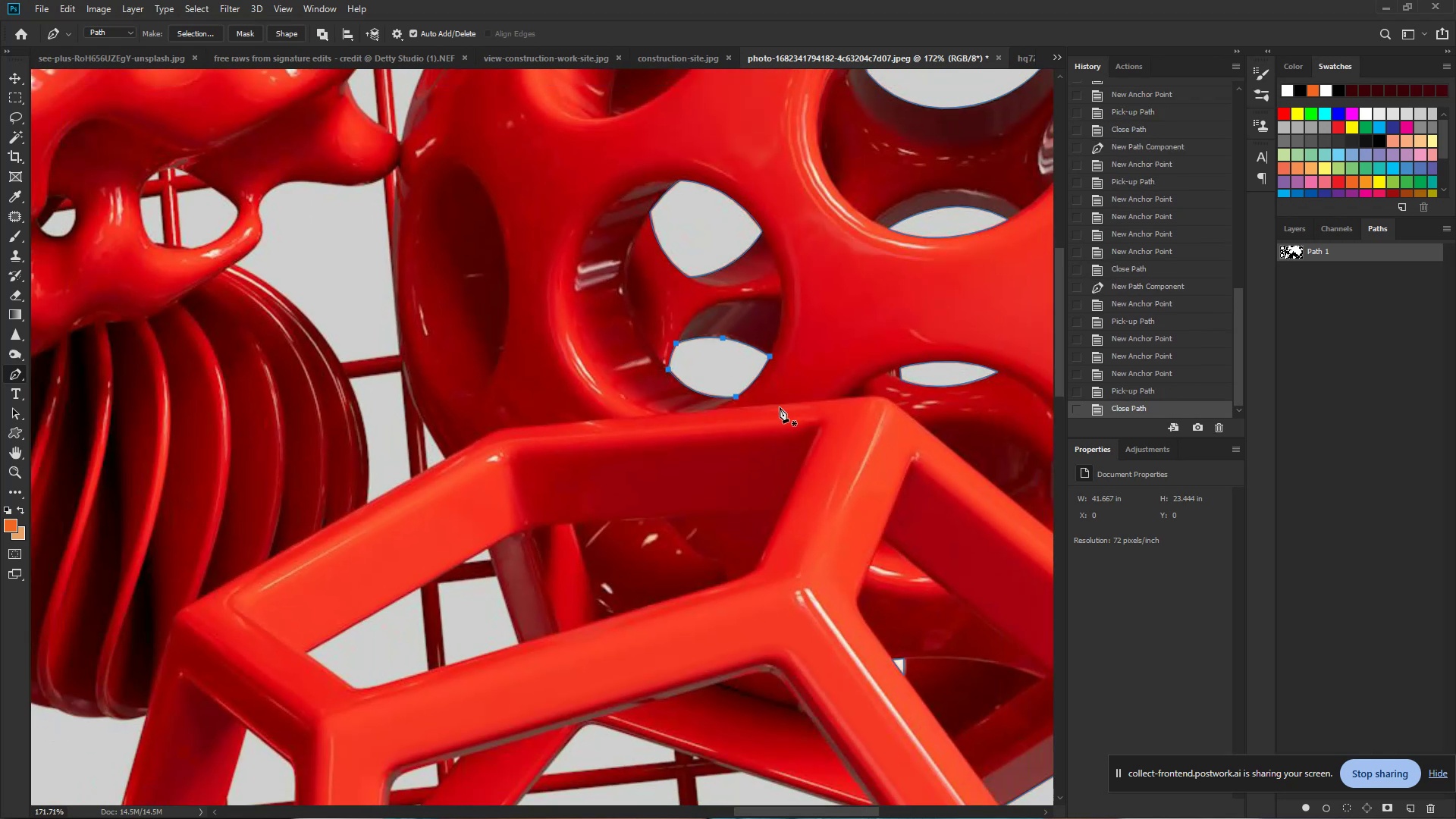 
left_click_drag(start_coordinate=[726, 370], to_coordinate=[621, 355])
 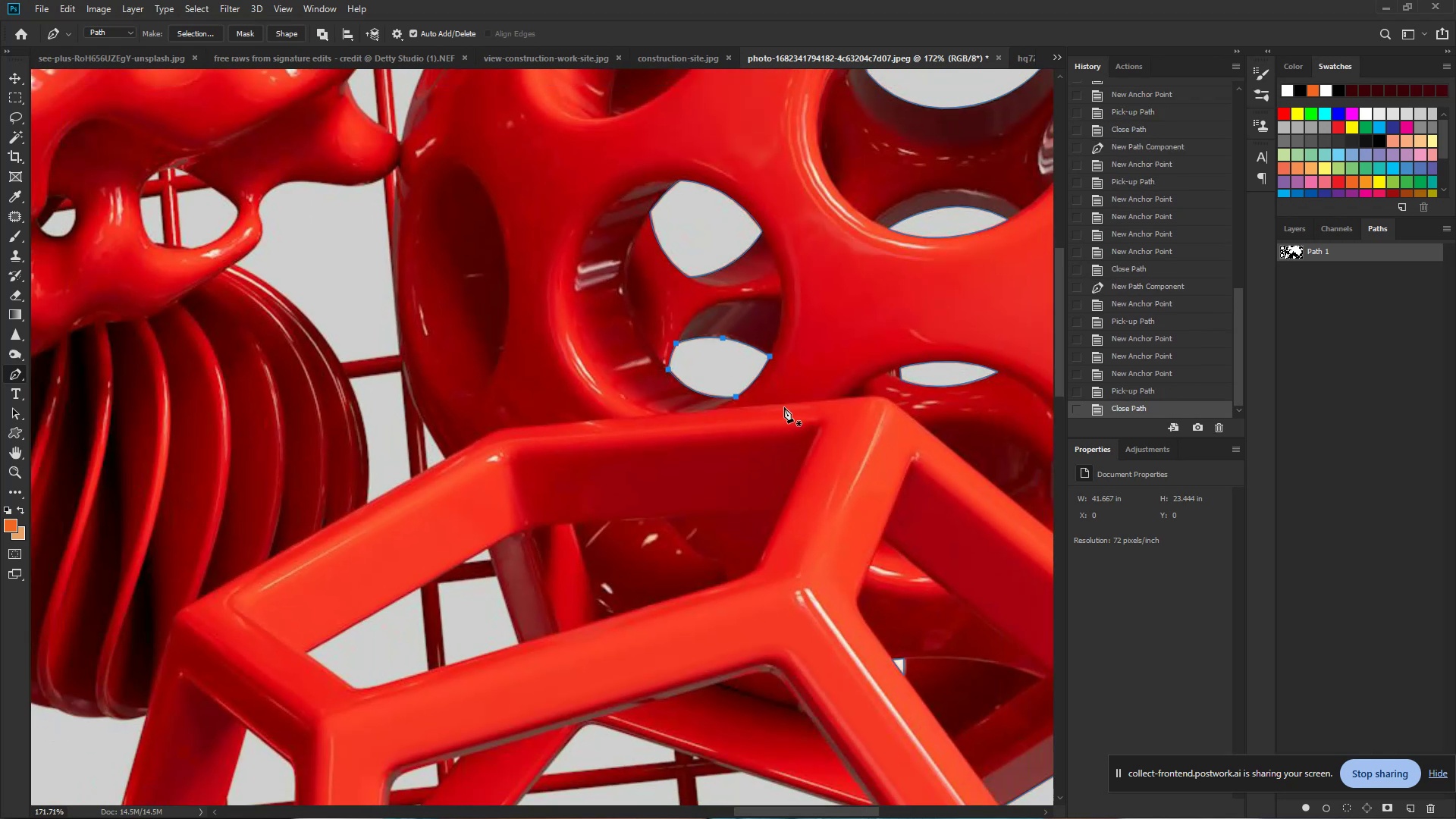 
hold_key(key=Space, duration=1.02)
 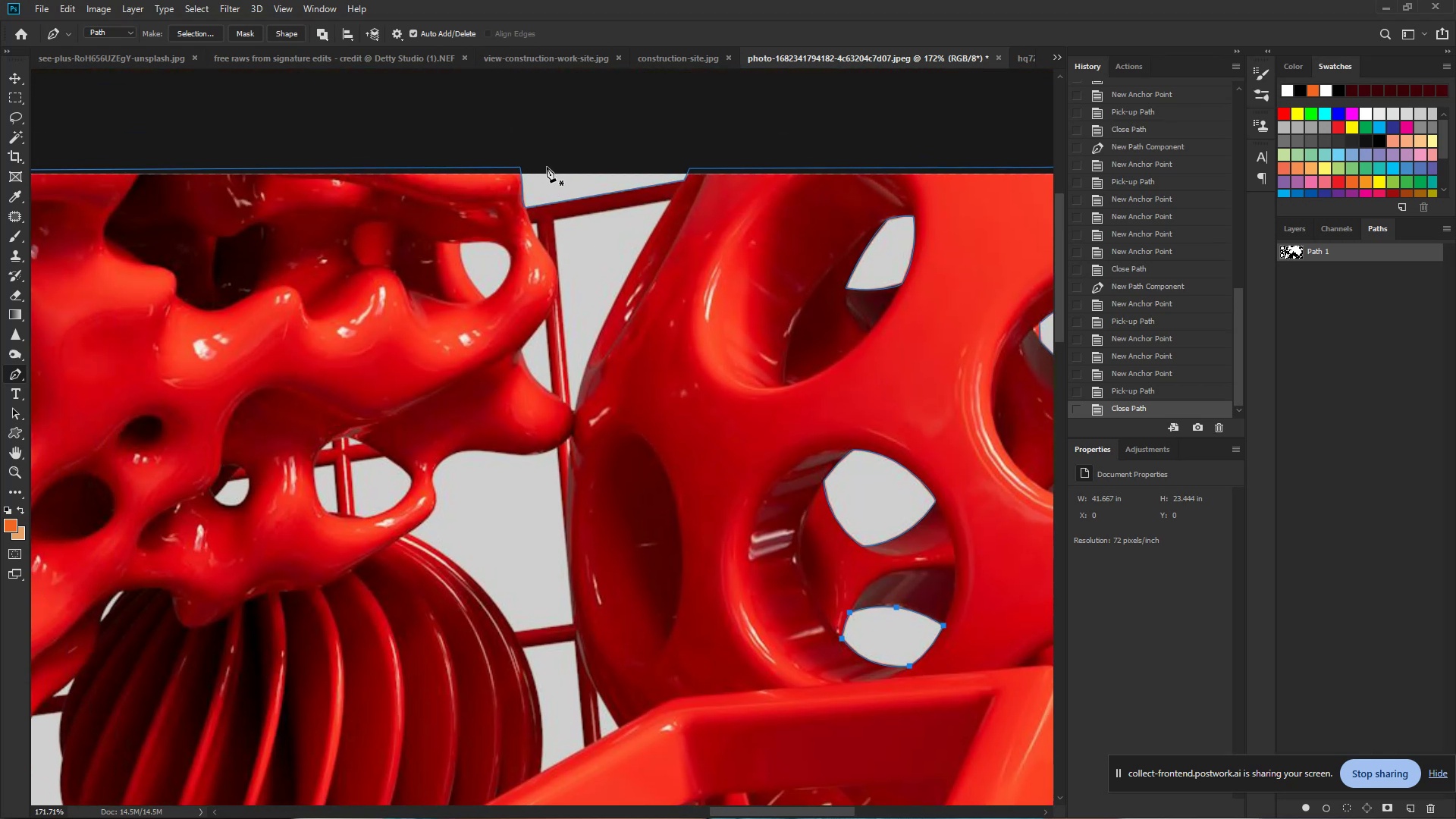 
left_click_drag(start_coordinate=[537, 184], to_coordinate=[711, 453])
 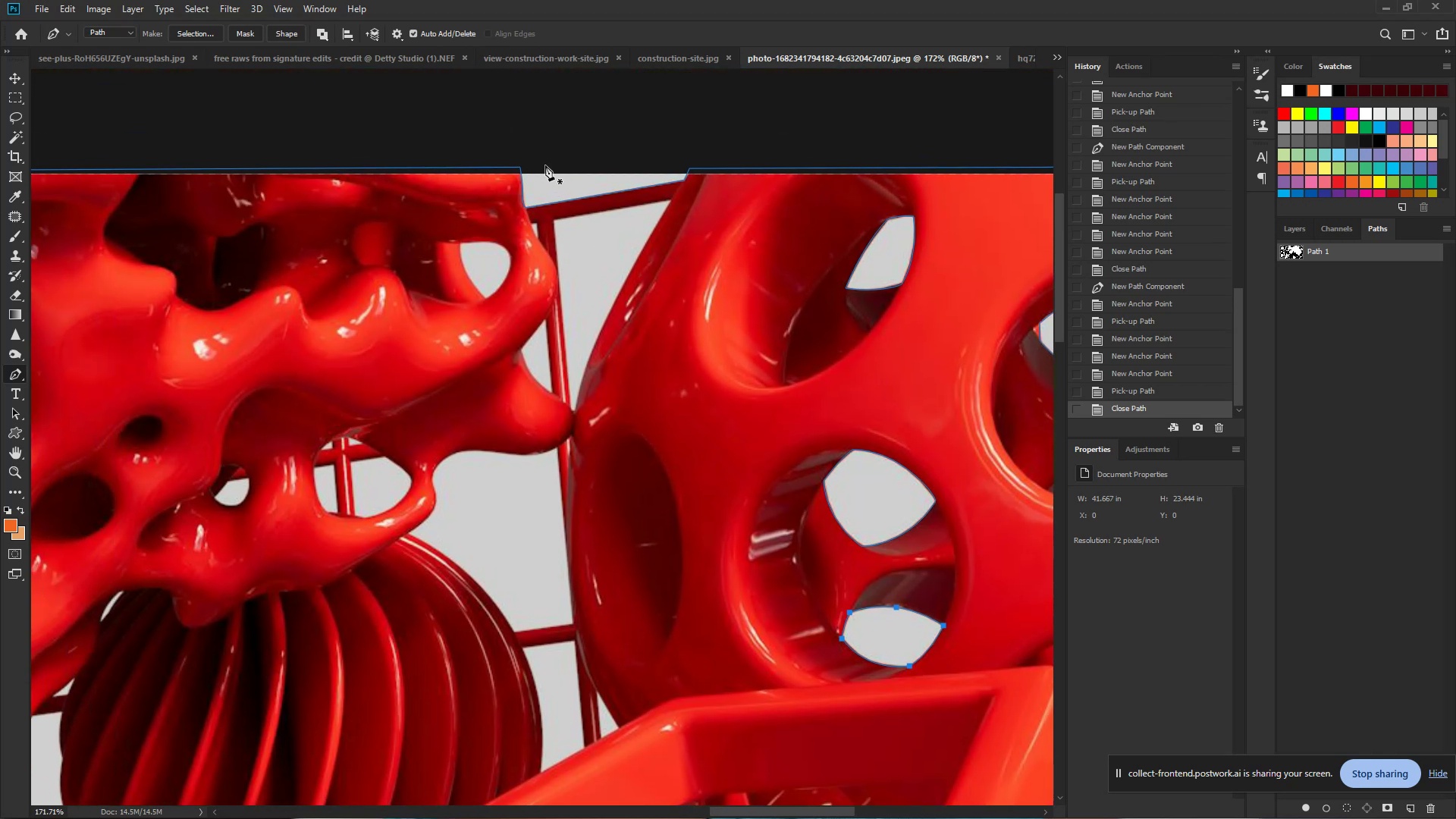 
hold_key(key=ControlLeft, duration=0.92)
 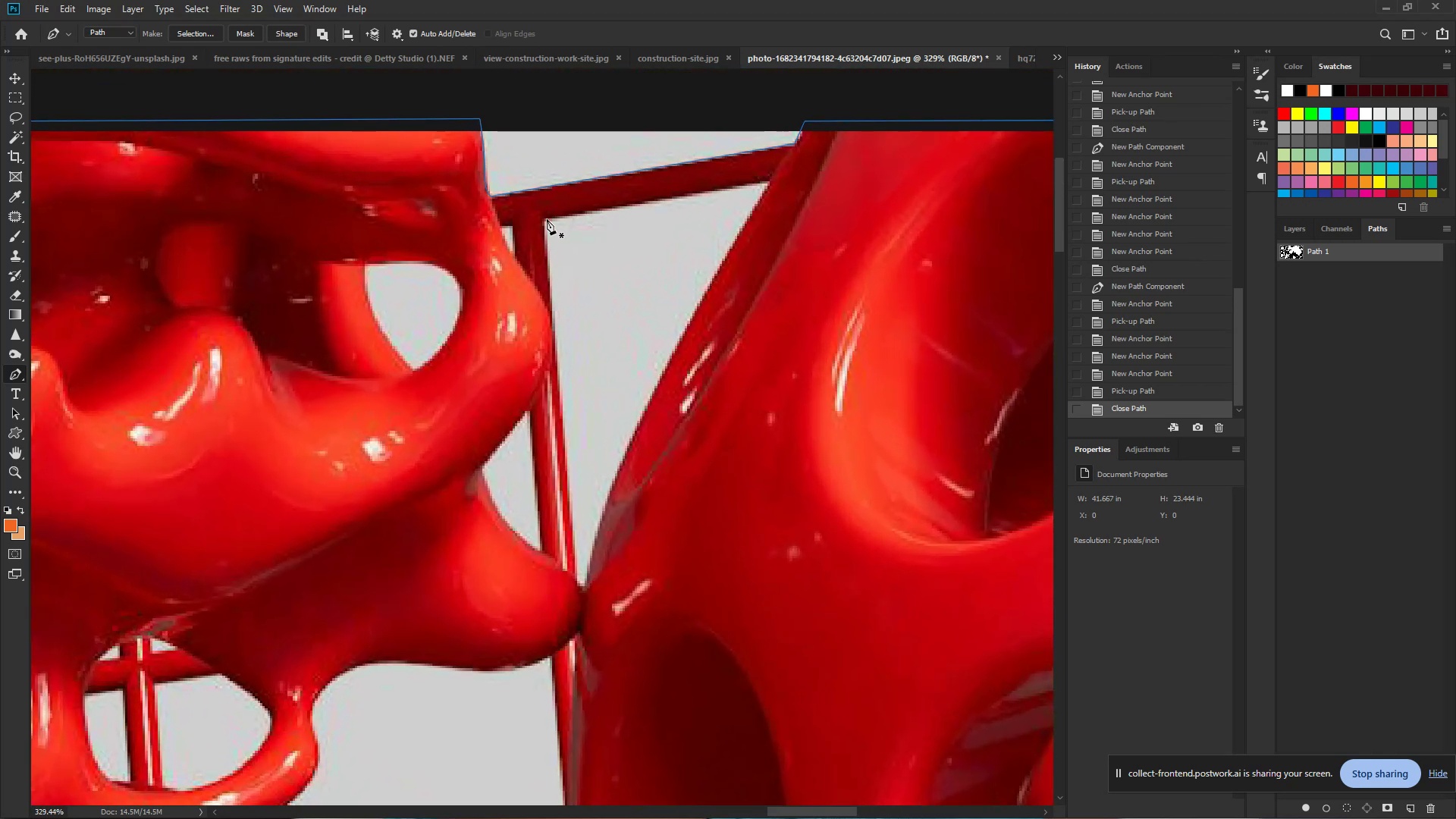 
hold_key(key=Space, duration=0.69)
 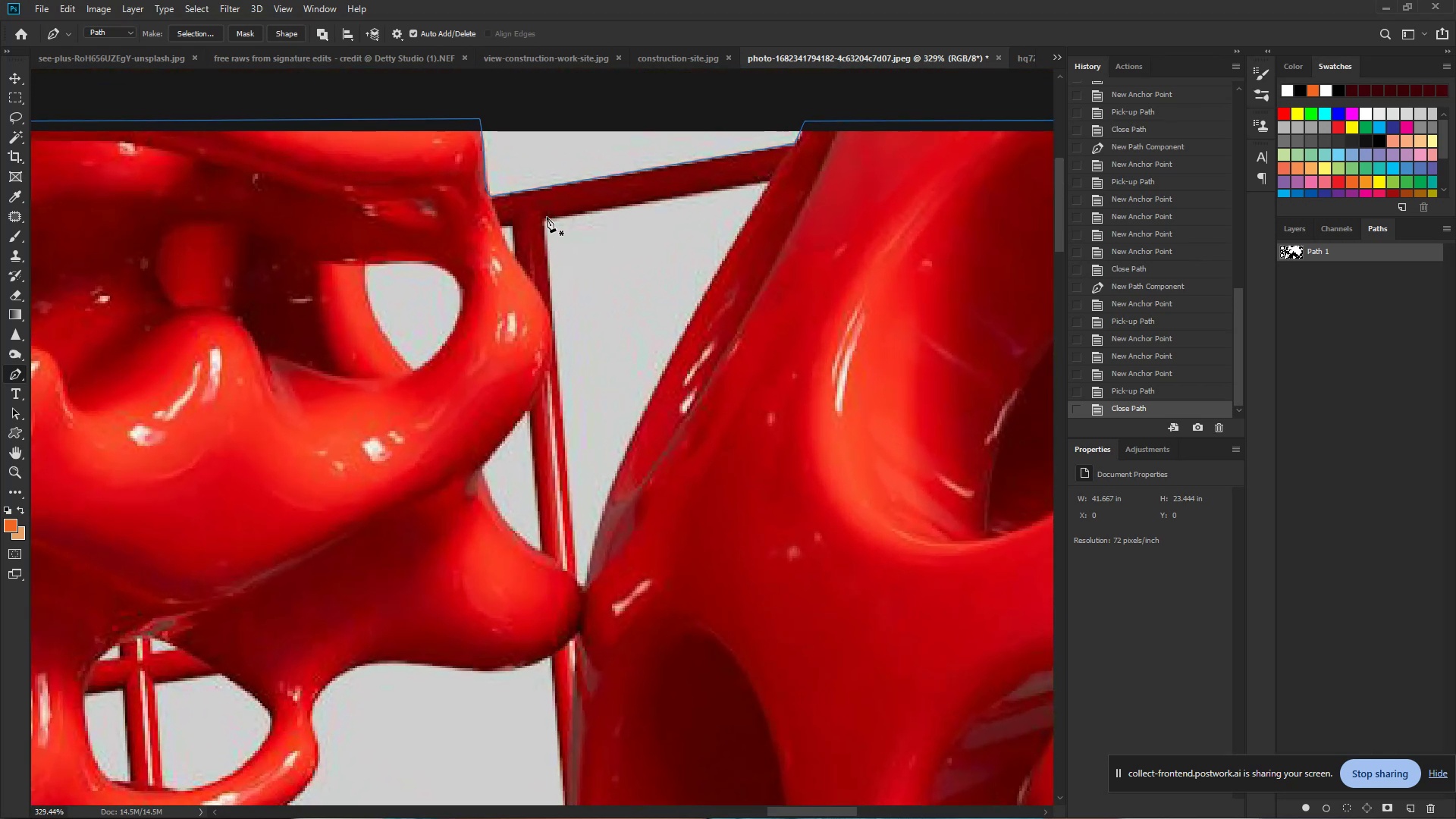 
left_click_drag(start_coordinate=[564, 220], to_coordinate=[610, 231])
 